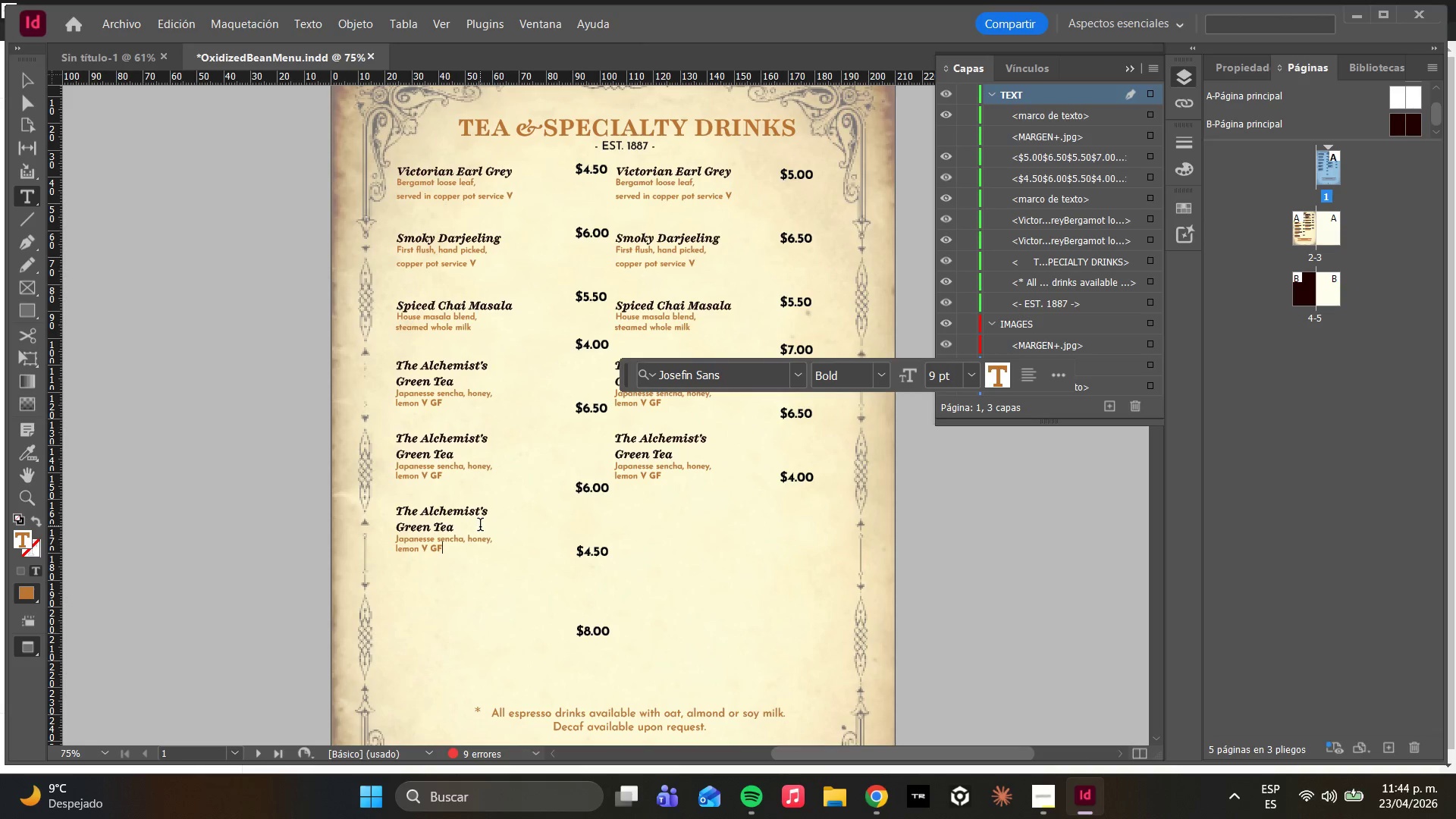 
wait(12.58)
 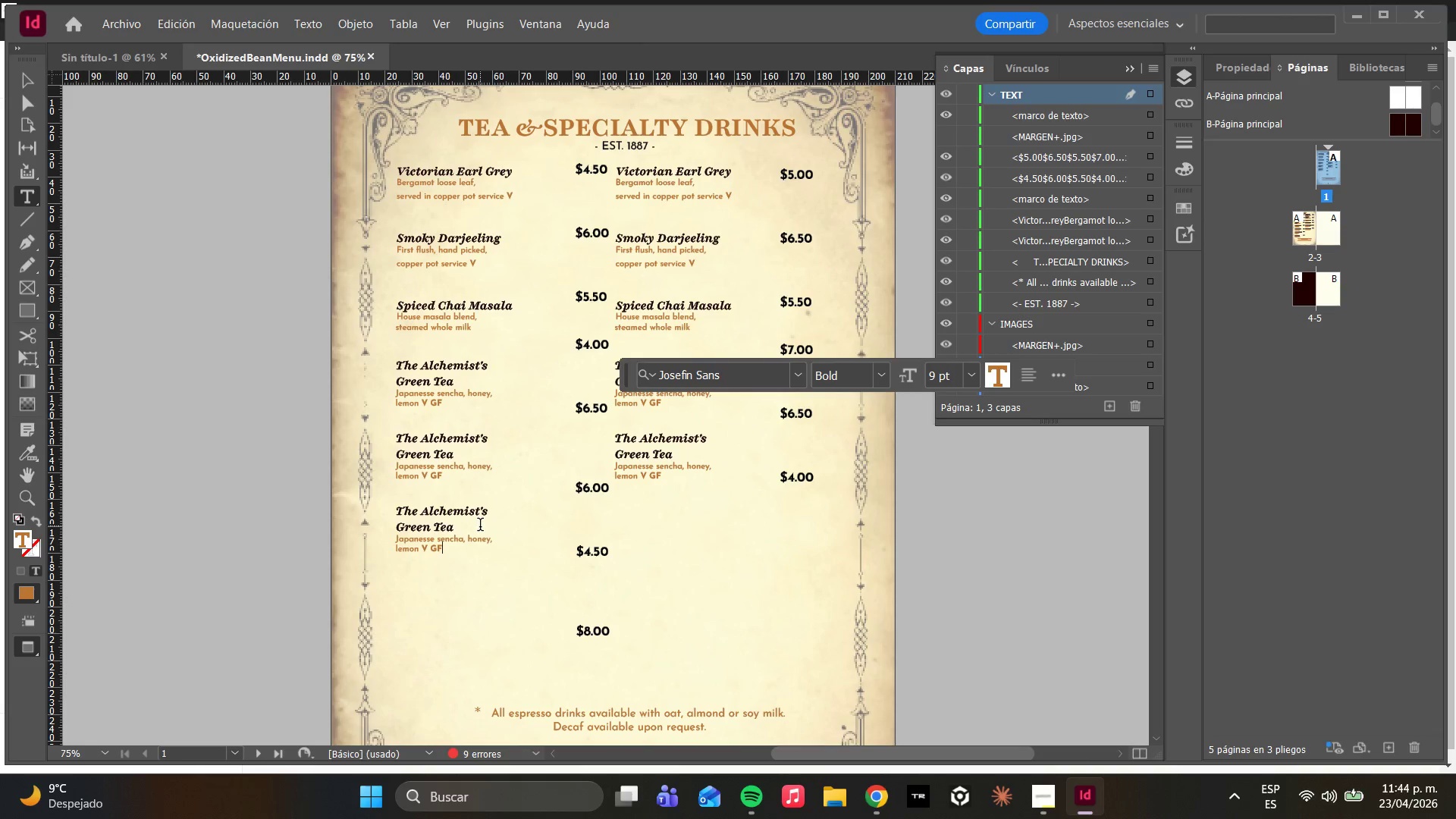 
left_click_drag(start_coordinate=[458, 529], to_coordinate=[381, 513])
 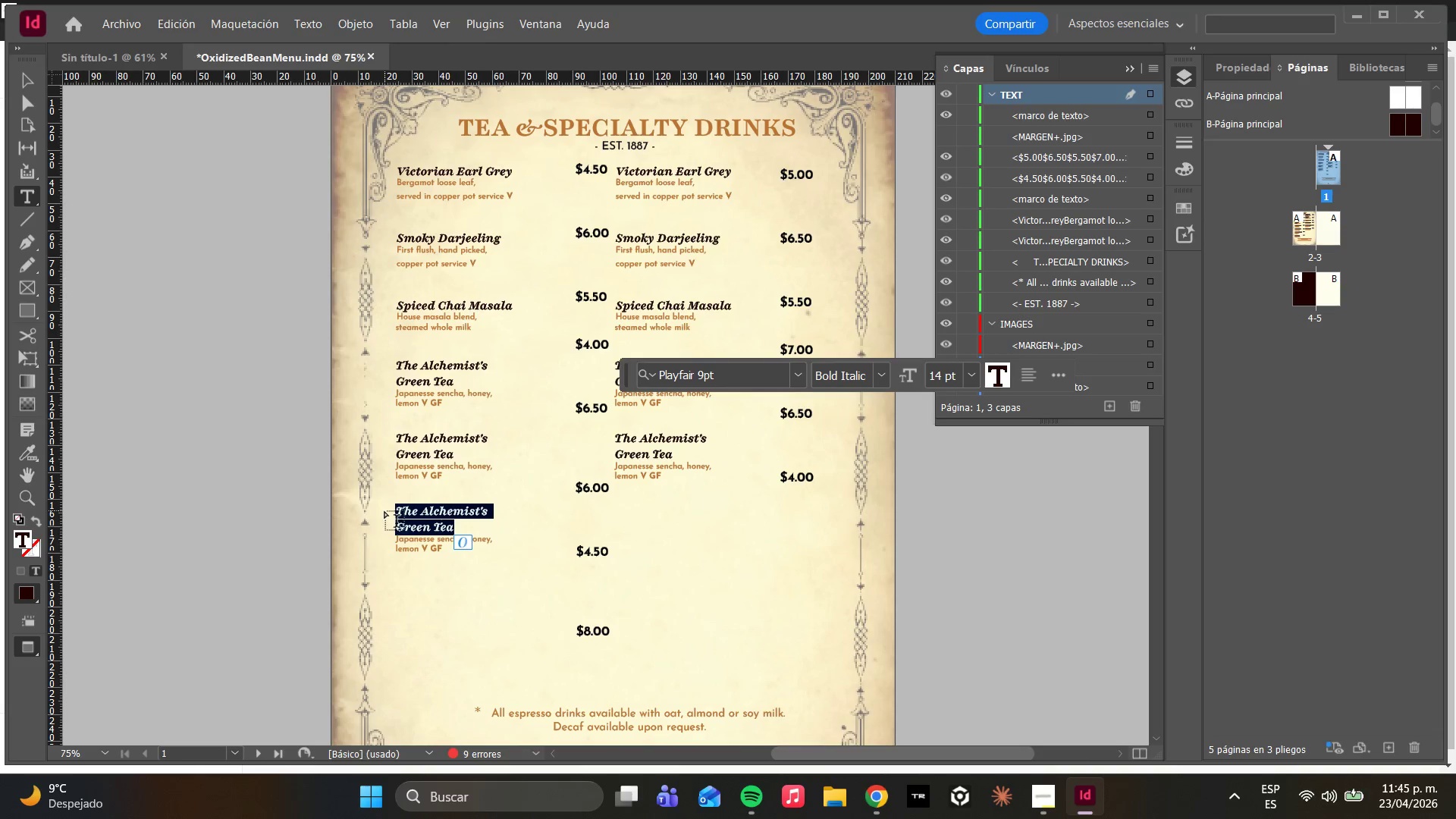 
type(Clockwork Cham)
 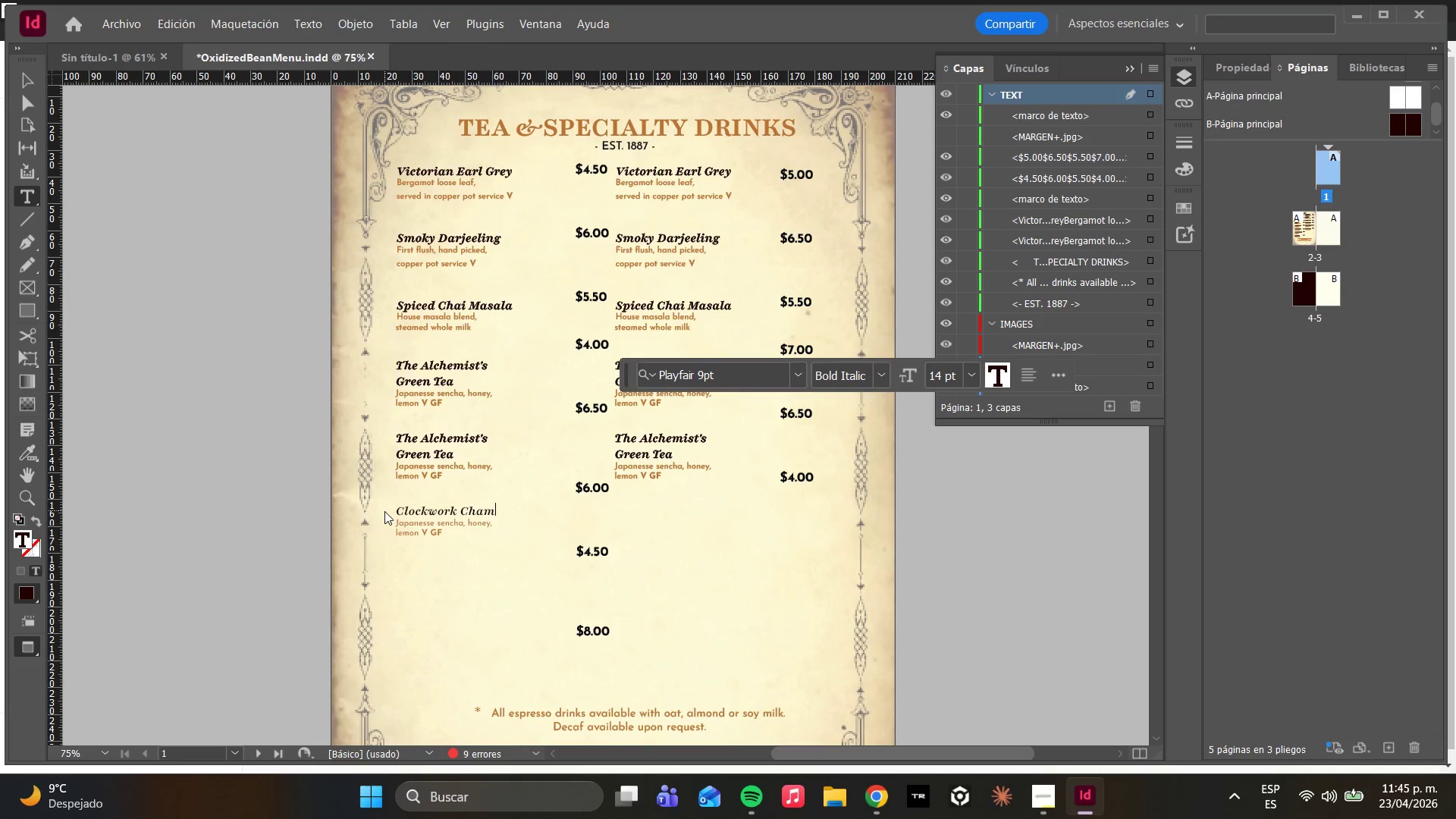 
type(omile)
 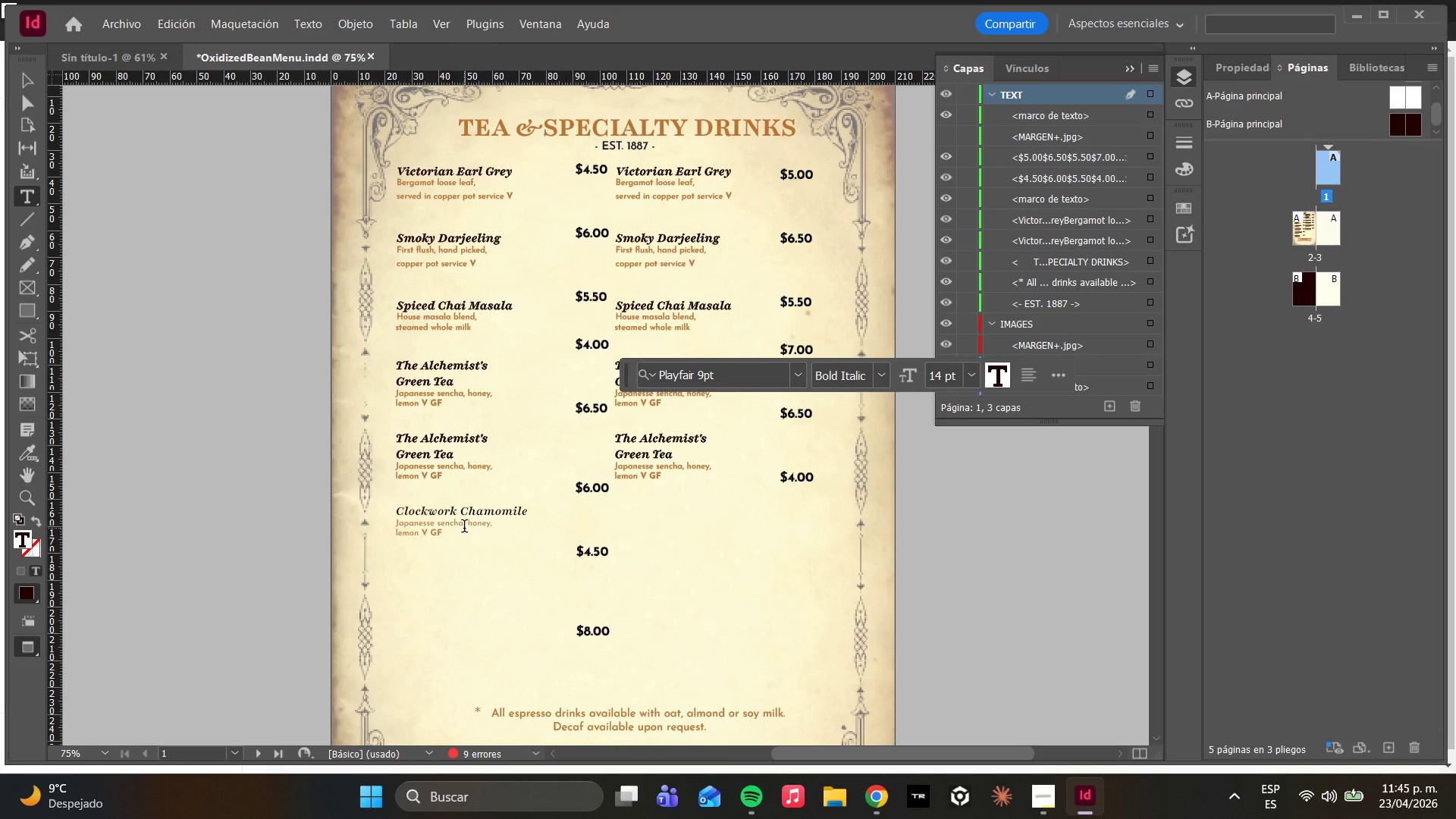 
wait(5.14)
 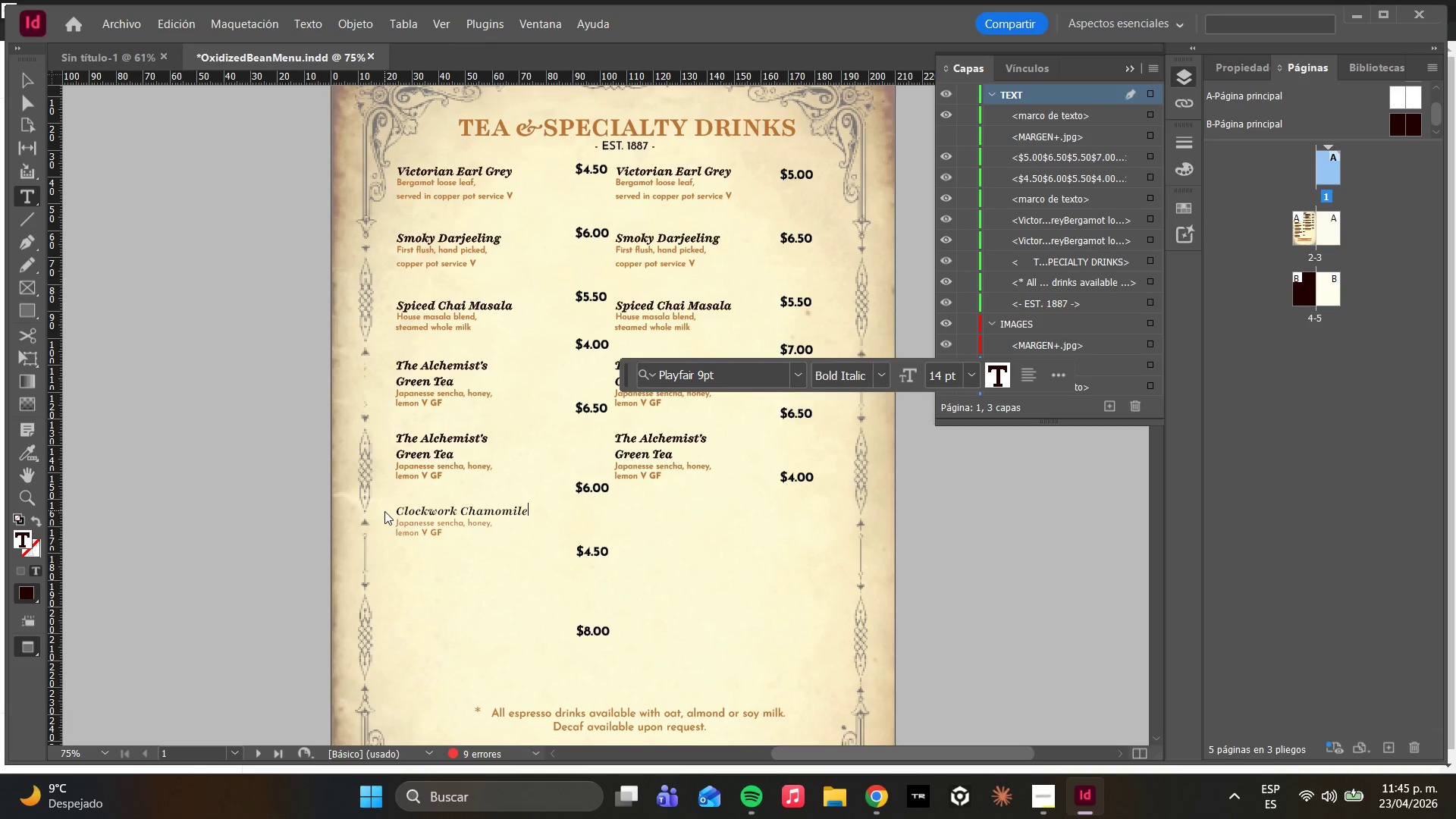 
left_click([463, 513])
 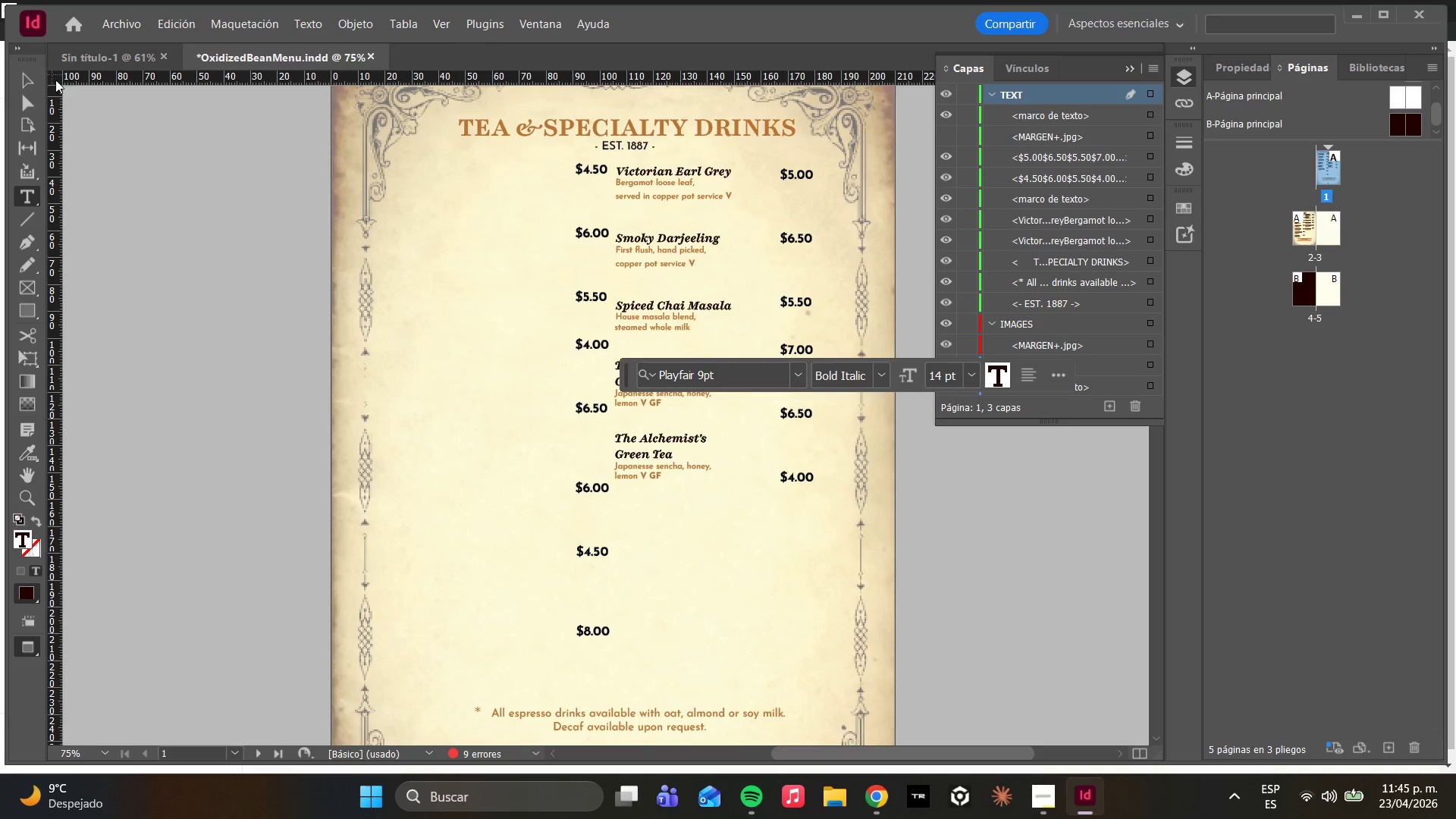 
wait(5.23)
 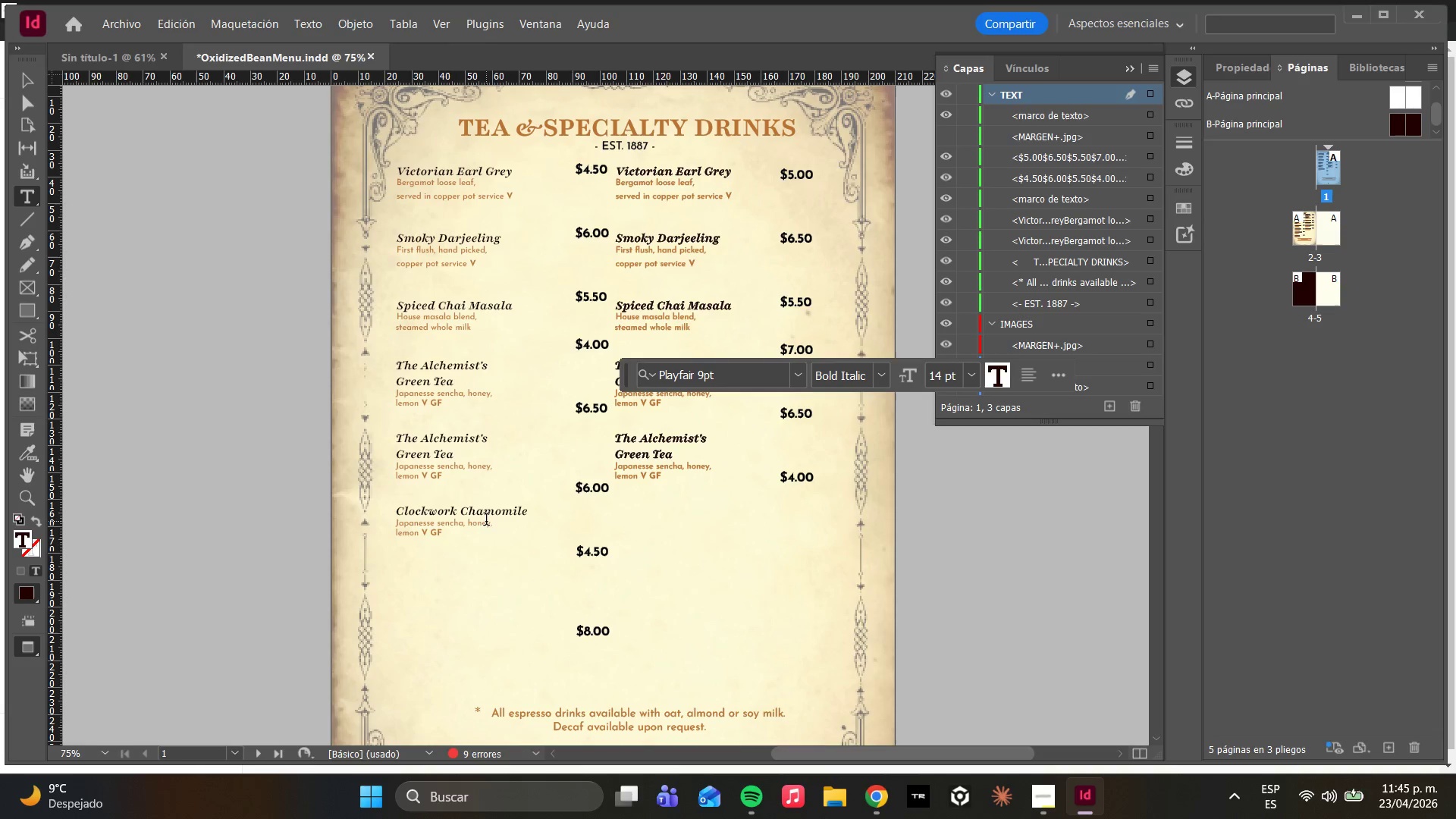 
left_click([793, 377])
 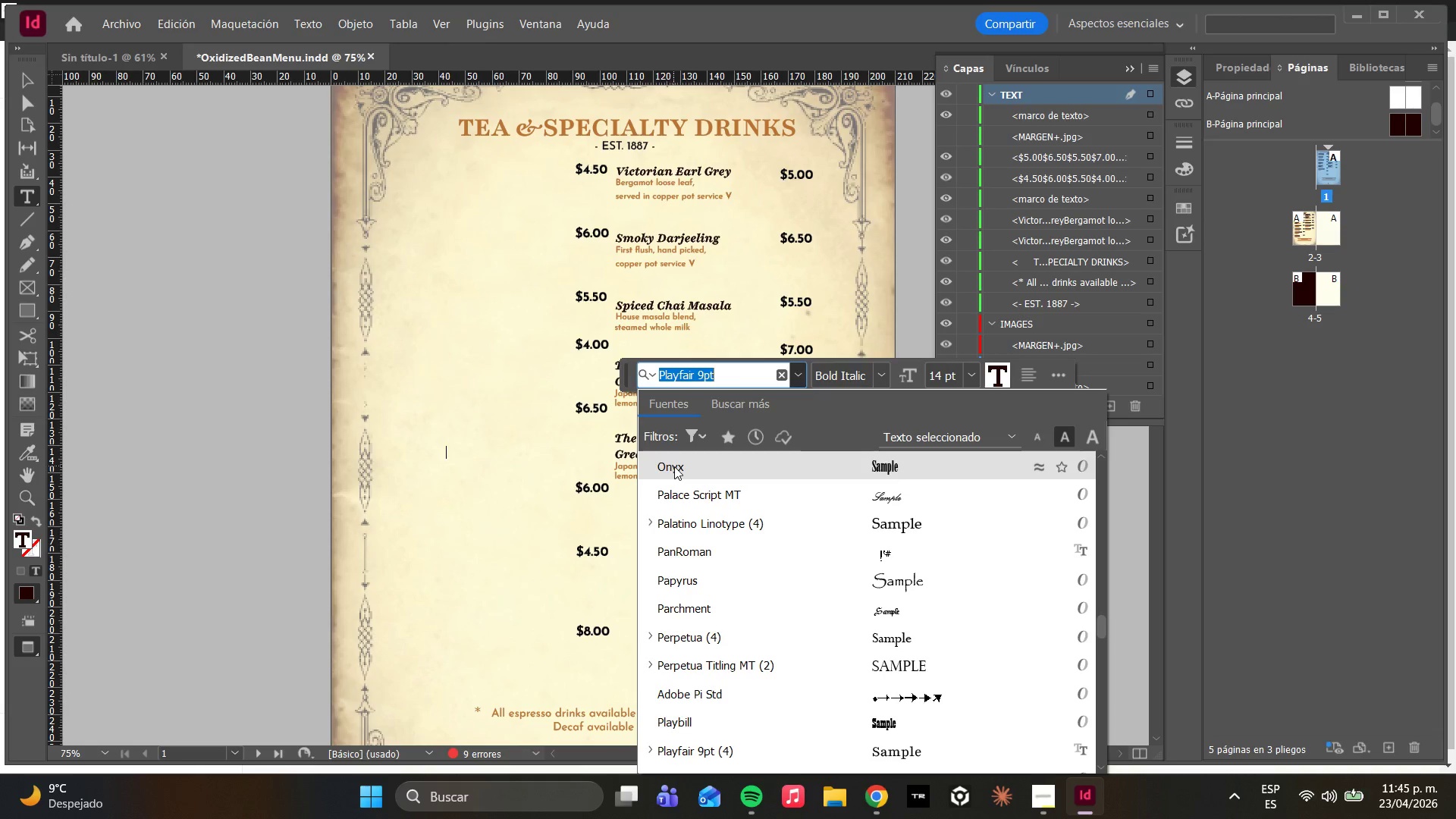 
wait(9.53)
 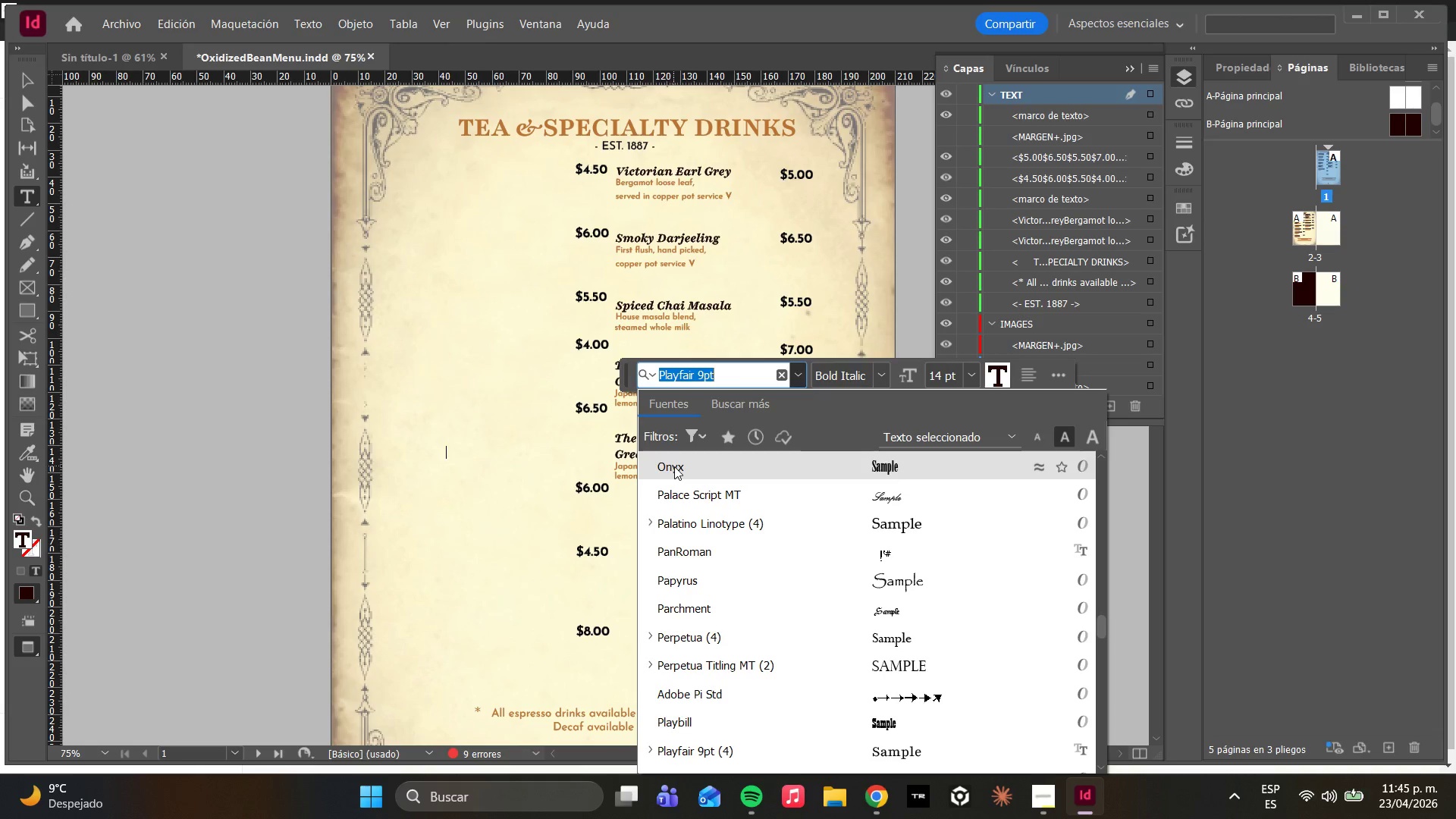 
left_click([375, 303])
 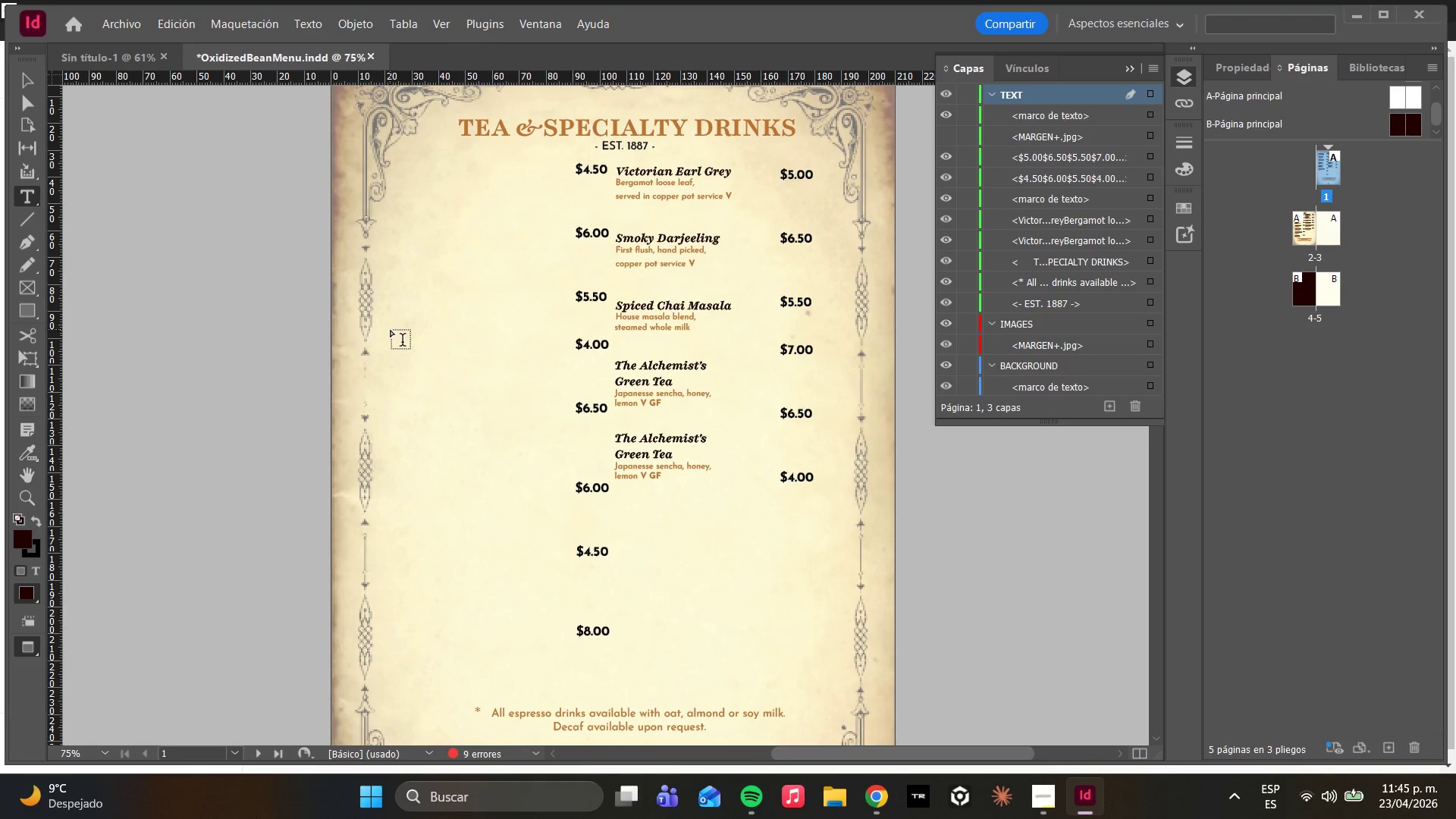 
key(Control+Z)
 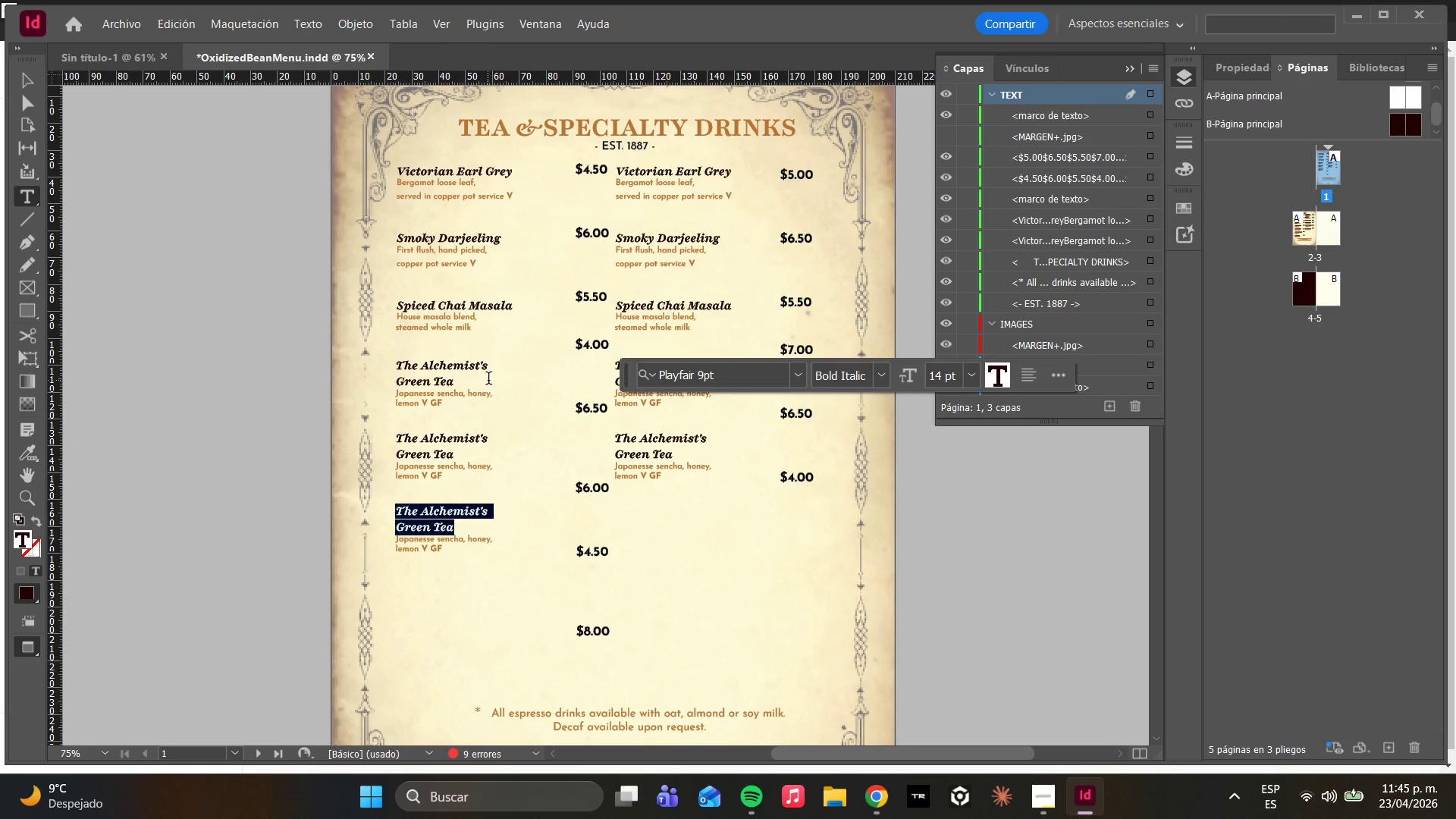 
left_click([467, 385])
 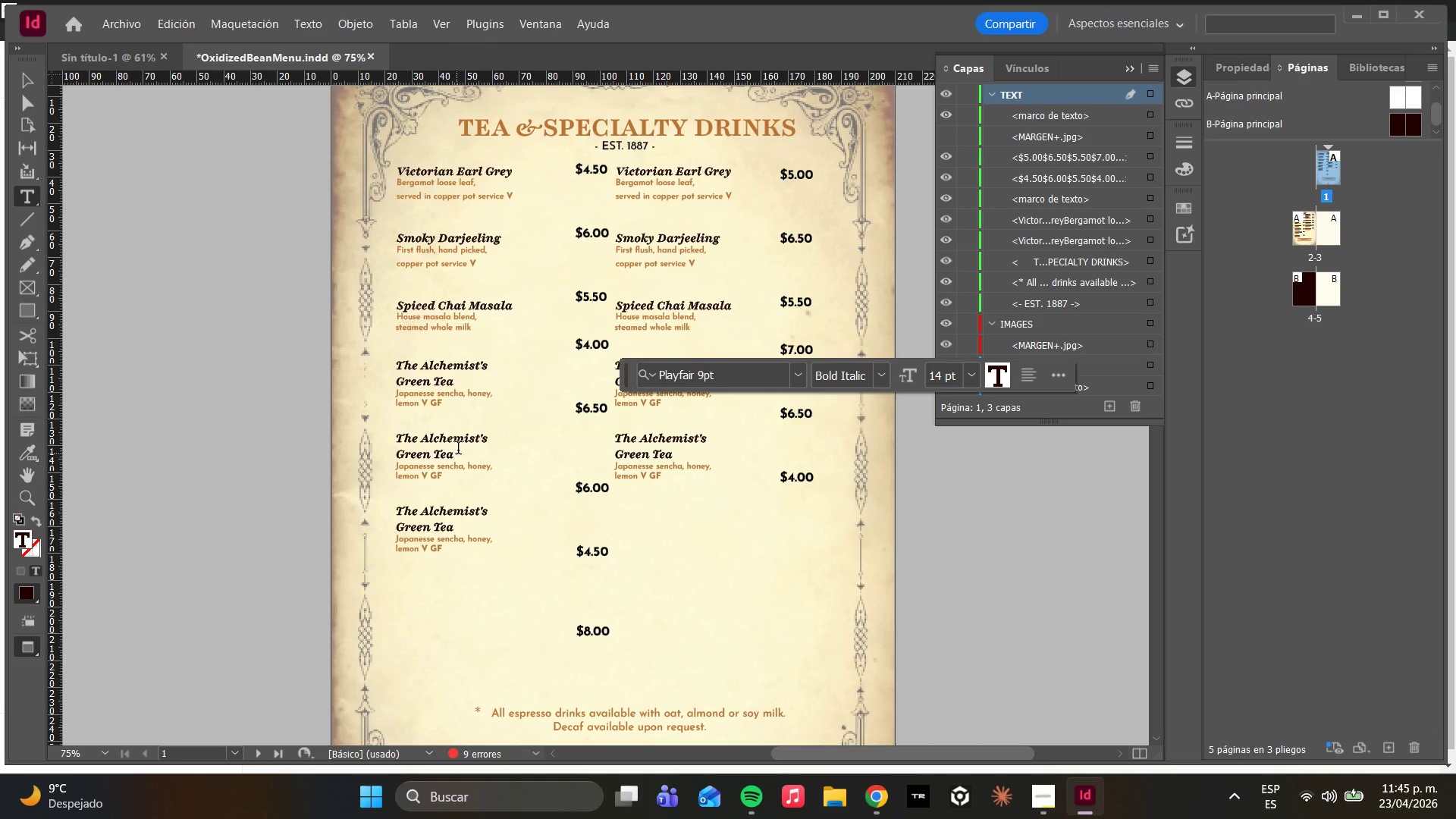 
left_click_drag(start_coordinate=[458, 450], to_coordinate=[390, 441])
 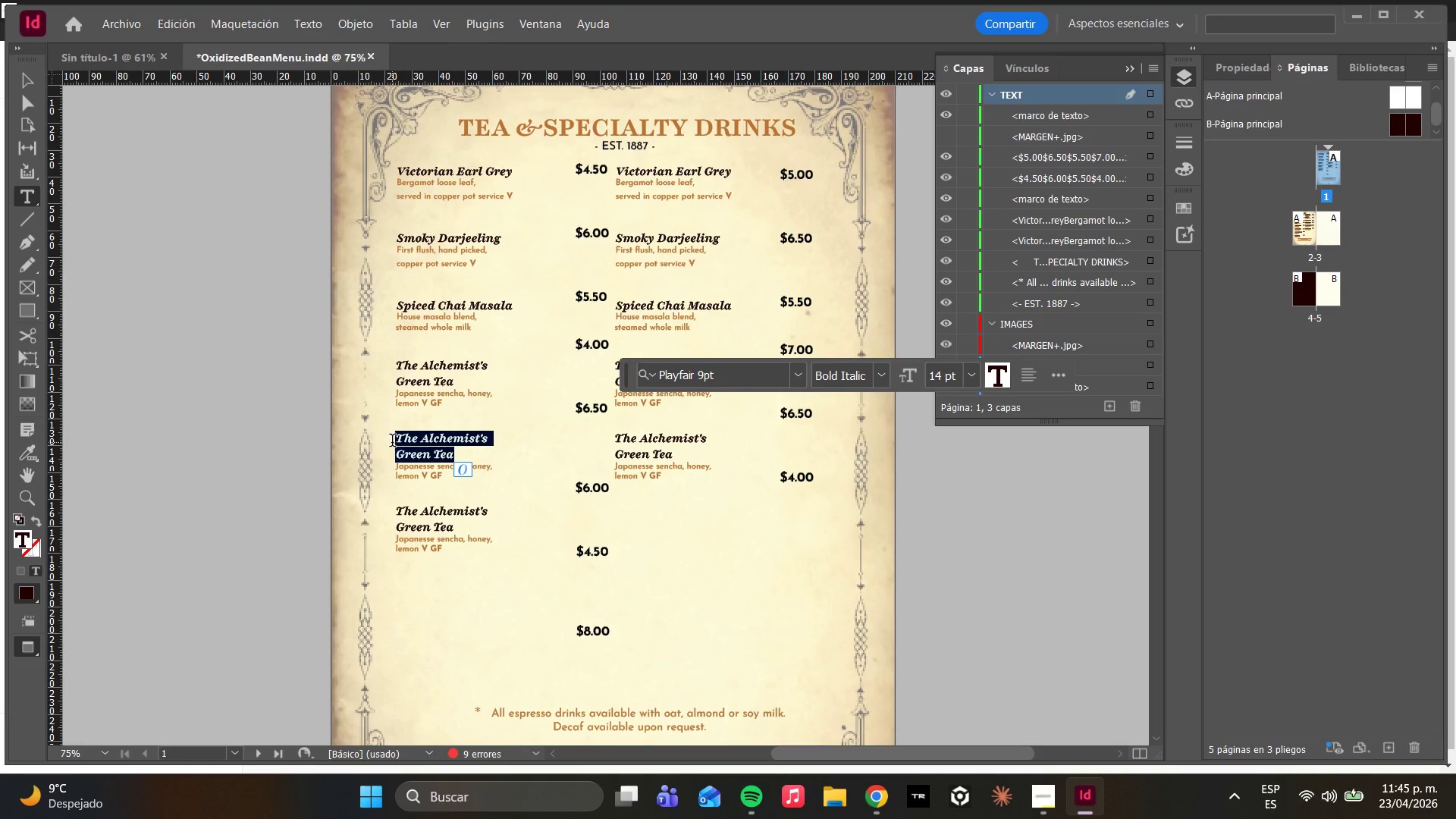 
type(Clox)
key(Backspace)
type(ckWork )
 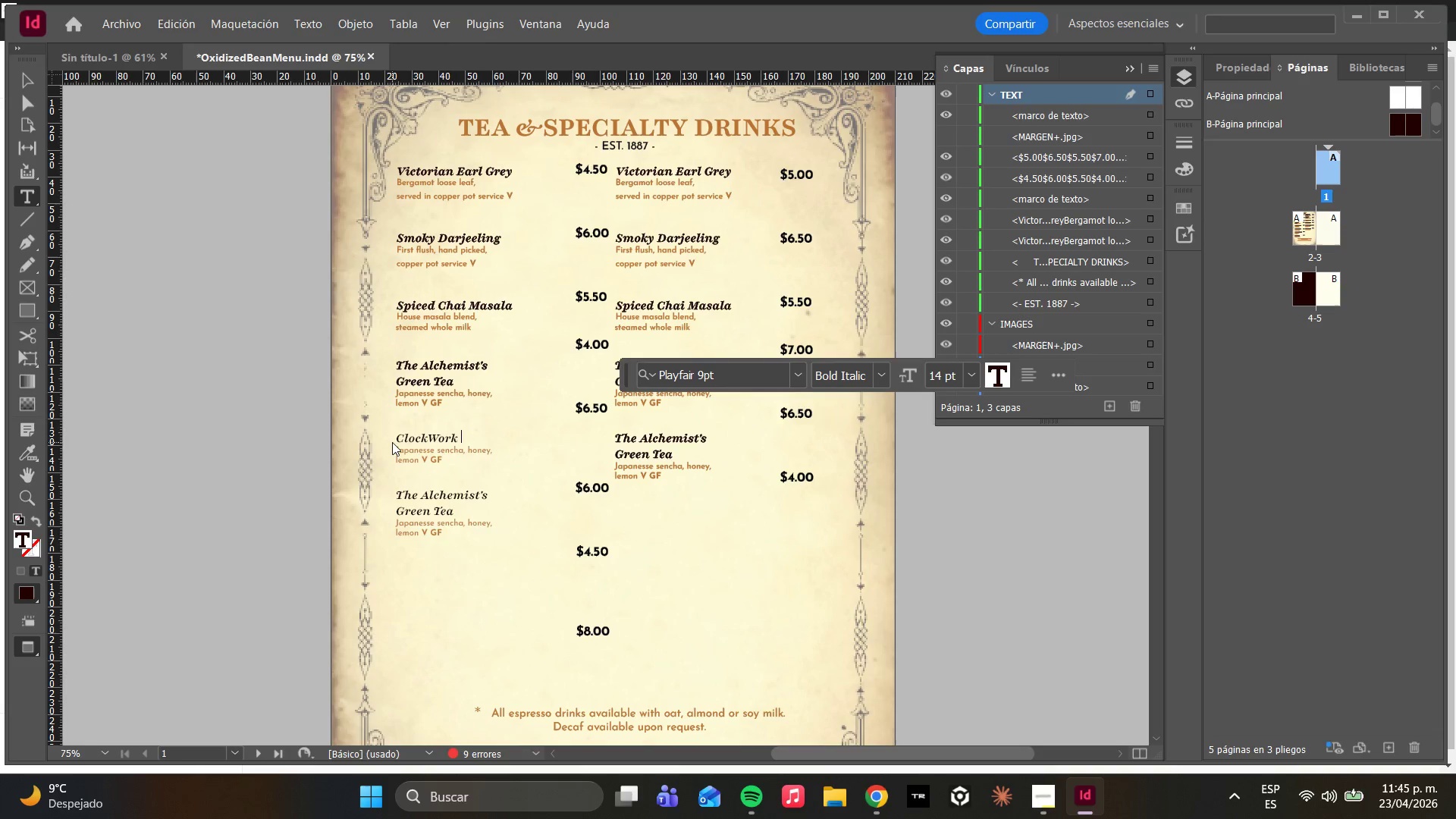 
key(Backspace)
key(Backspace)
key(Backspace)
key(Backspace)
key(Backspace)
type(work)
 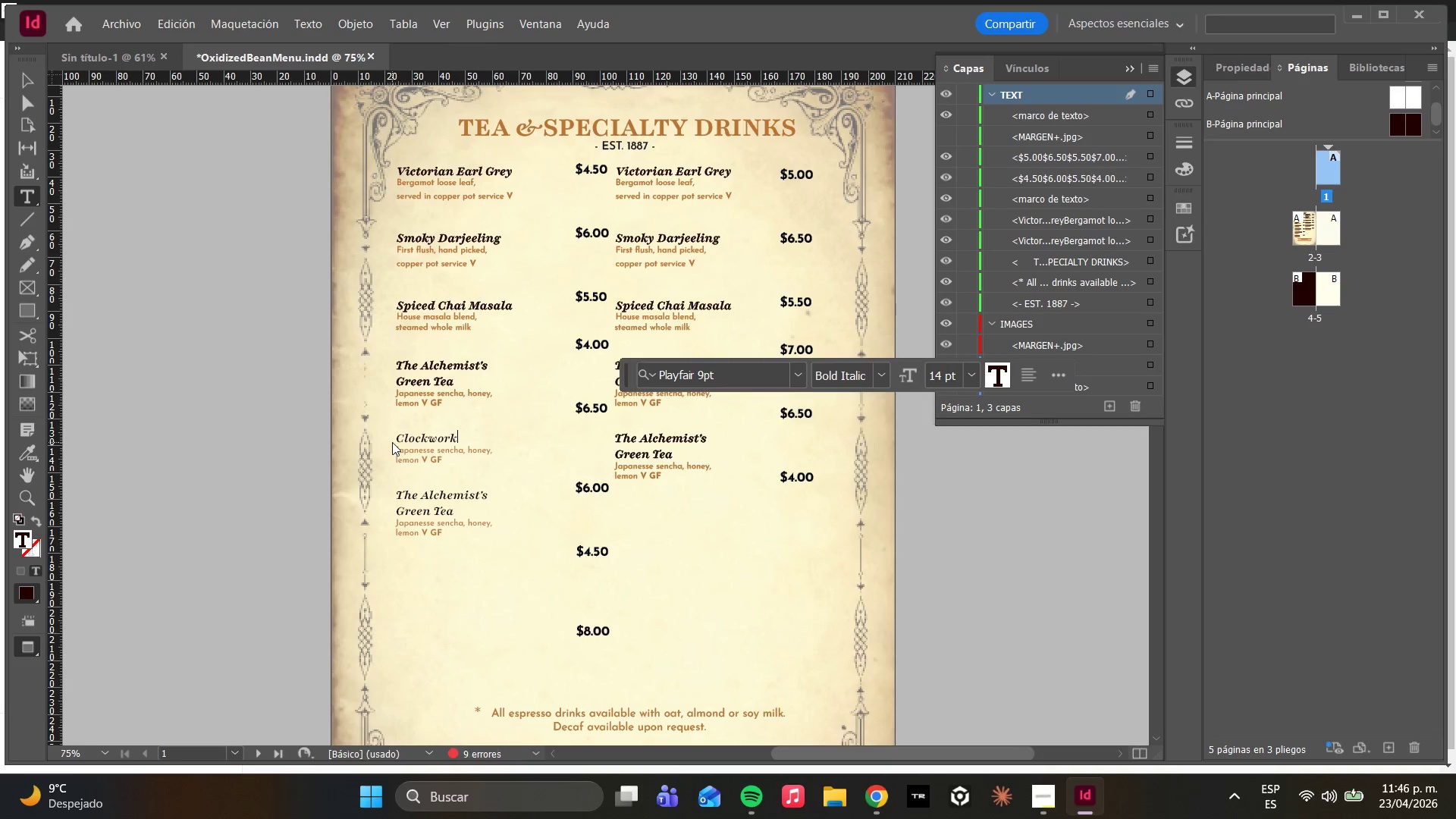 
key(Enter)
 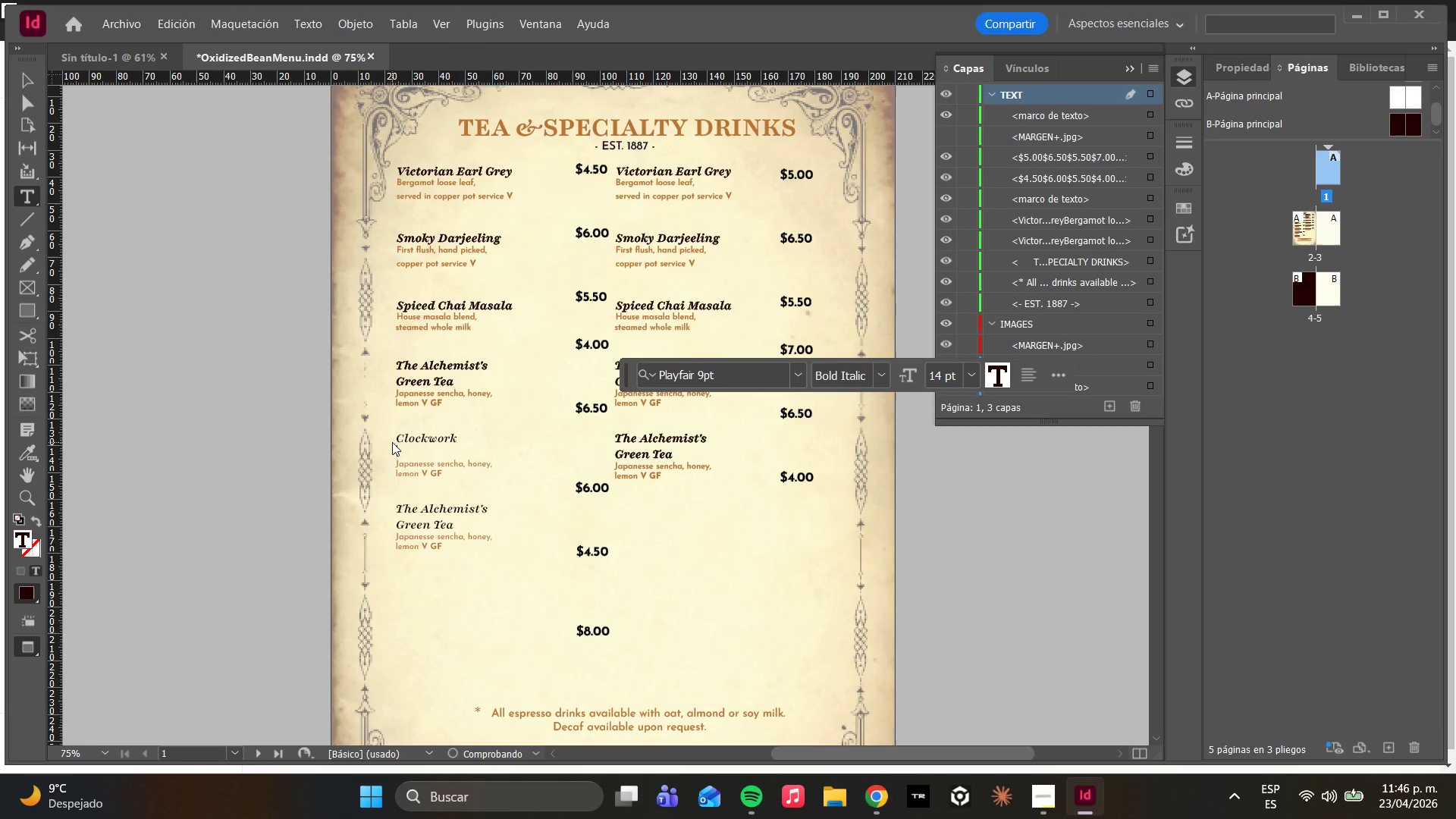 
type(Chamomile)
 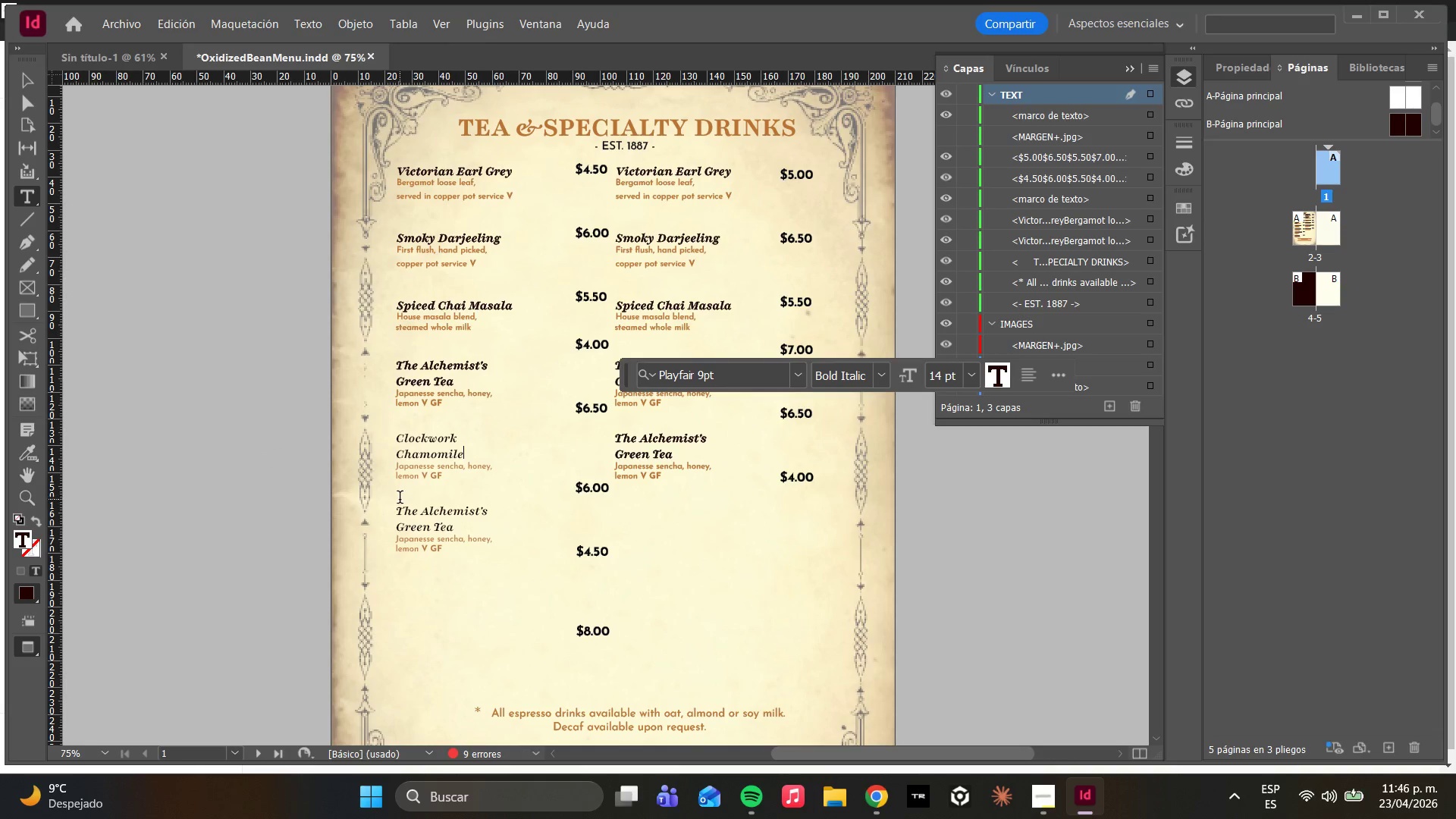 
left_click([465, 522])
 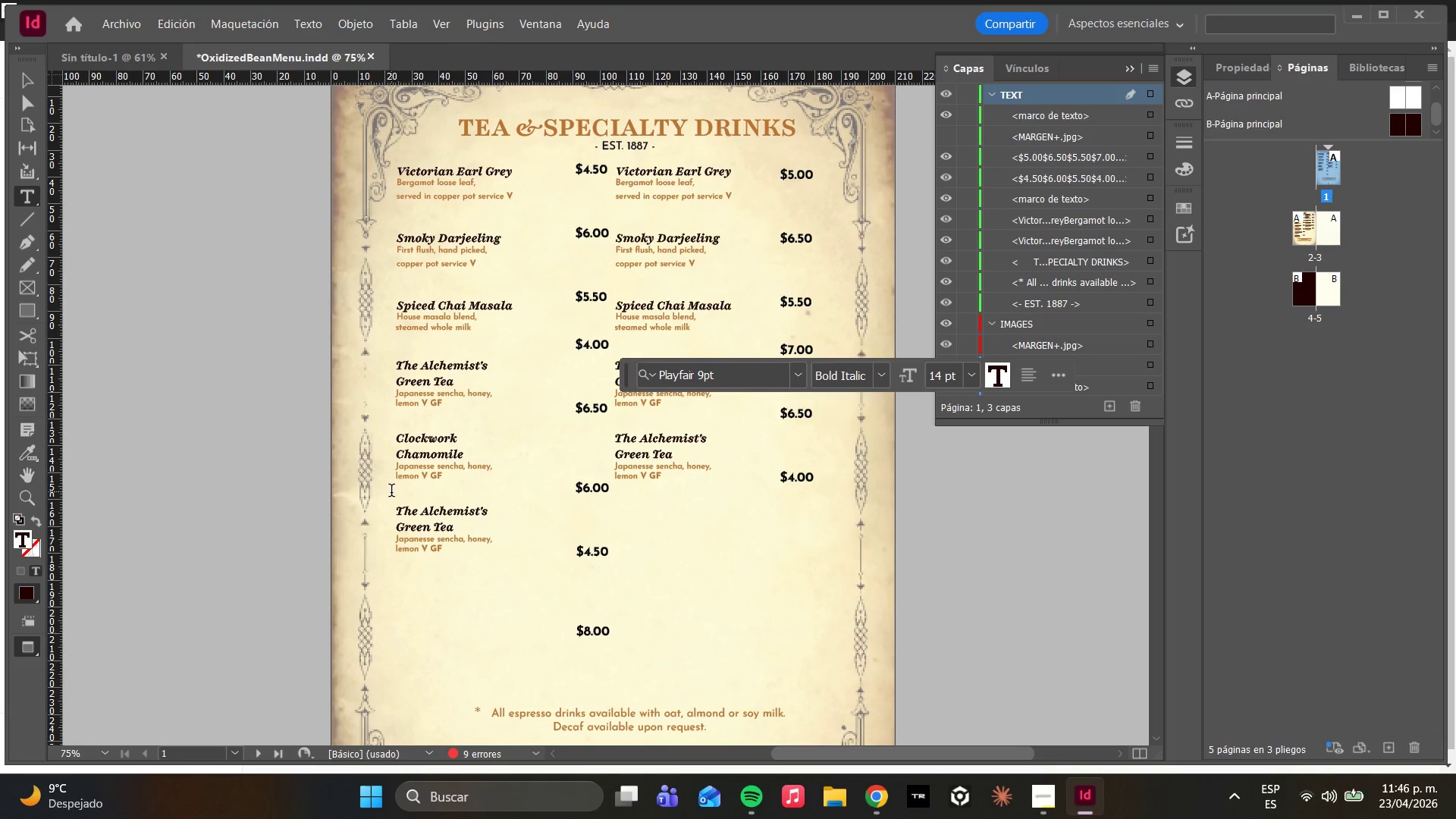 
left_click_drag(start_coordinate=[462, 530], to_coordinate=[397, 512])
 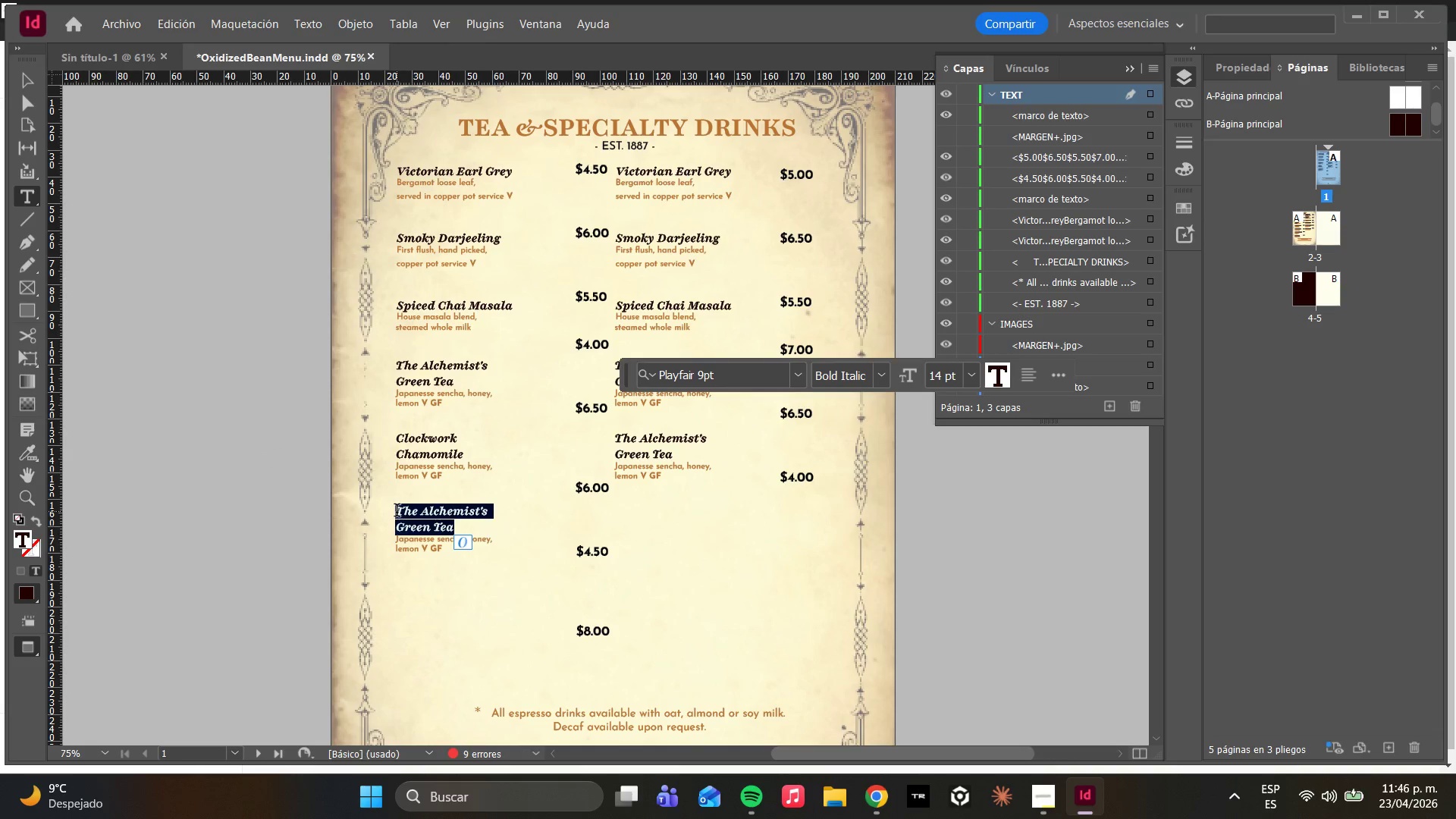 
type(Inventir)
key(Backspace)
key(Backspace)
type(or[s Matcha Latte)
 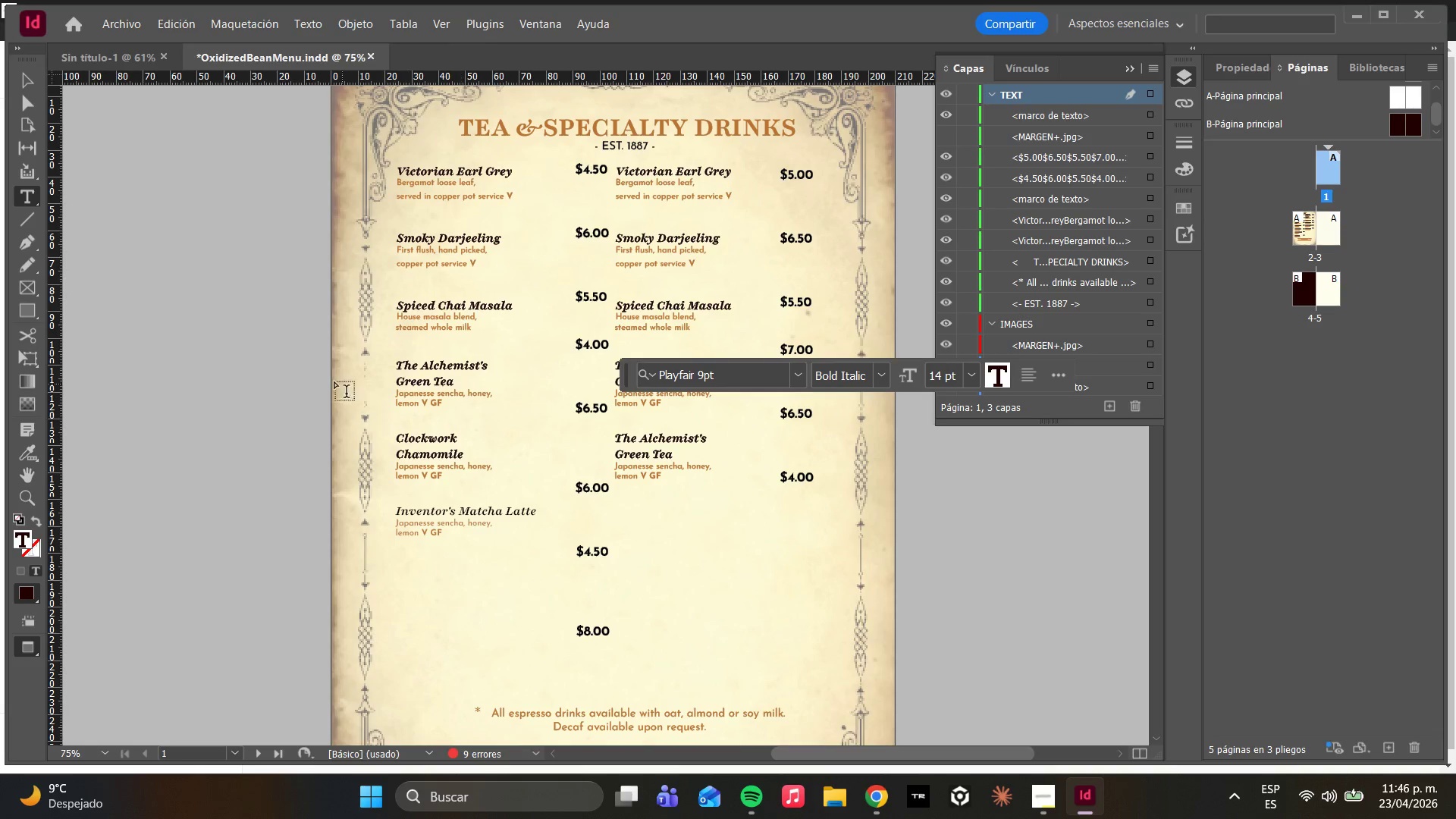 
left_click([23, 103])
 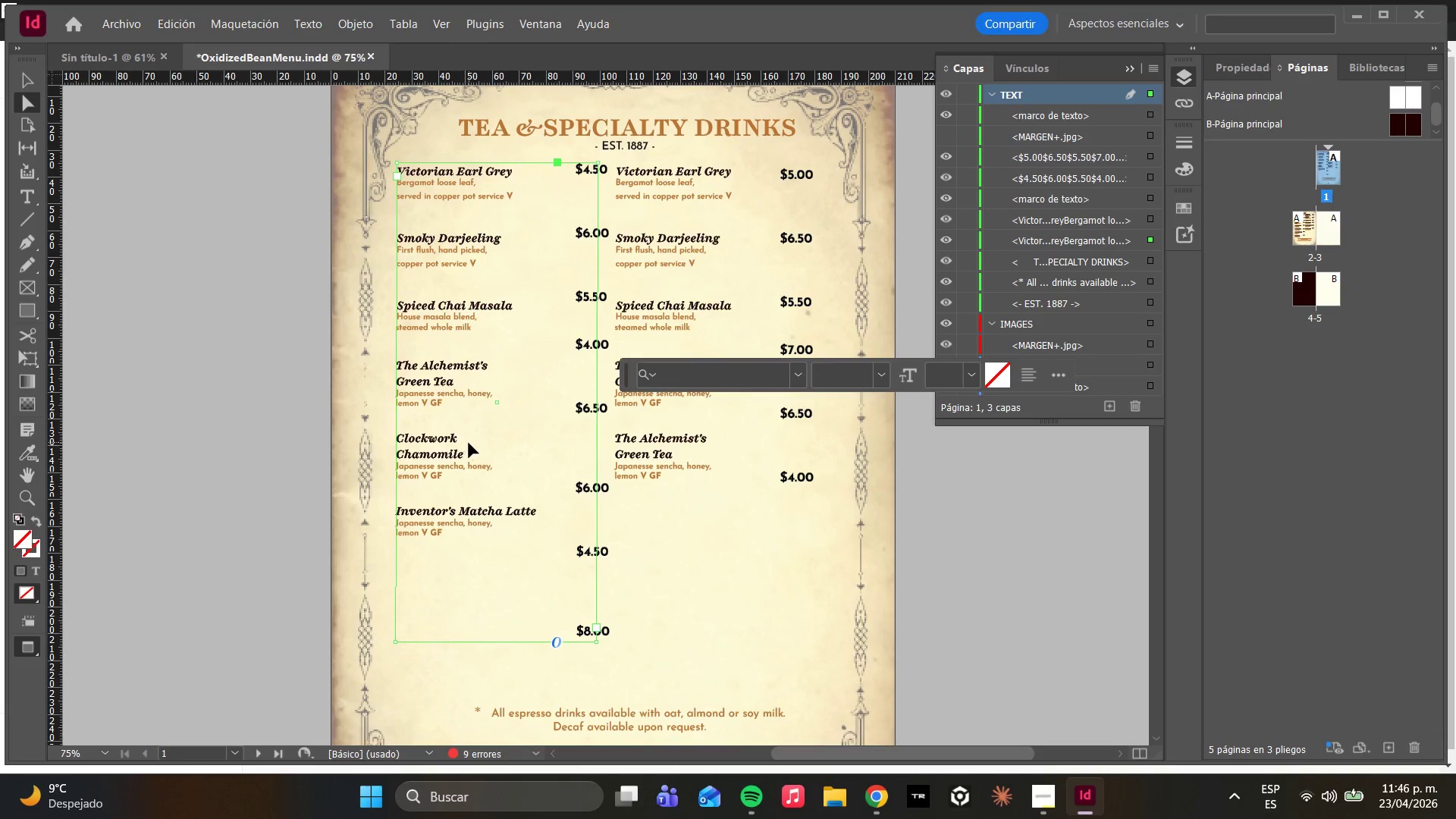 
scroll: coordinate [470, 441], scroll_direction: down, amount: 1.0
 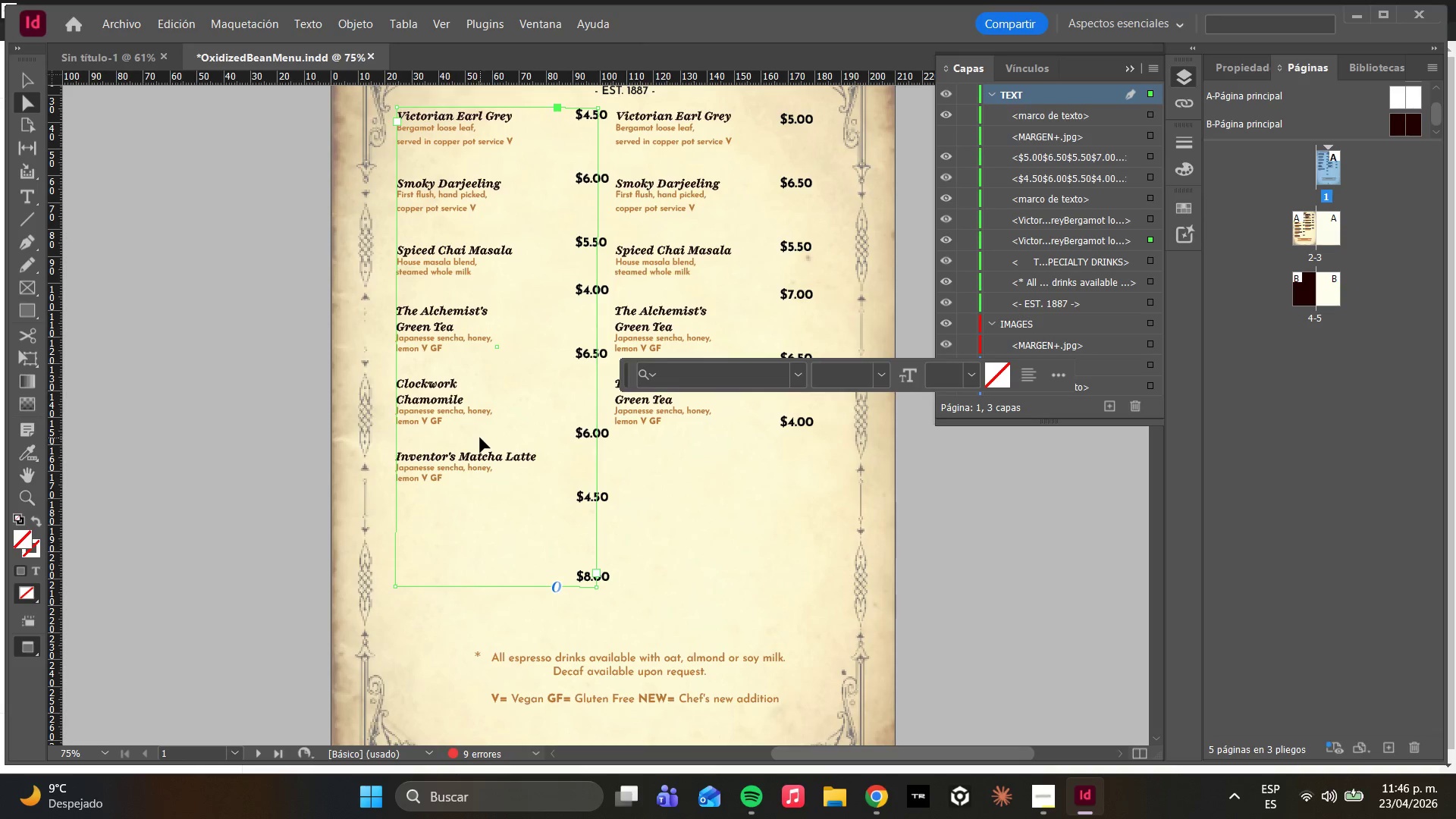 
scroll: coordinate [480, 438], scroll_direction: up, amount: 1.0
 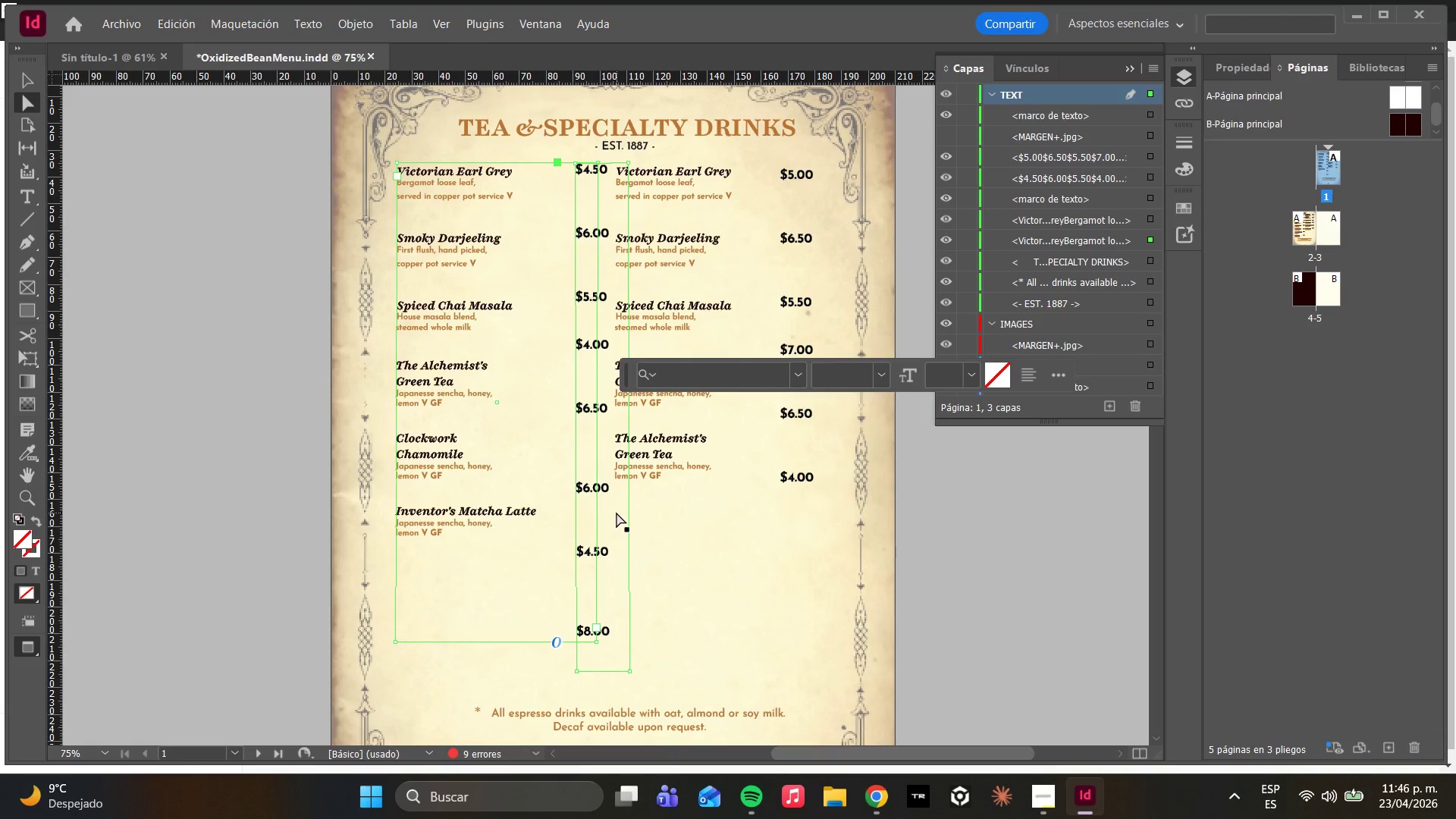 
wait(6.78)
 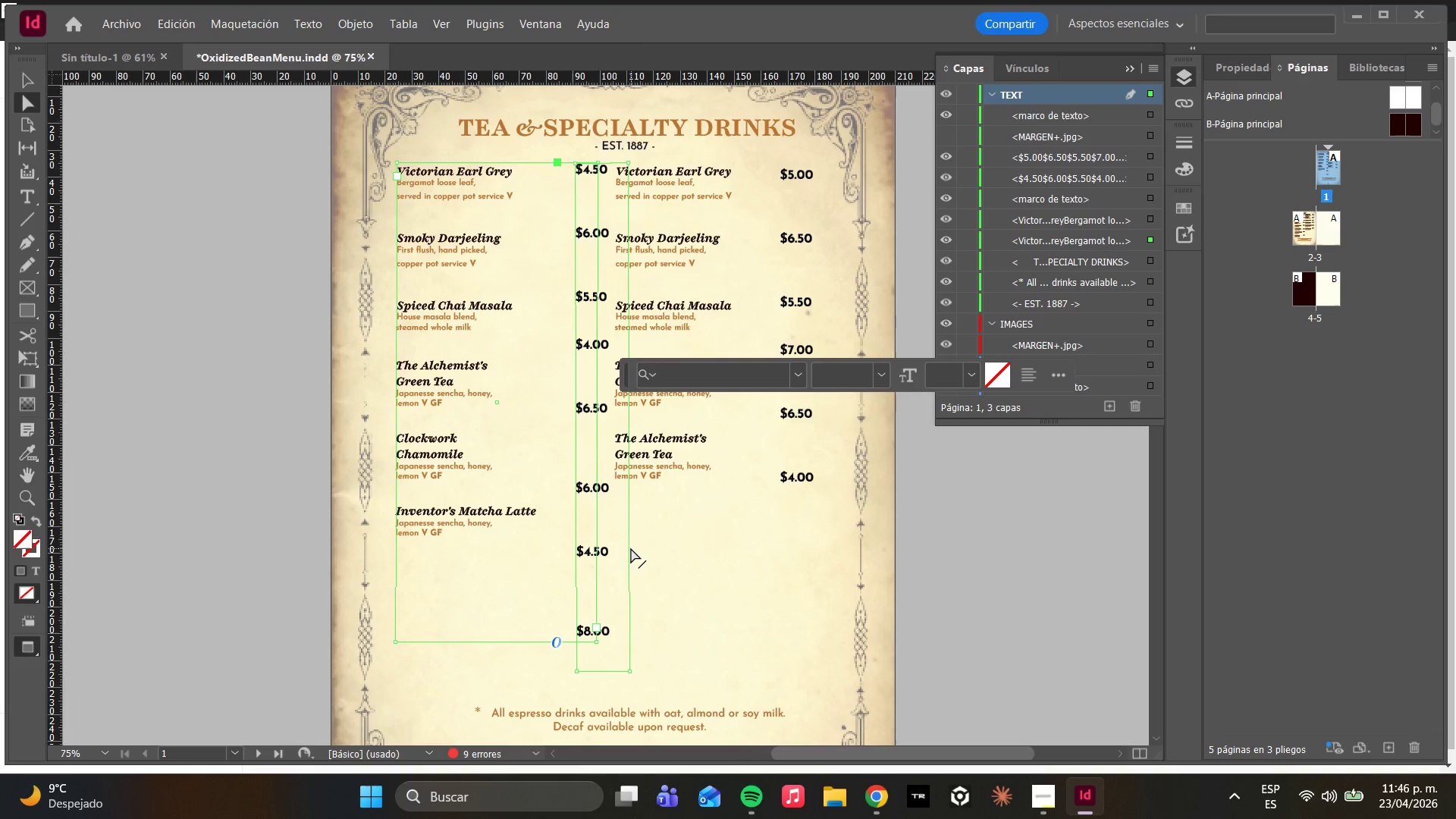 
double_click([496, 528])
 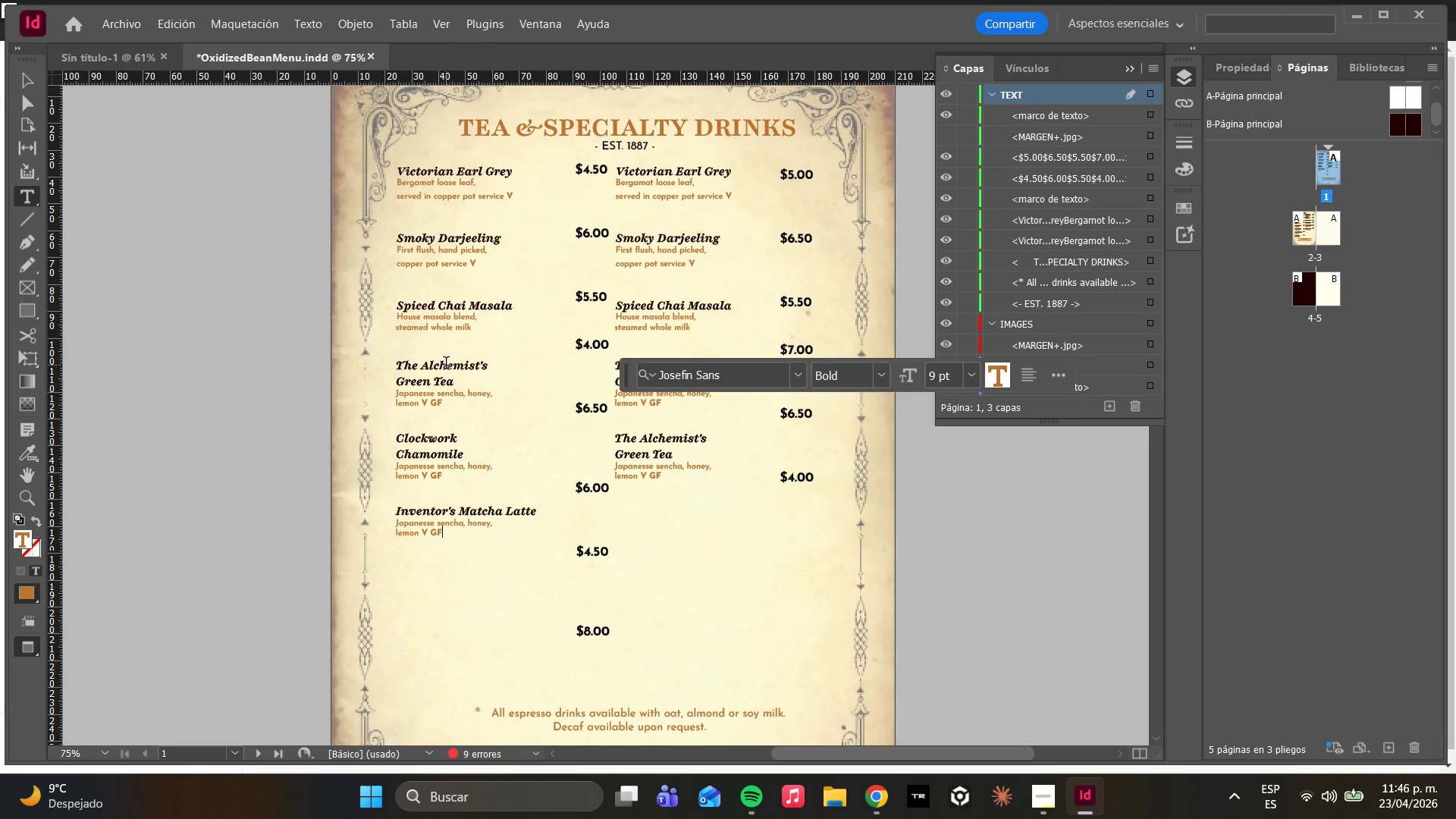 
wait(9.06)
 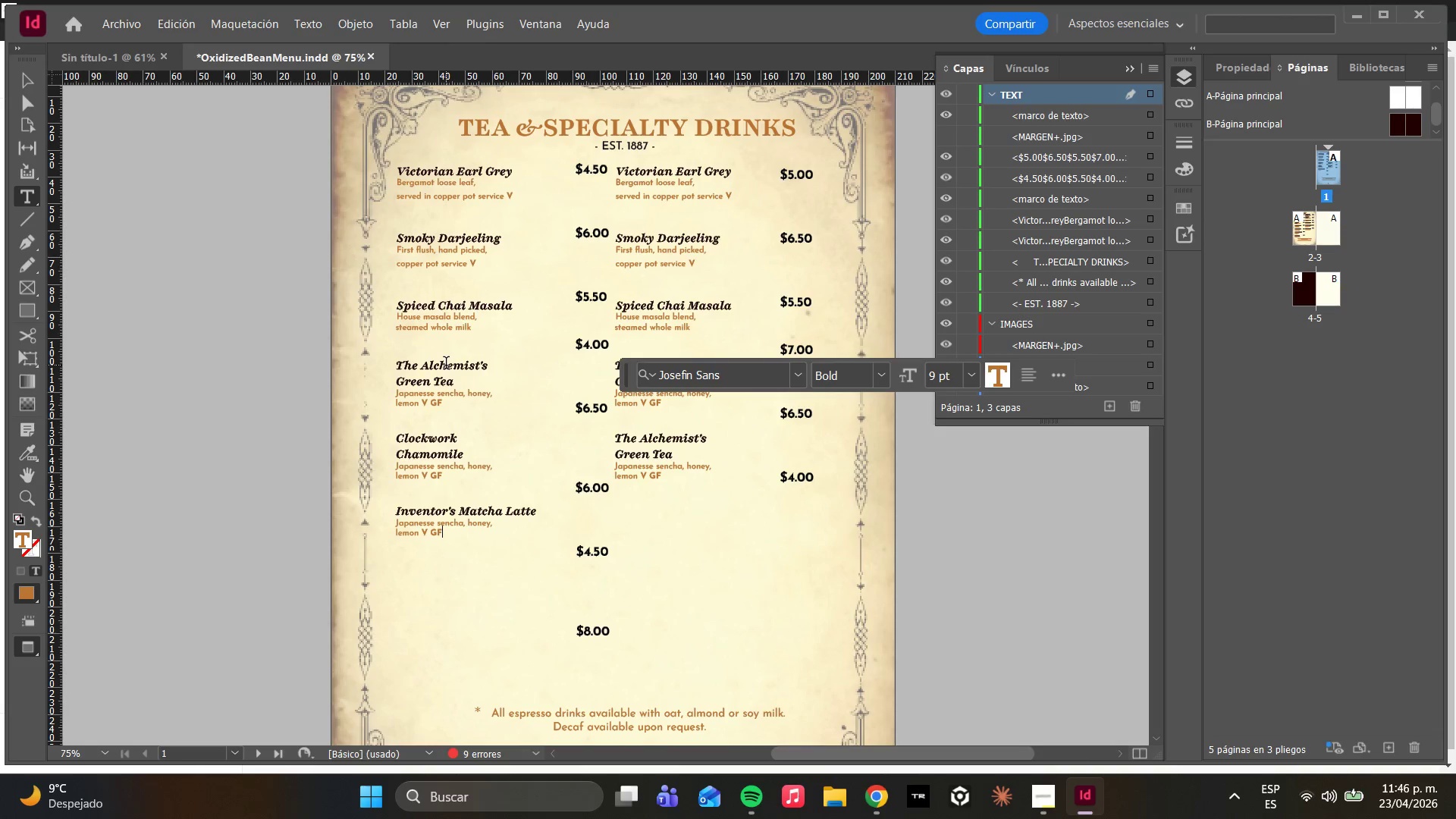 
left_click_drag(start_coordinate=[418, 475], to_coordinate=[397, 462])
 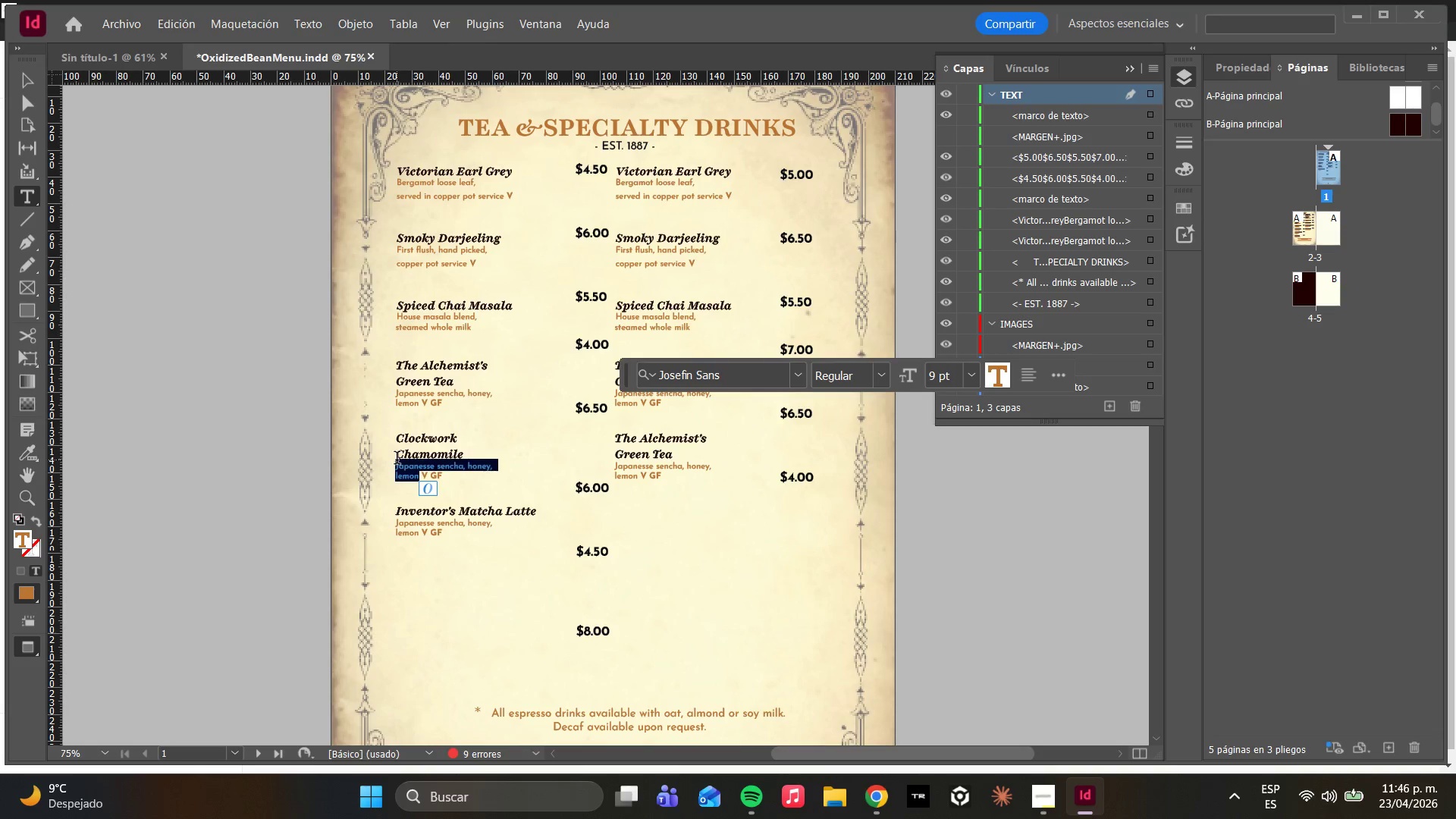 
type(Dried chamomile flowers, wildflo)
key(Backspace)
key(Backspace)
key(Backspace)
key(Backspace)
key(Backspace)
key(Backspace)
key(Backspace)
 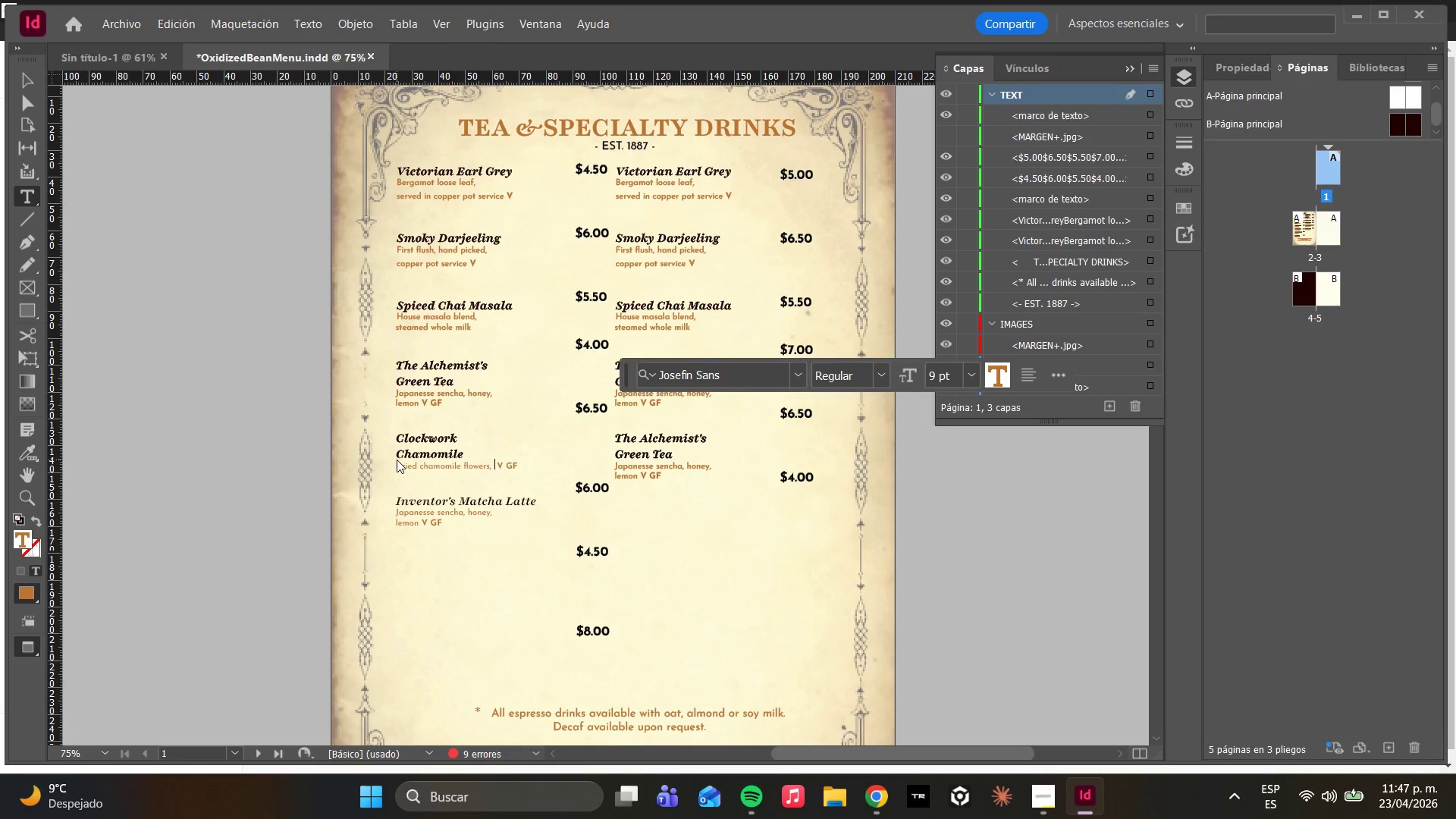 
key(Enter)
 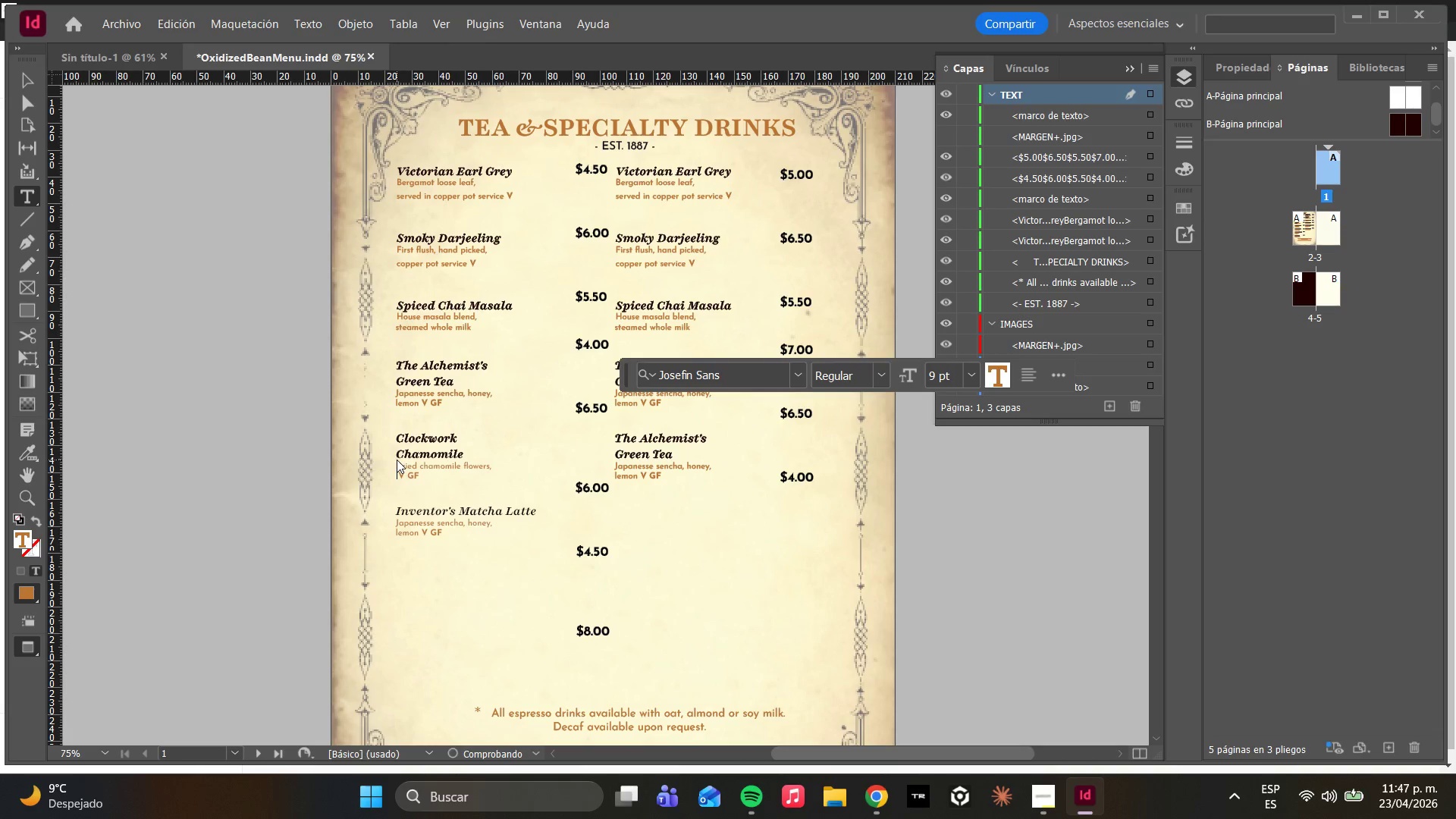 
type(wo)
key(Backspace)
type(ildflowr)
 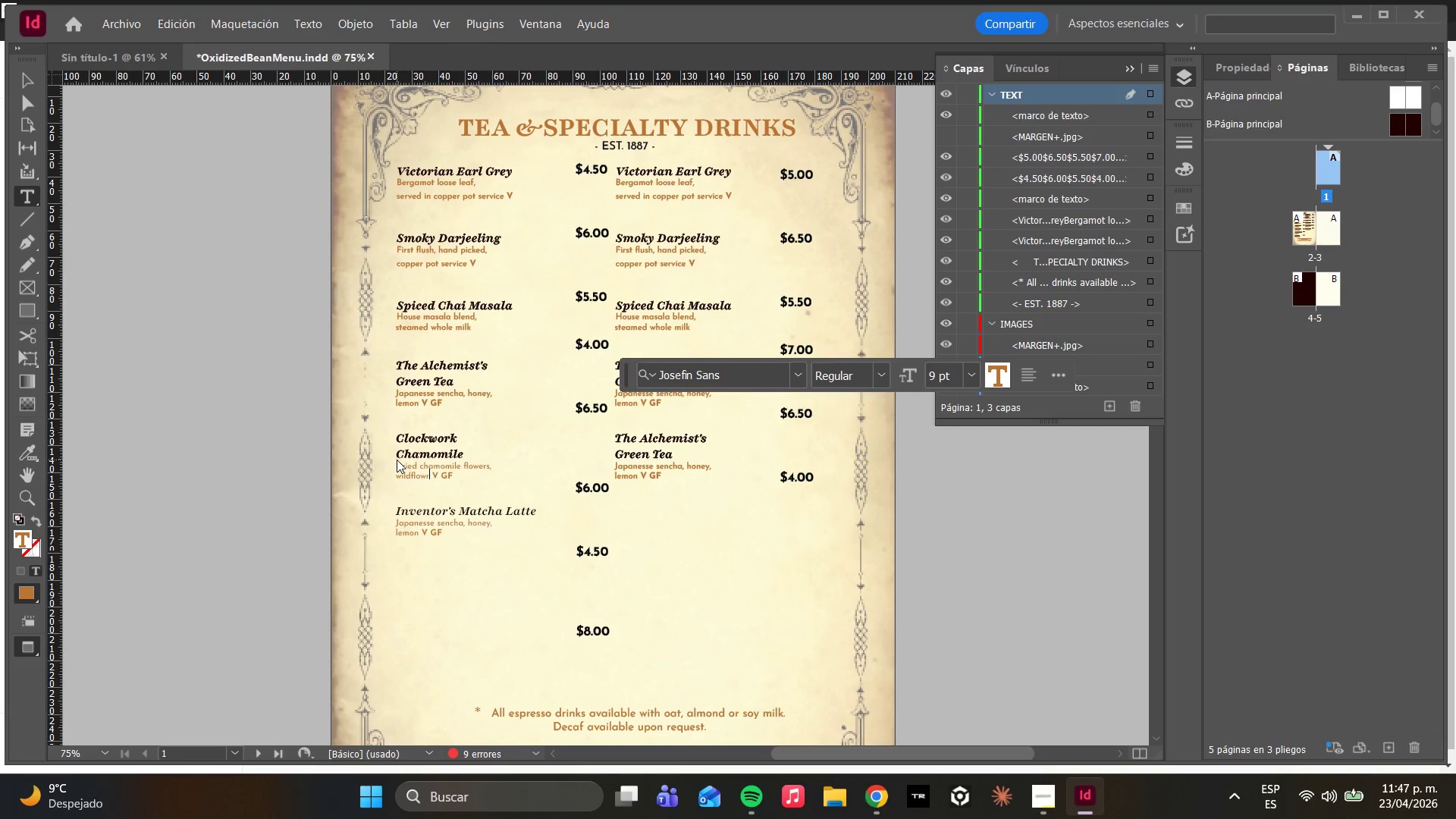 
key(Backspace)
type(w)
key(Backspace)
type(er )
 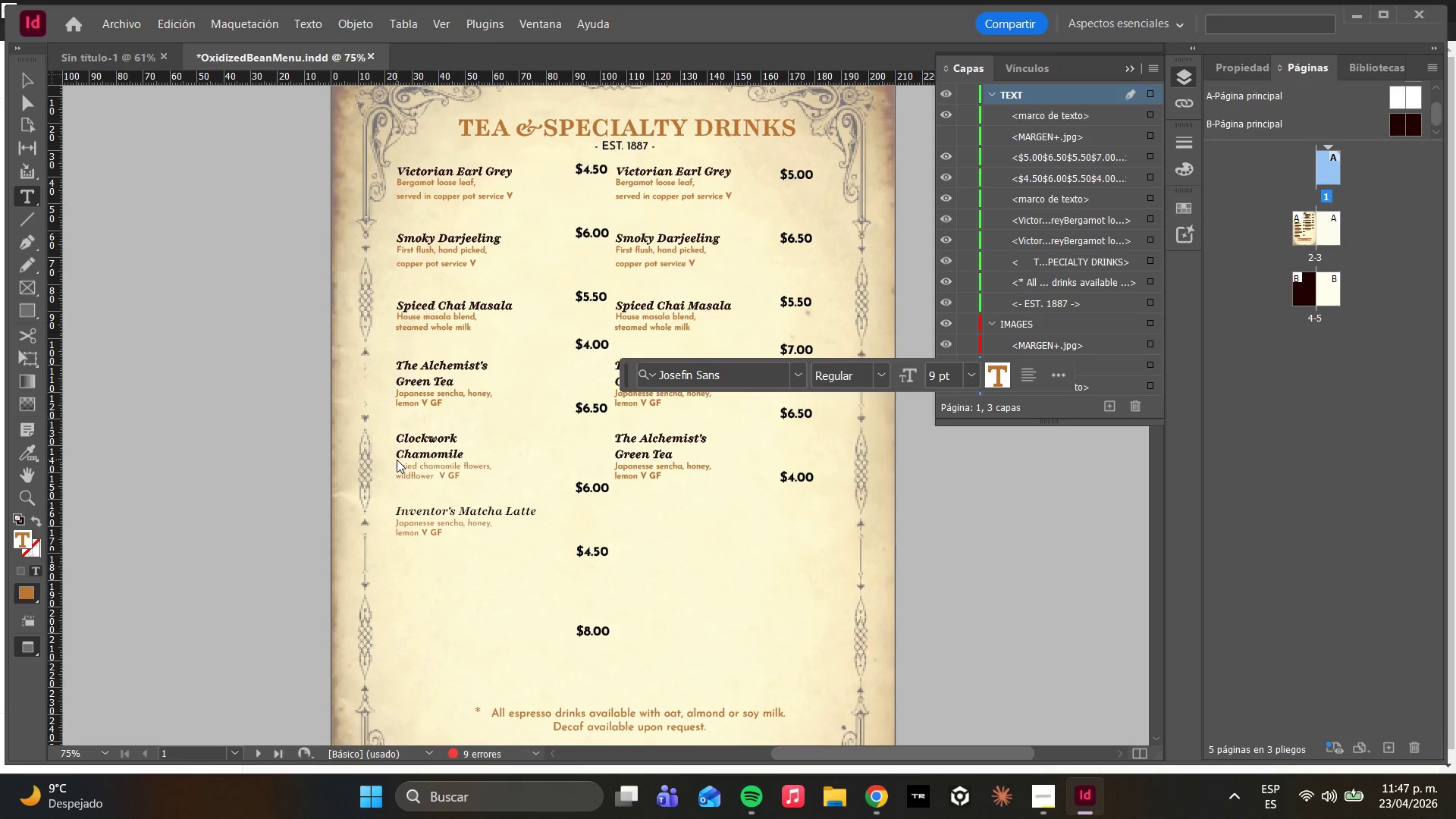 
wait(5.64)
 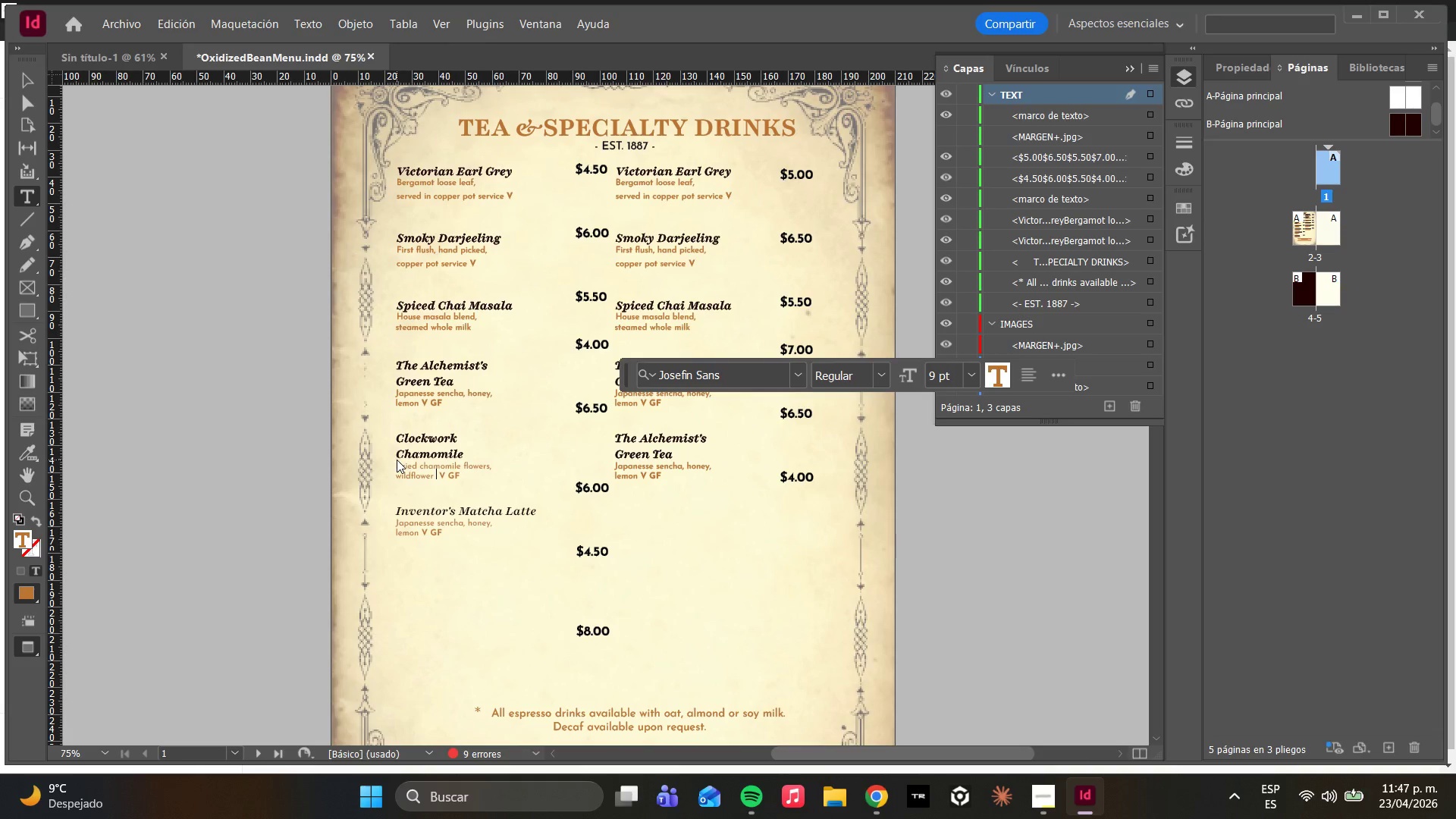 
type(honey)
 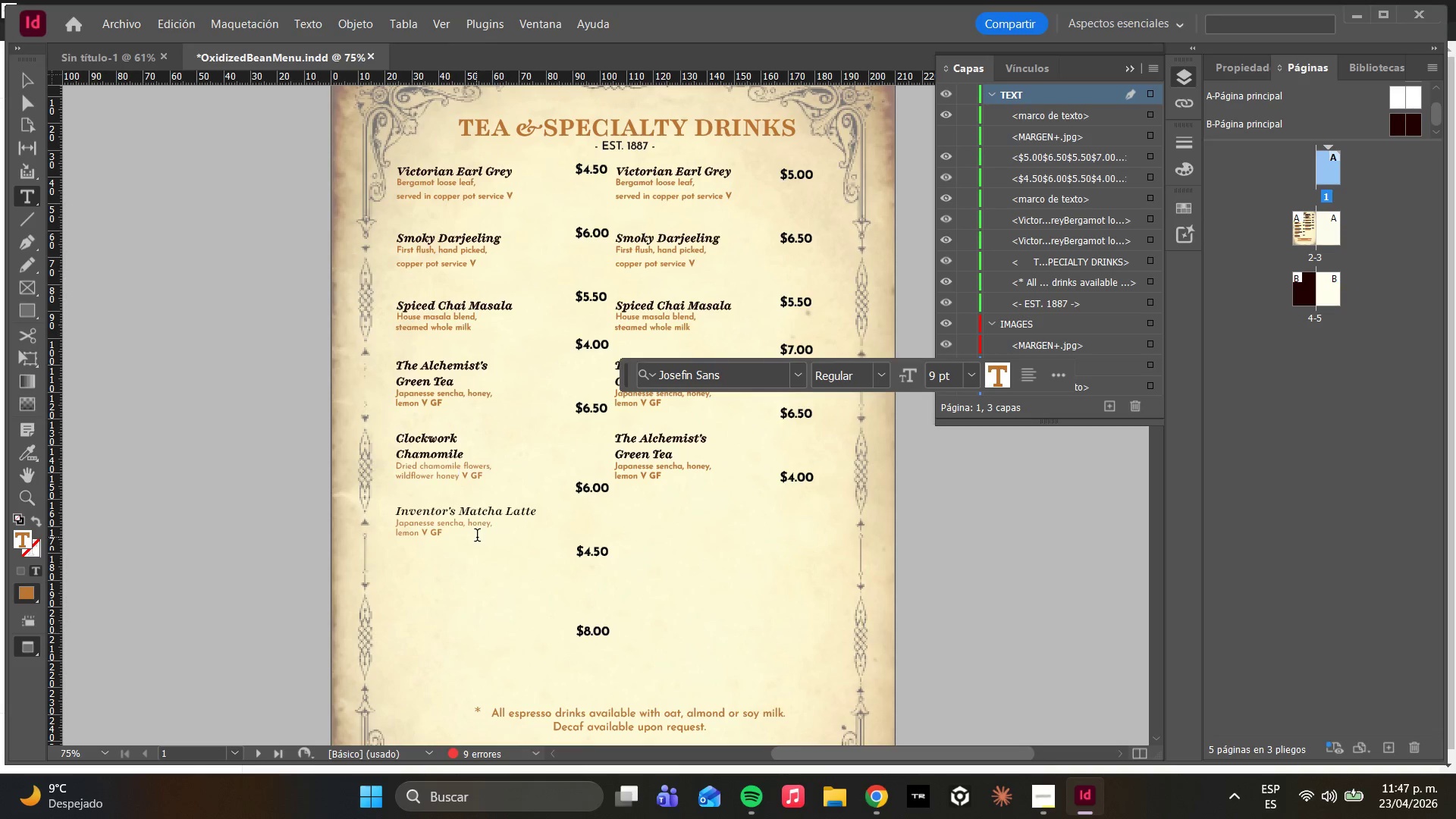 
left_click([439, 530])
 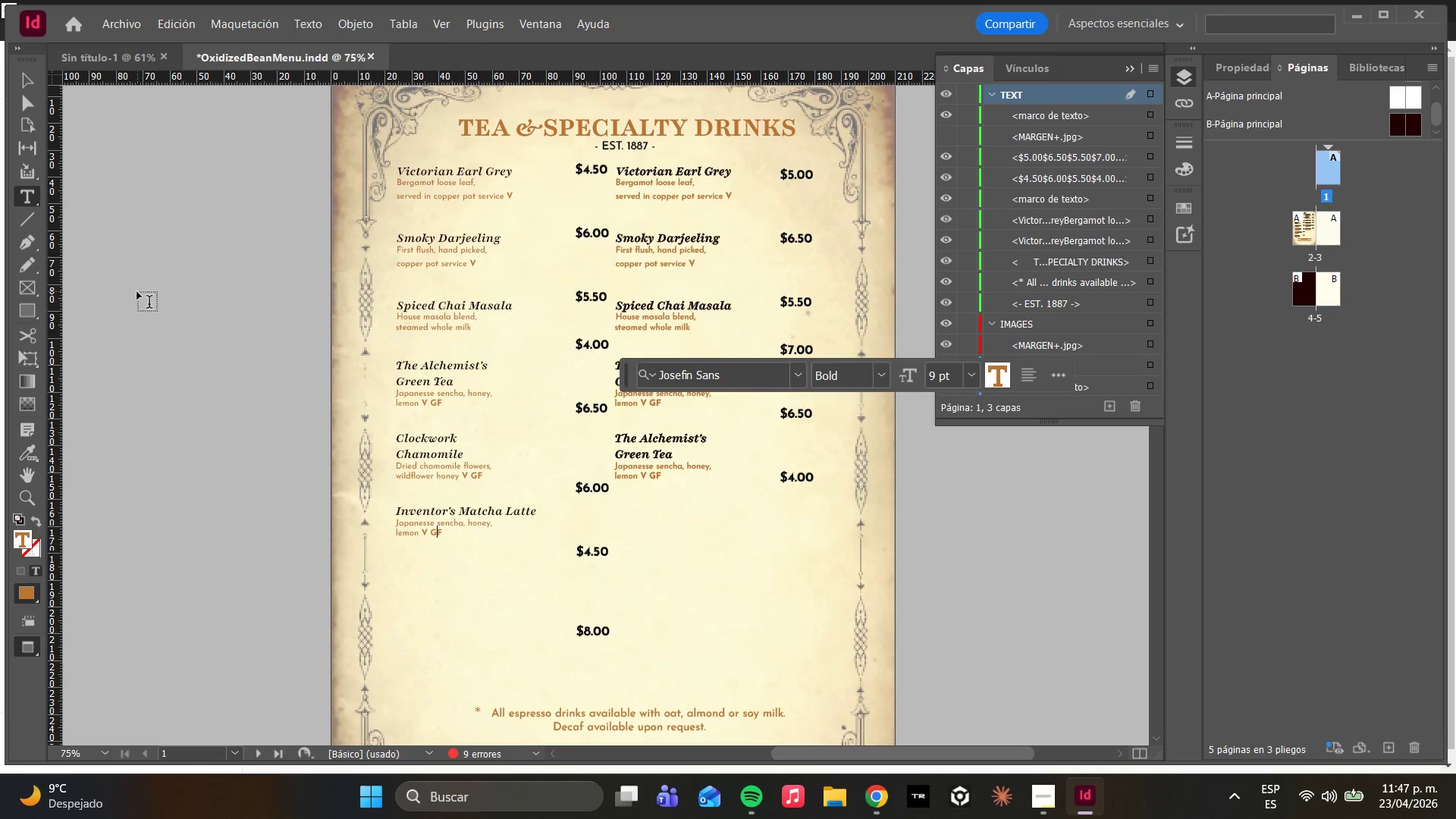 
left_click([17, 103])
 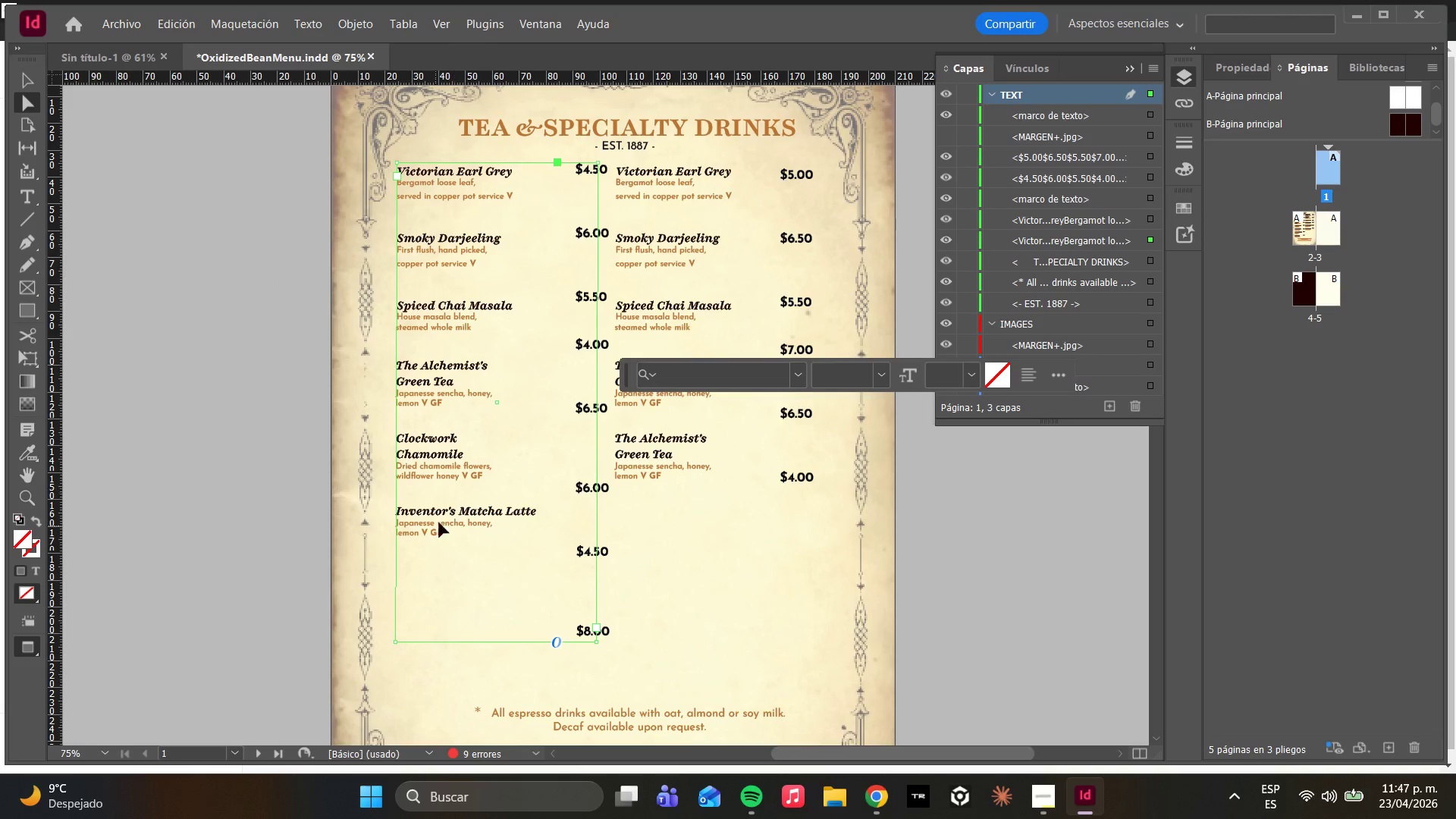 
double_click([436, 526])
 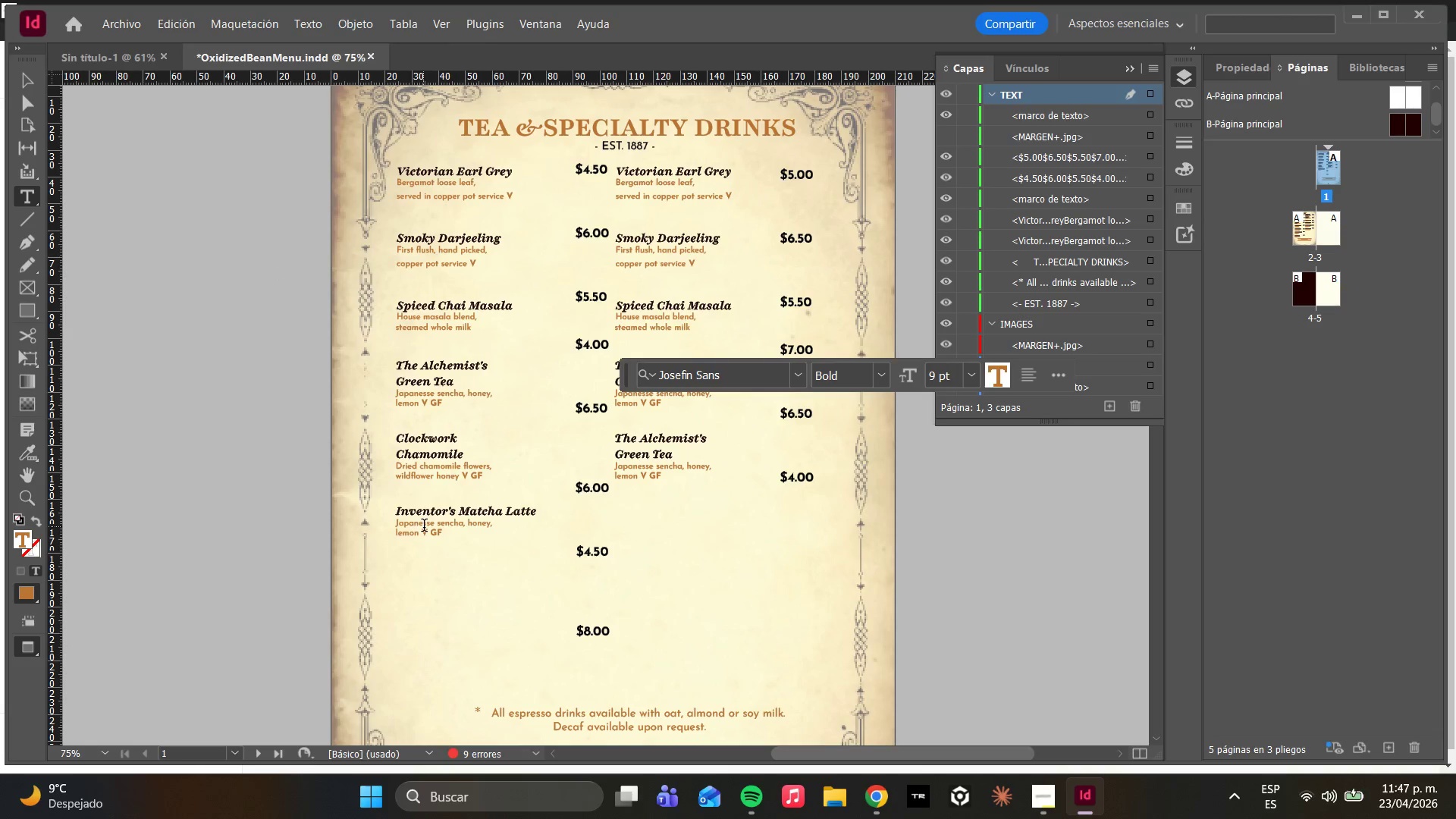 
left_click_drag(start_coordinate=[420, 531], to_coordinate=[396, 522])
 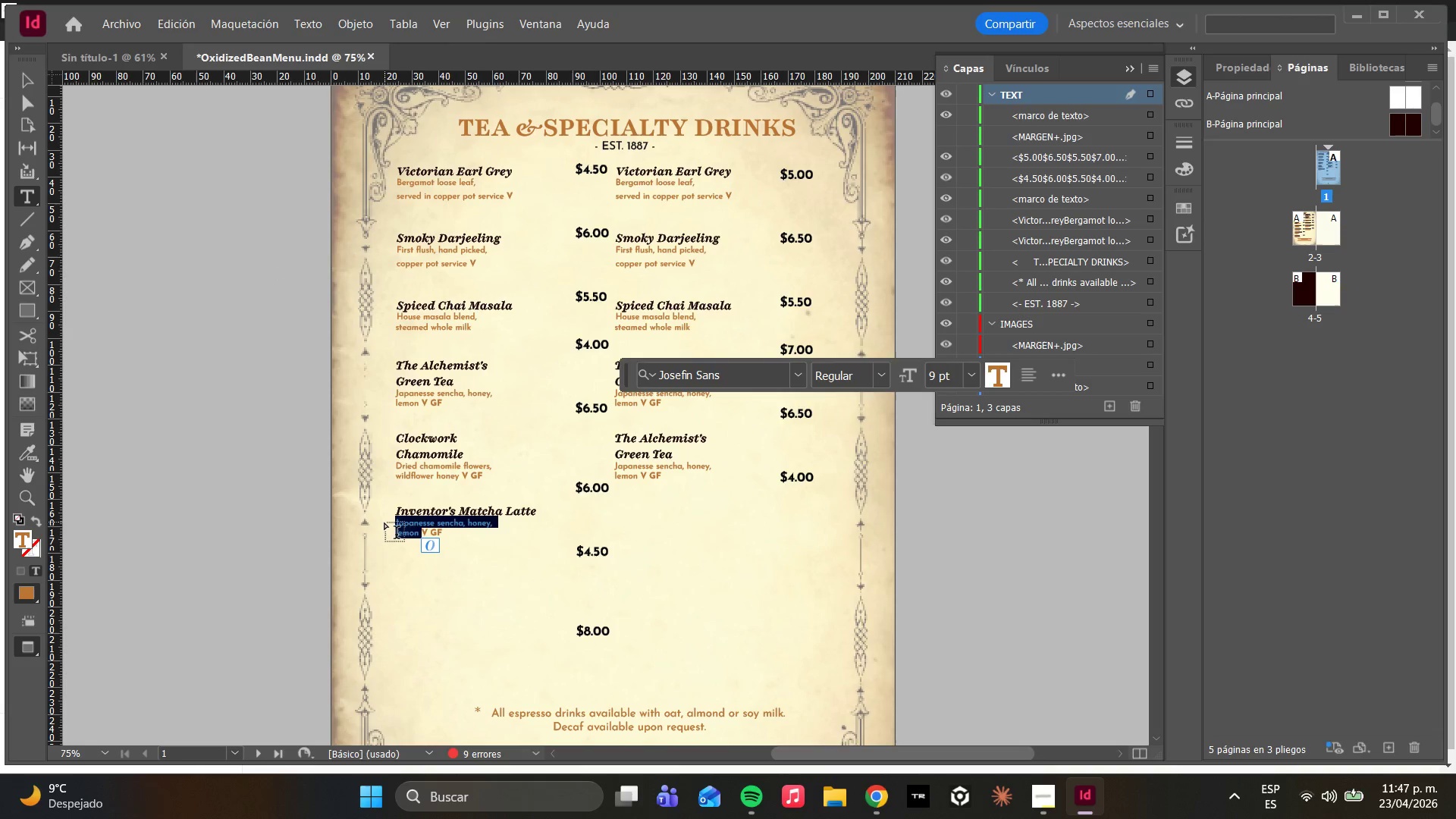 
type(Ceremonial)
 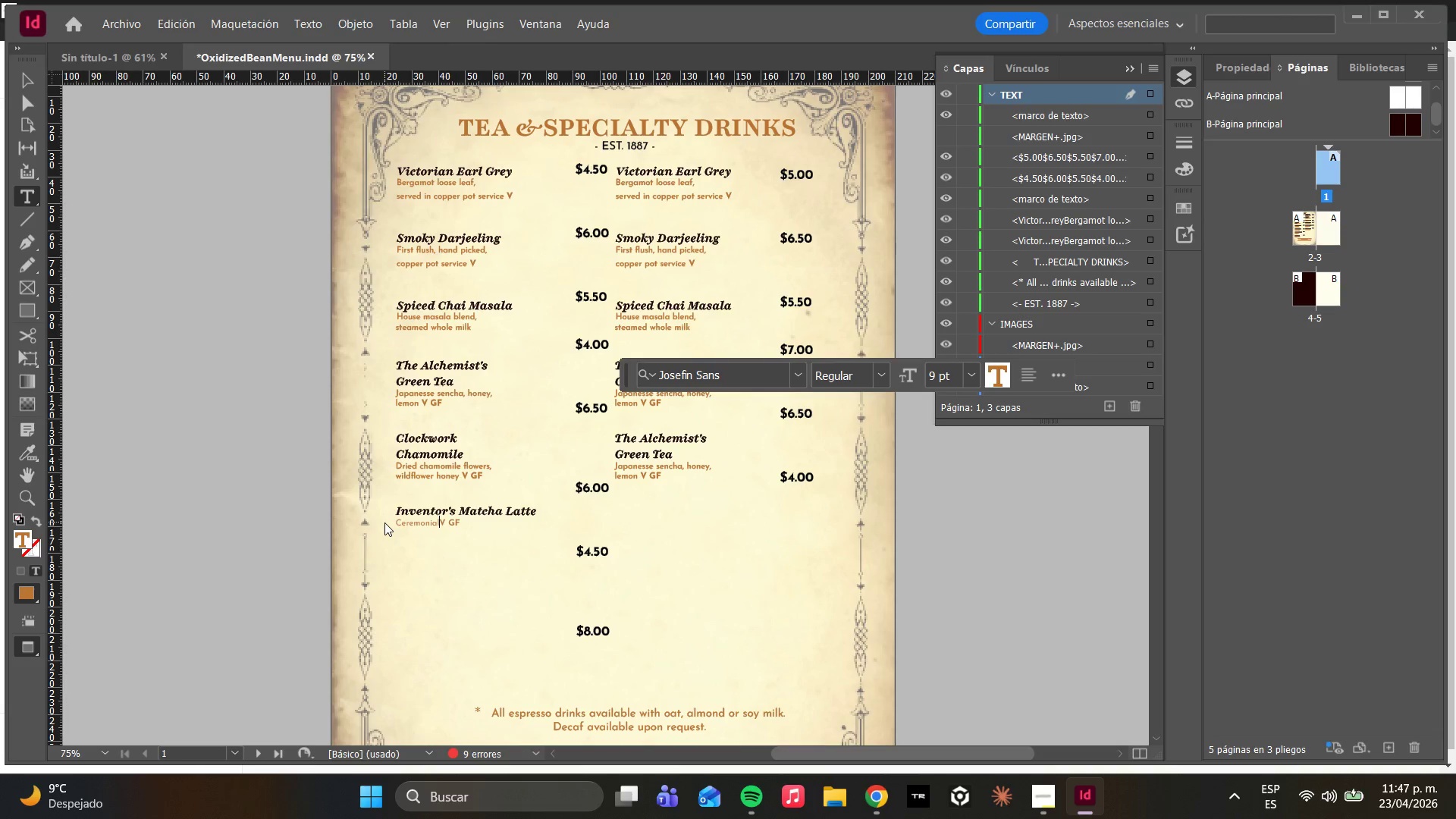 
type( grade matcha, oat milj)
key(Backspace)
type(k )
 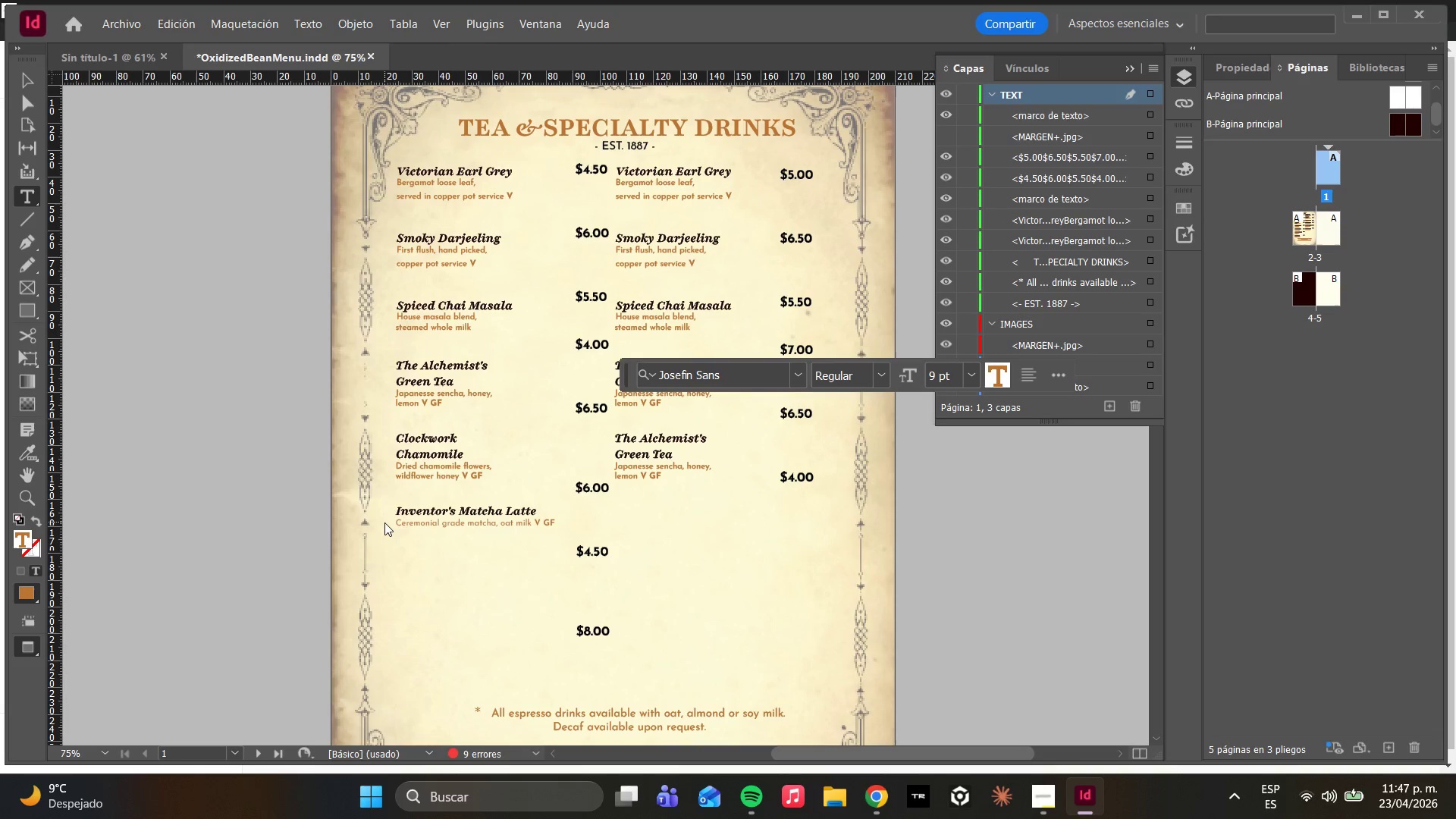 
key(ArrowLeft)
 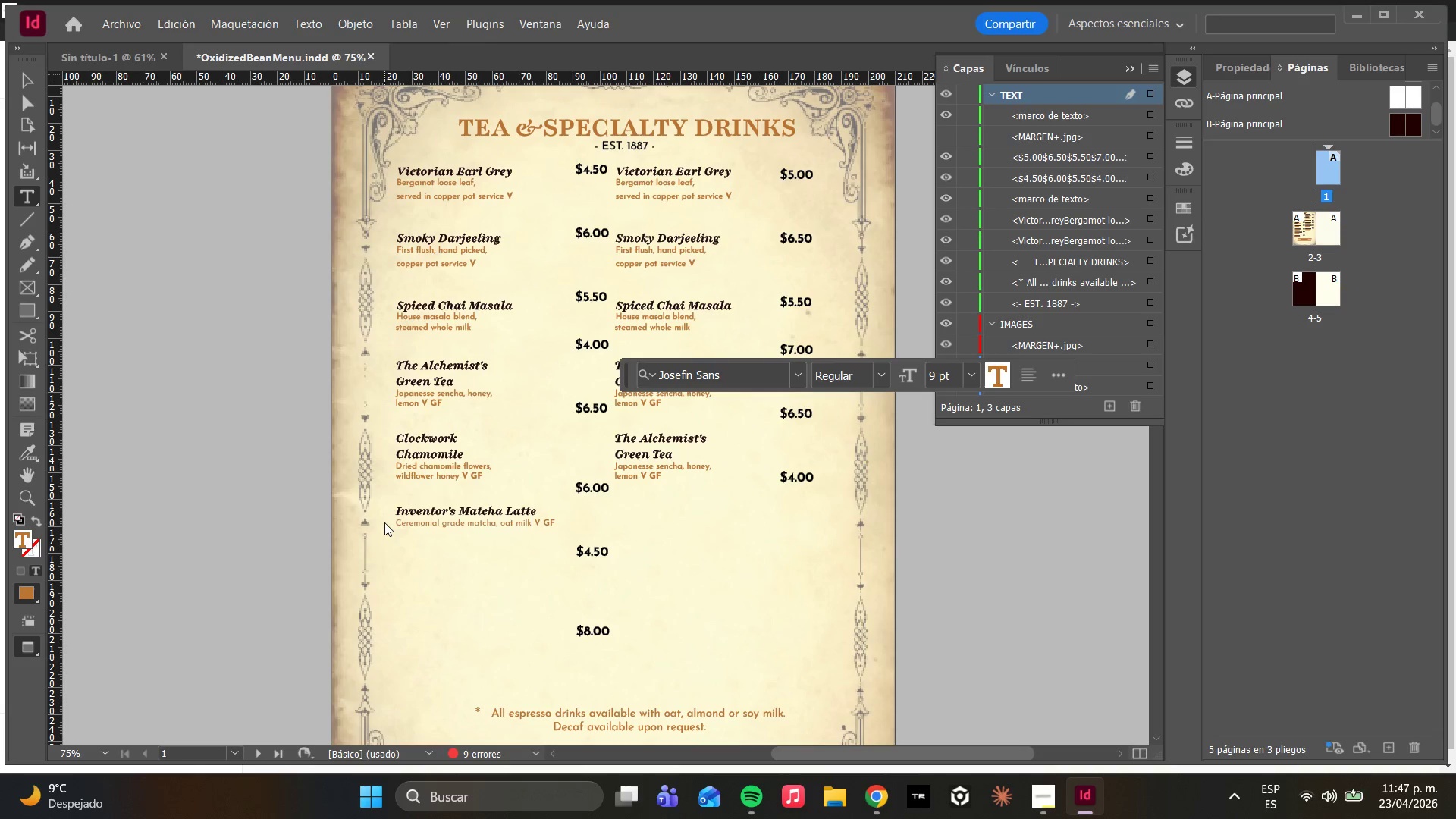 
key(ArrowLeft)
 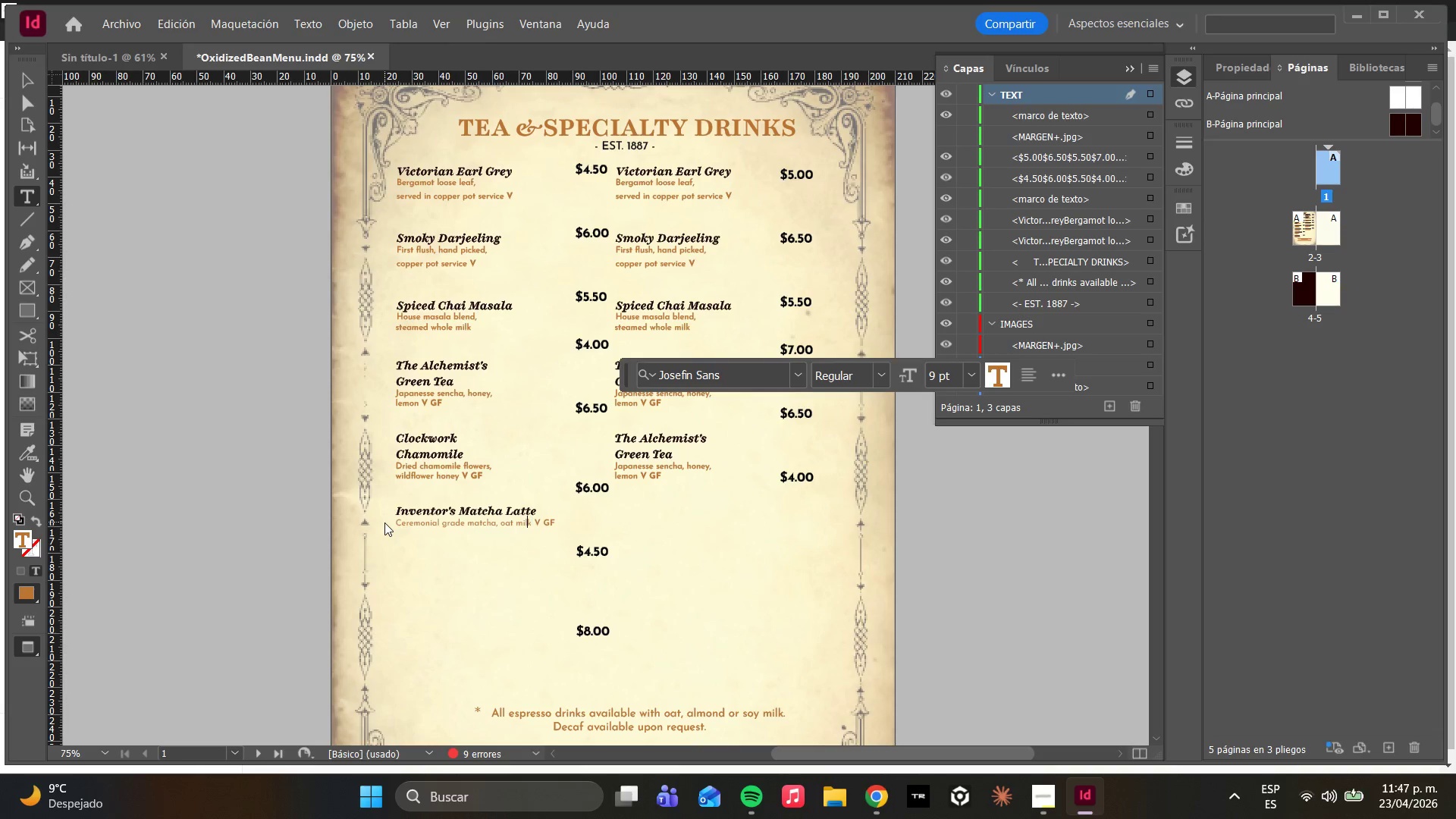 
key(ArrowLeft)
 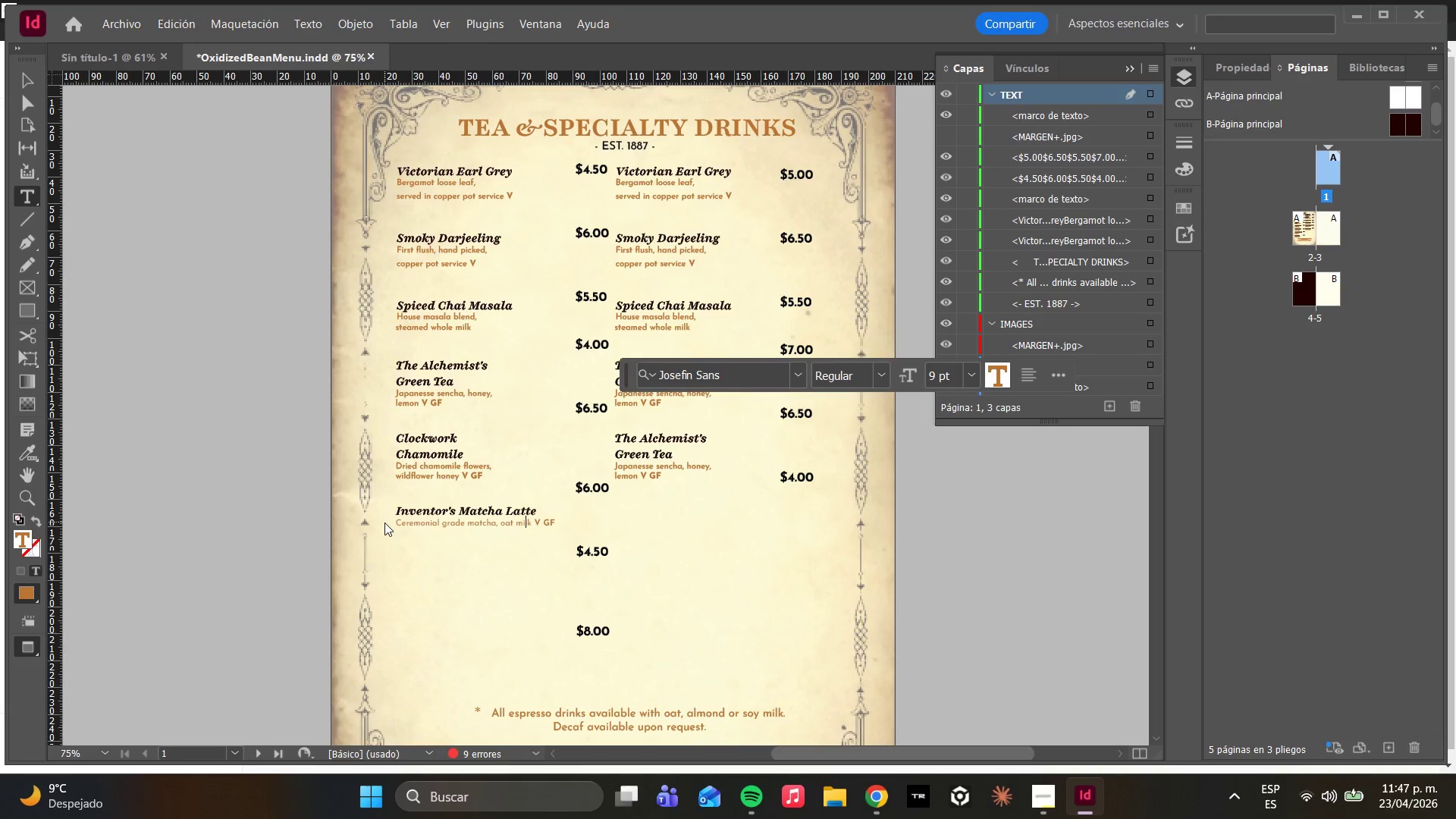 
key(ArrowLeft)
 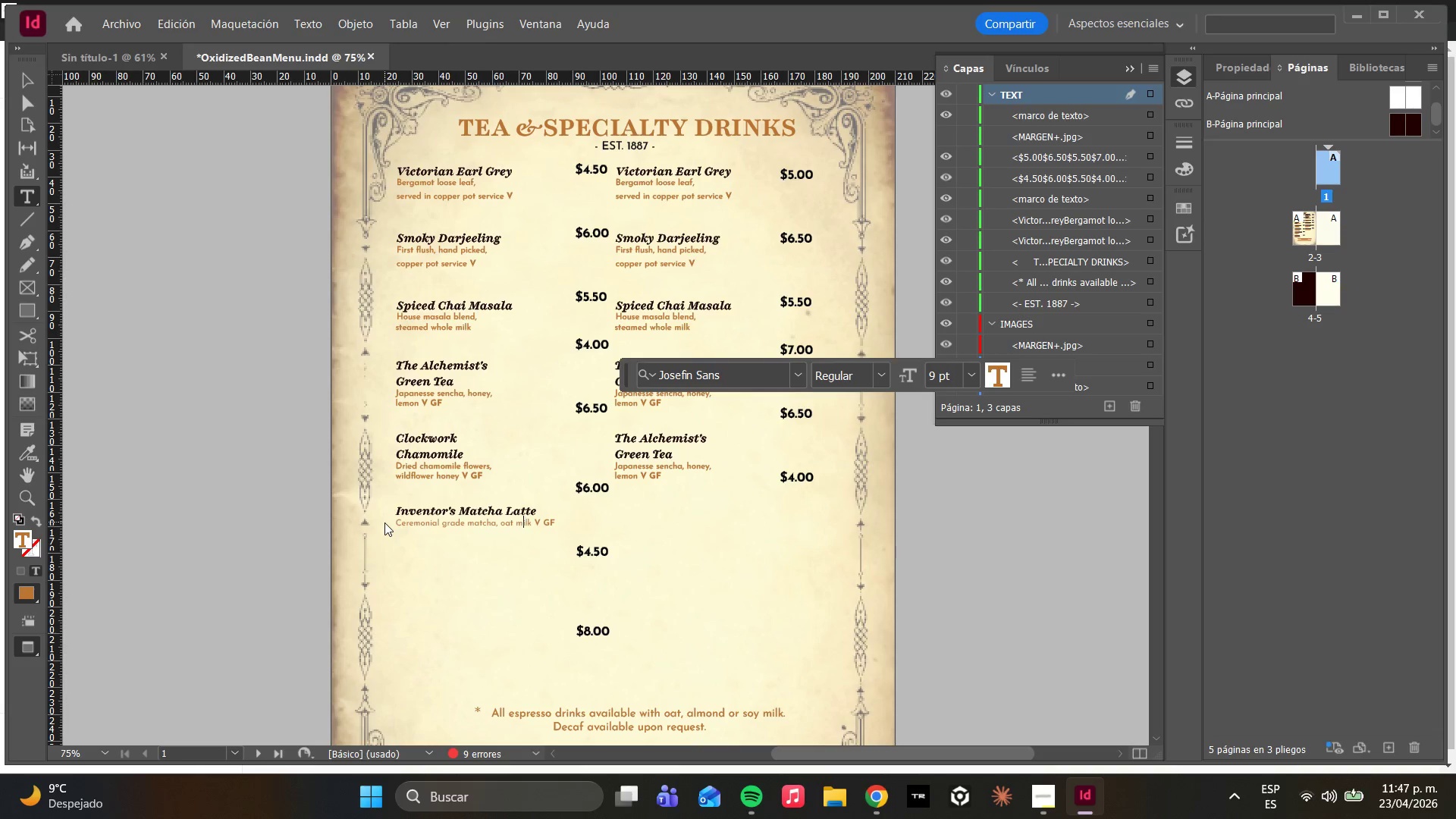 
key(ArrowLeft)
 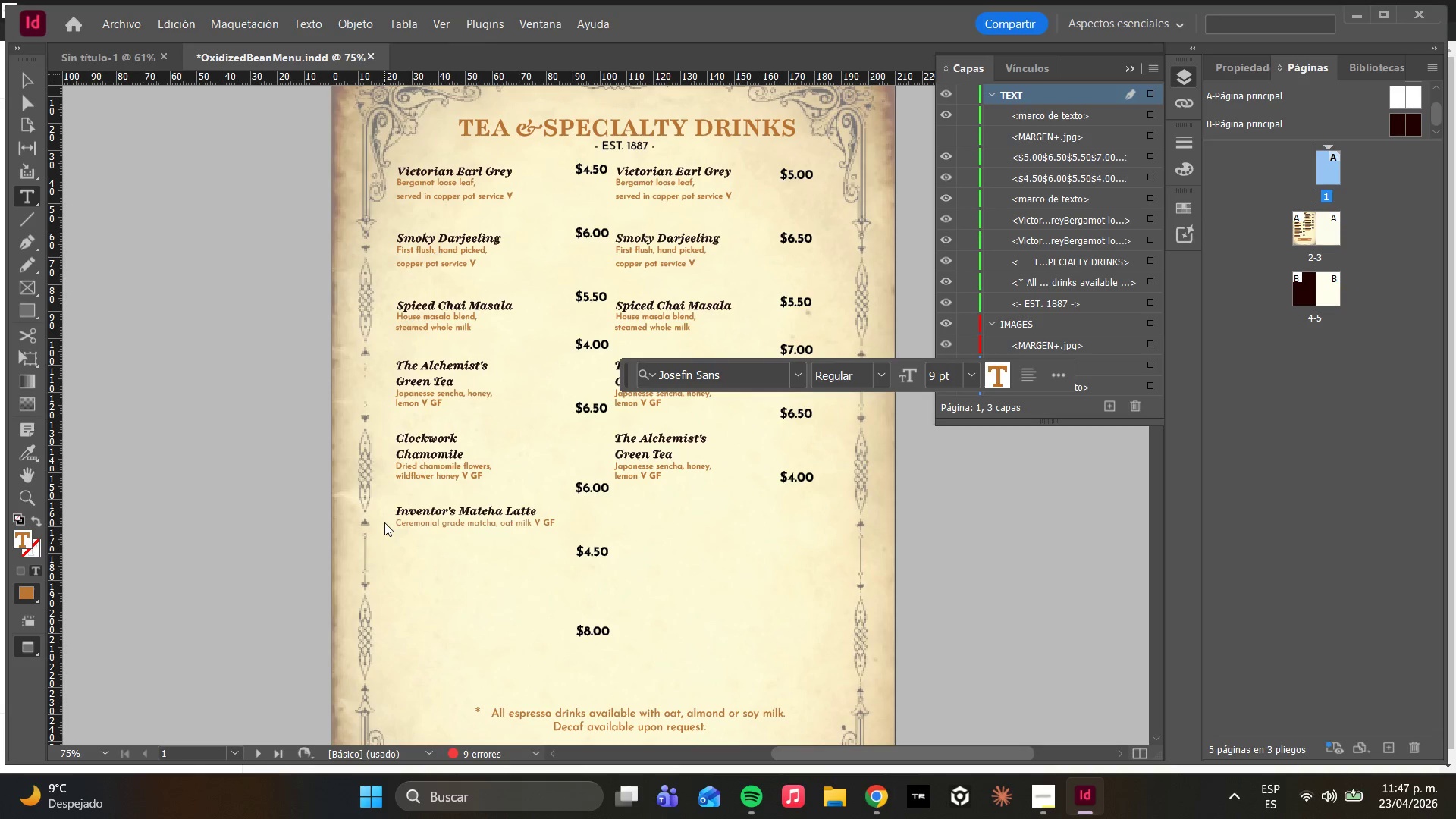 
key(ArrowLeft)
 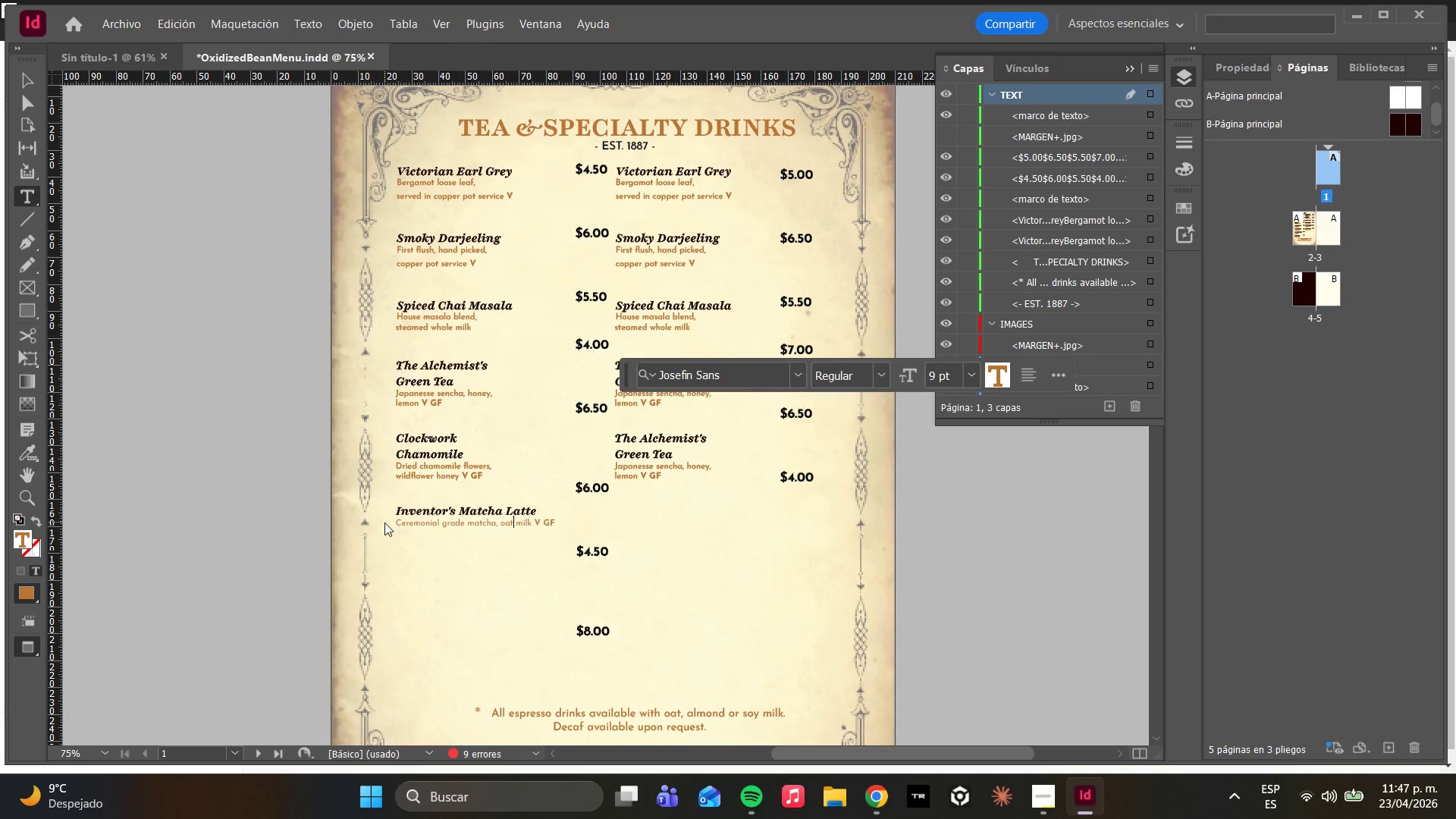 
key(ArrowLeft)
 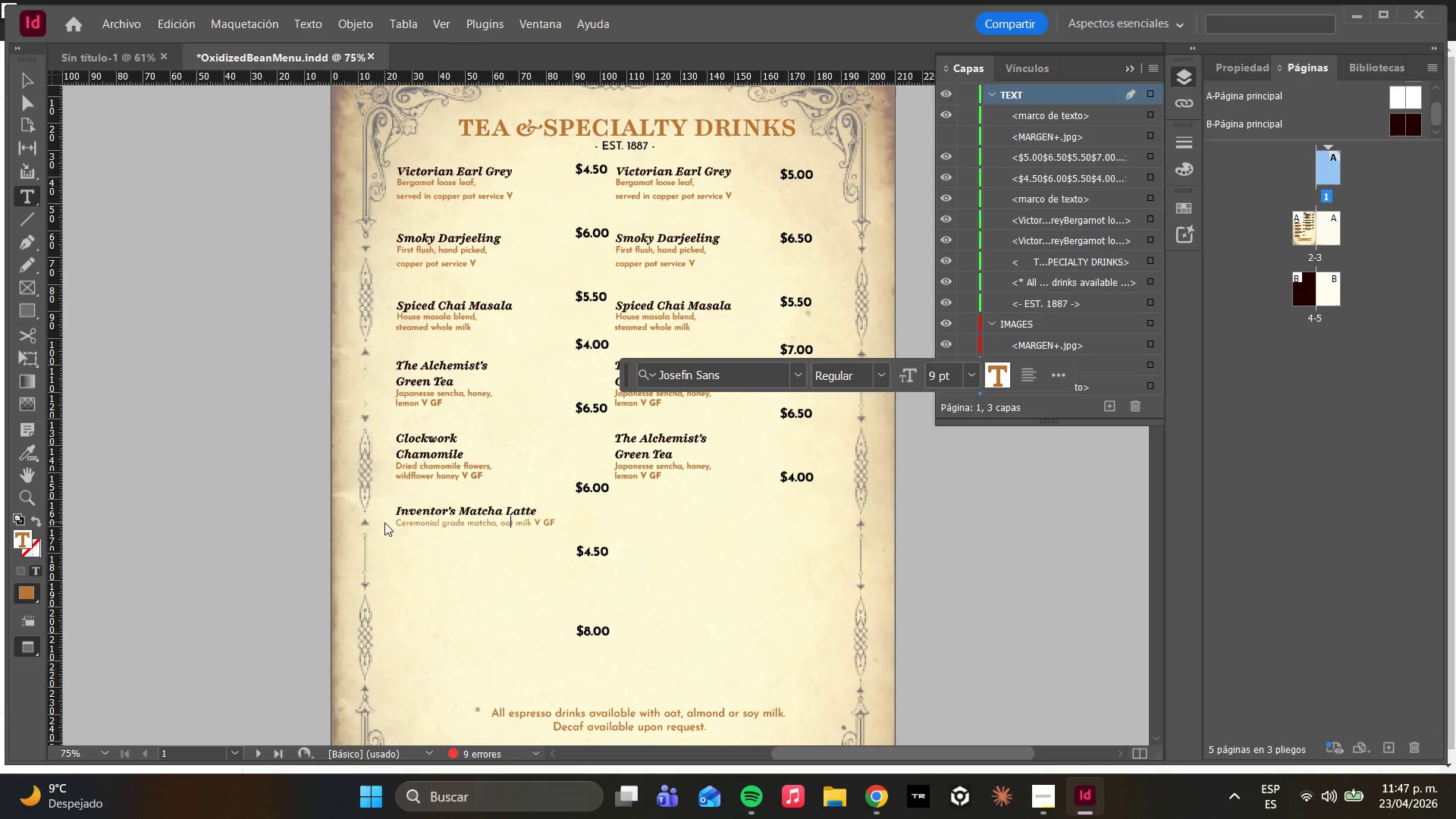 
key(ArrowLeft)
 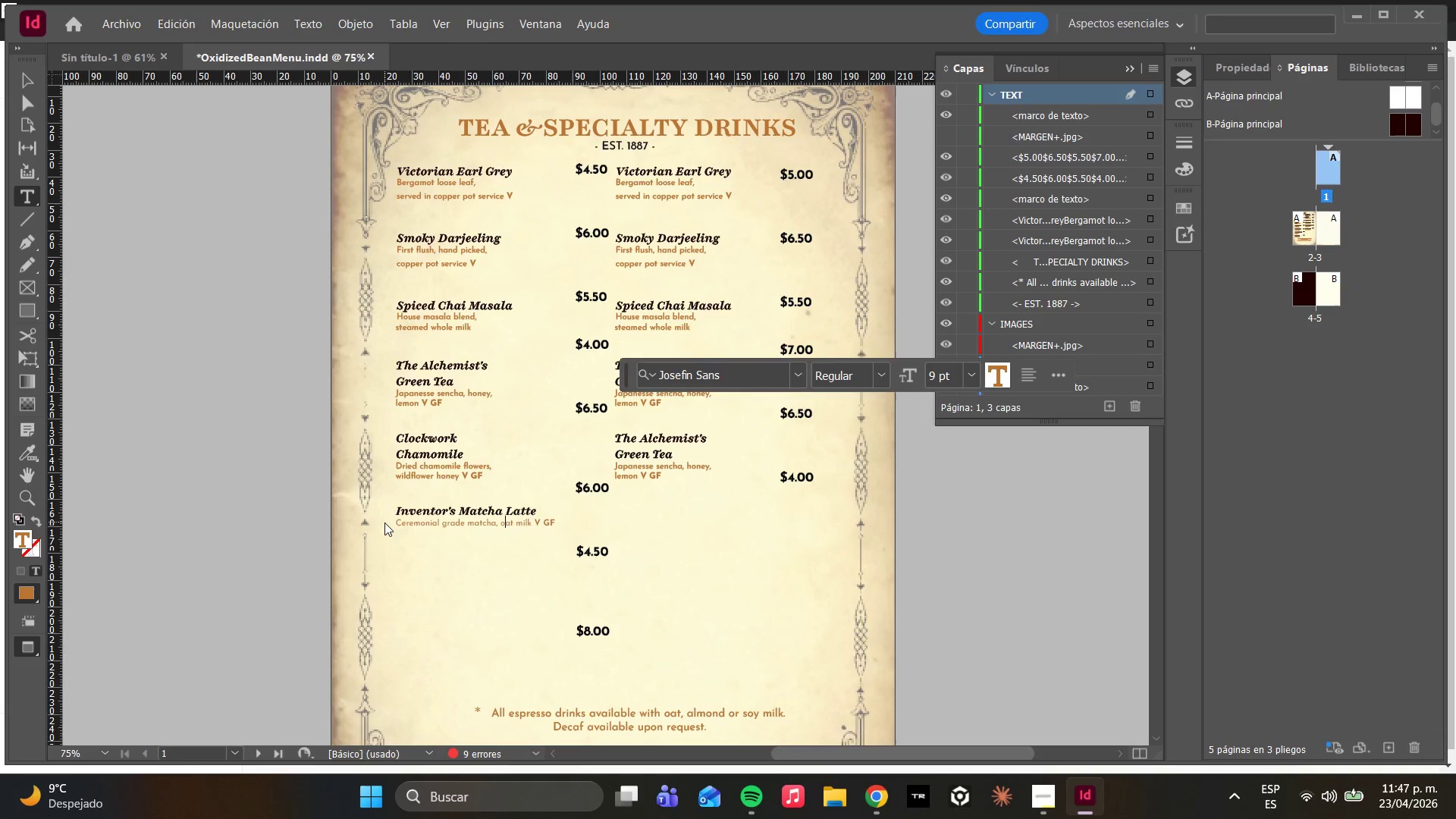 
key(ArrowLeft)
 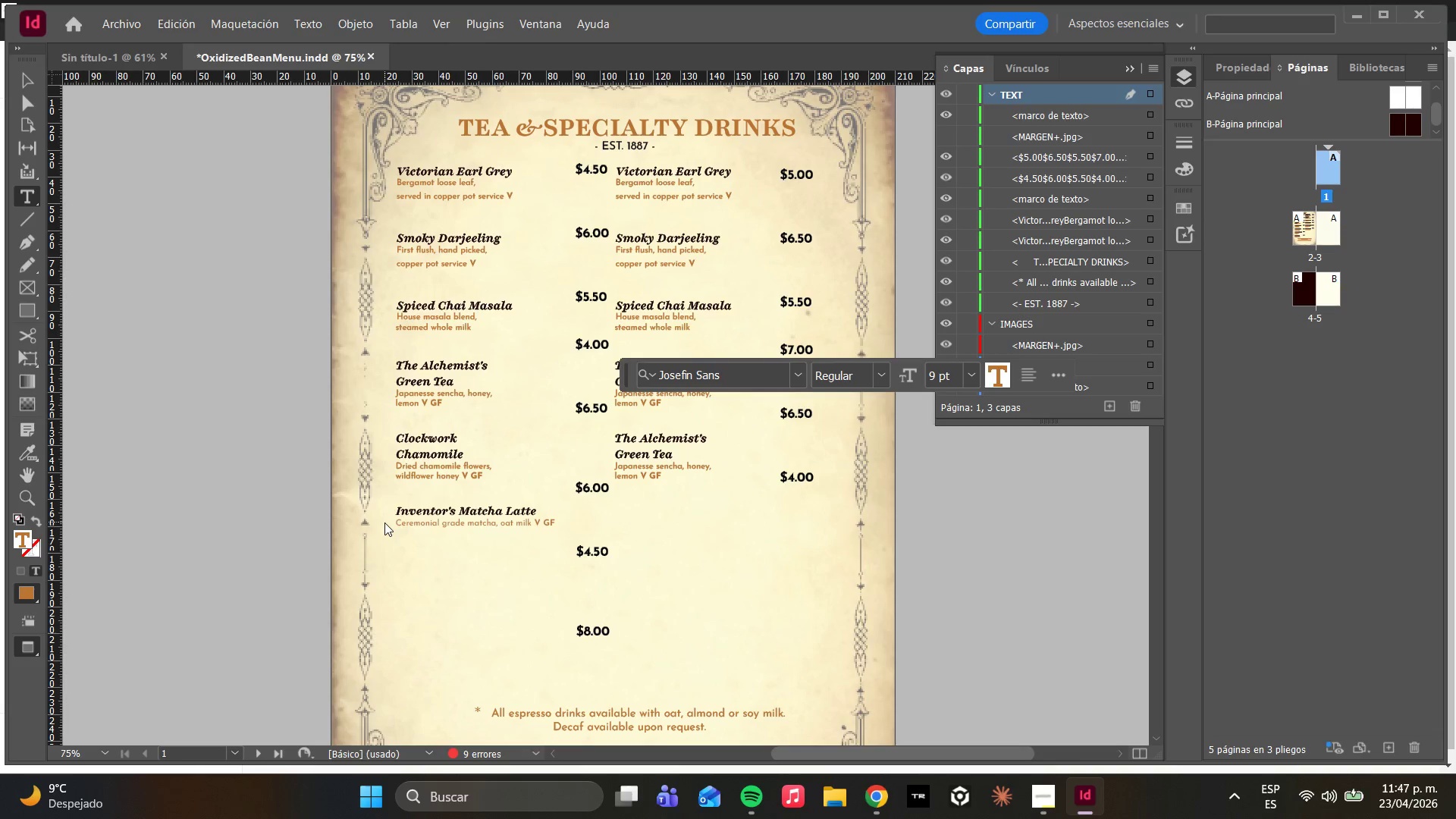 
key(Enter)
 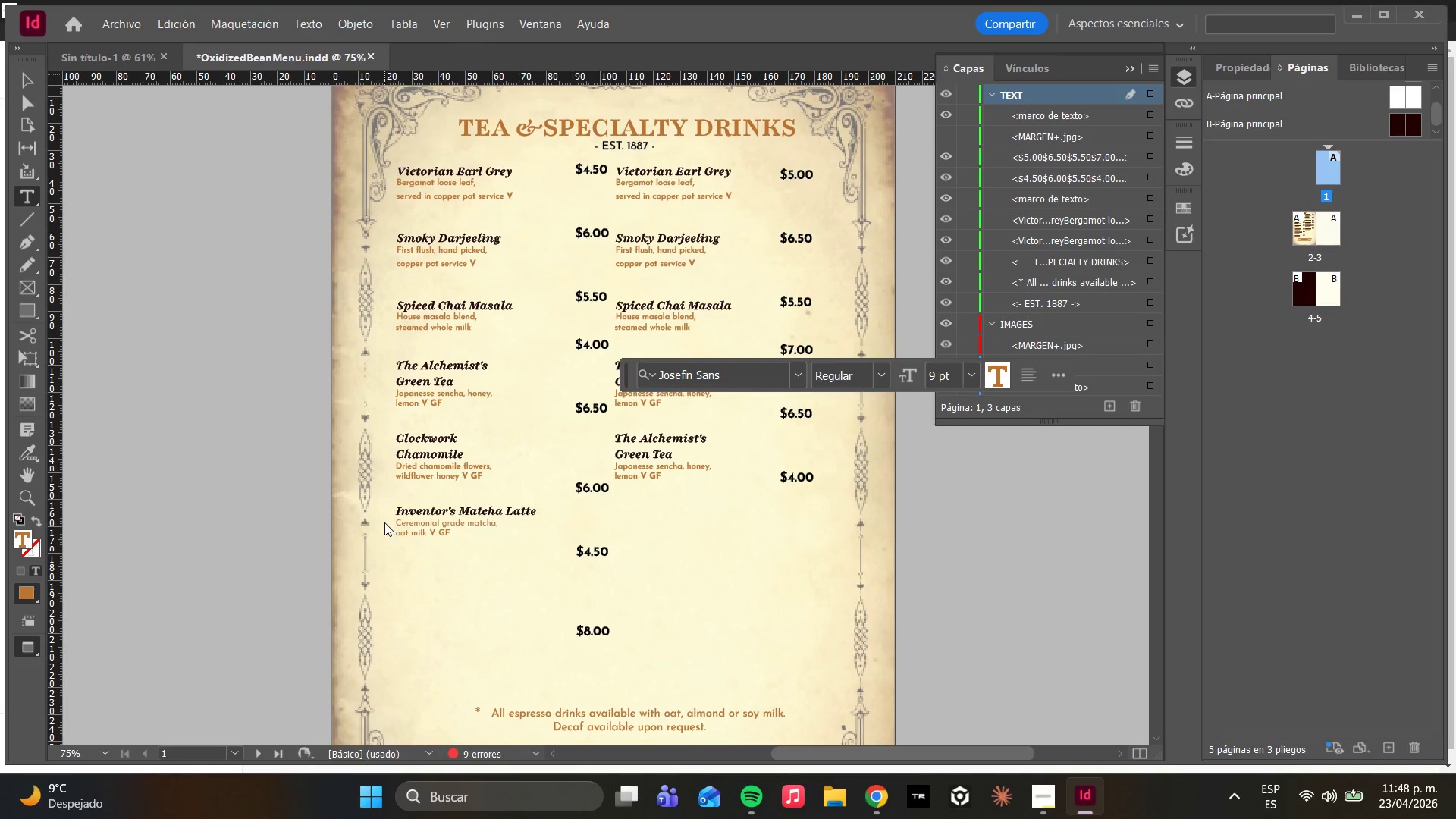 
hold_key(key=ArrowRight, duration=1.09)
 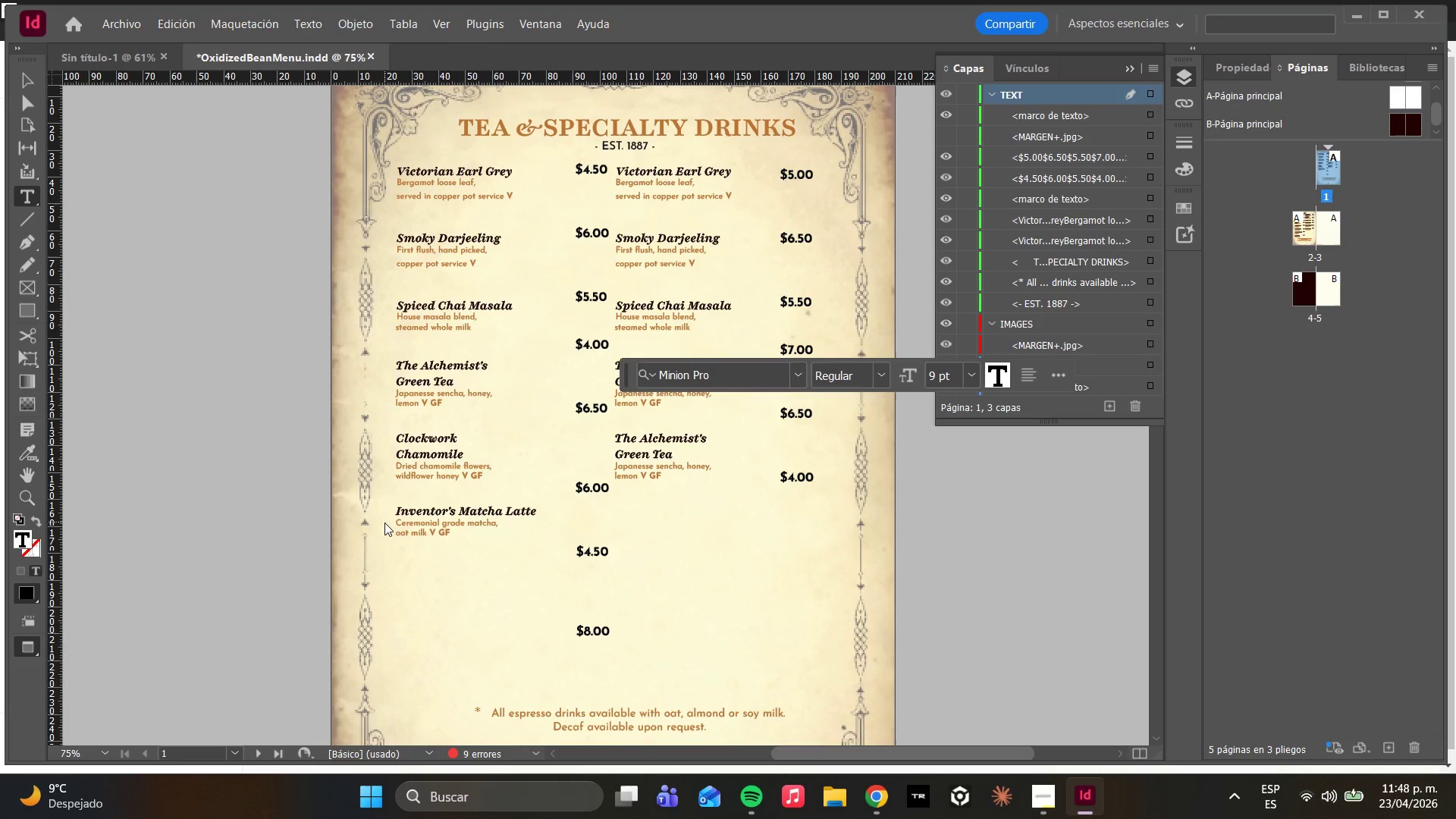 
key(Backspace)
 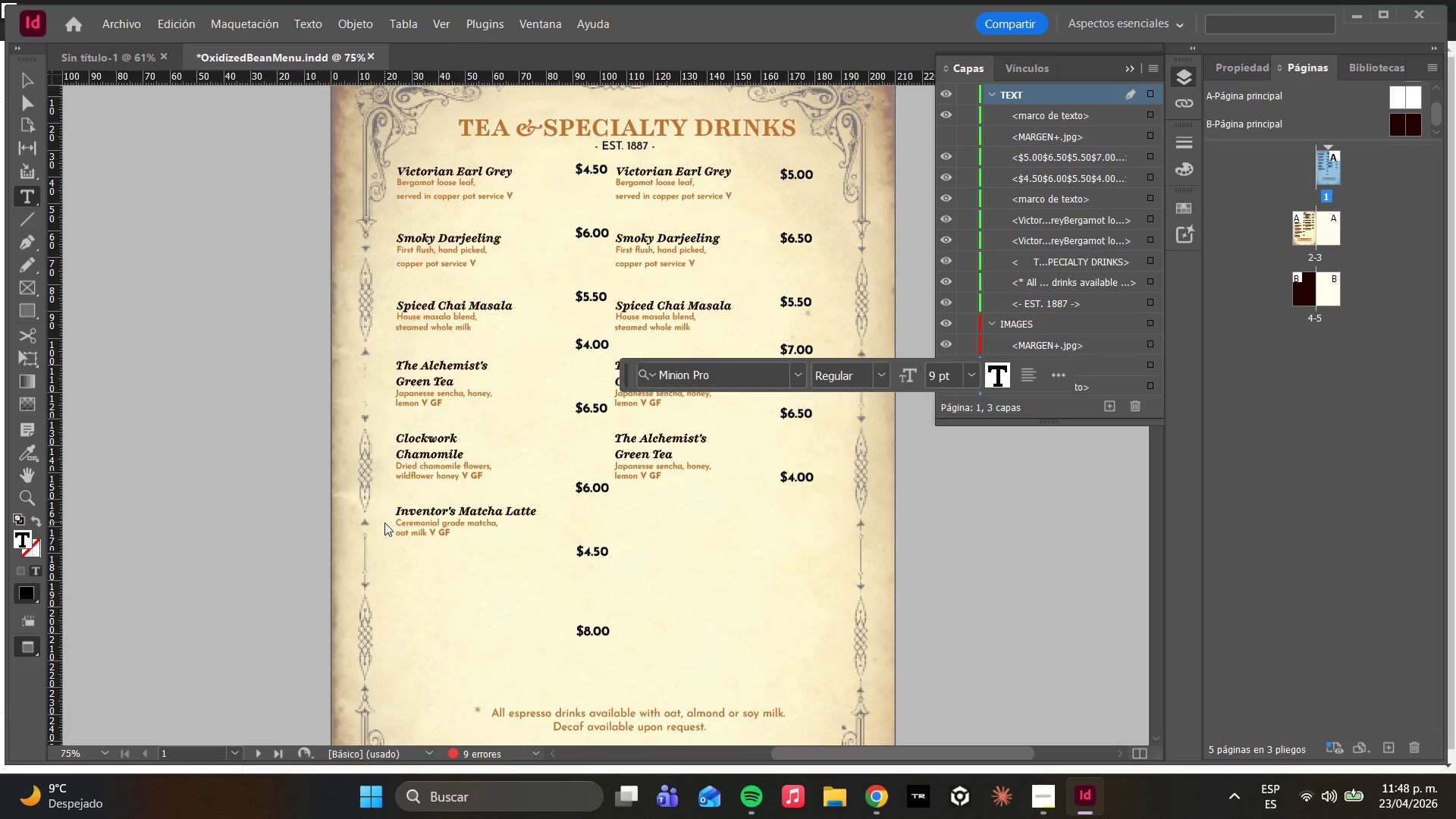 
key(Backspace)
 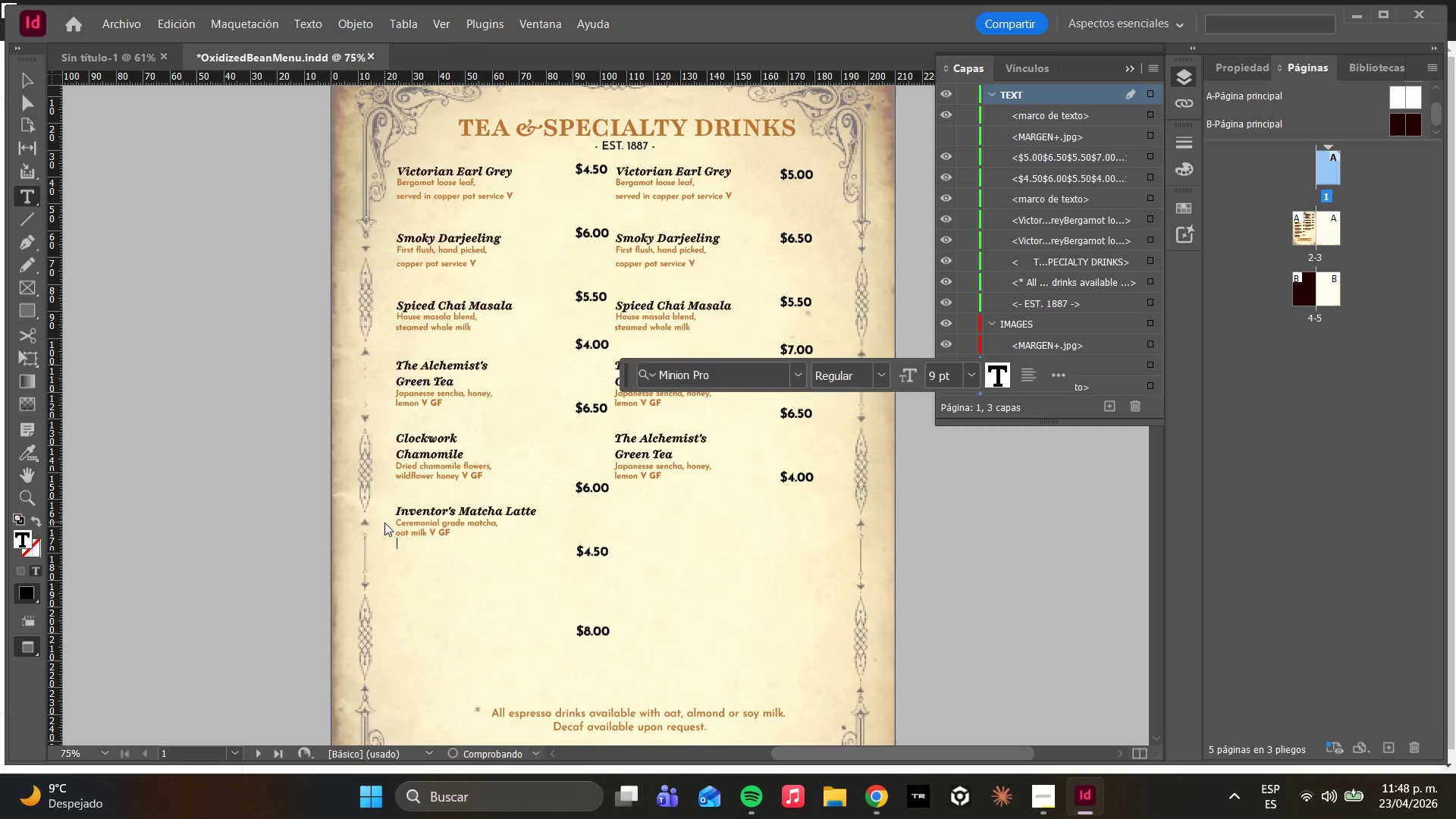 
key(Backspace)
 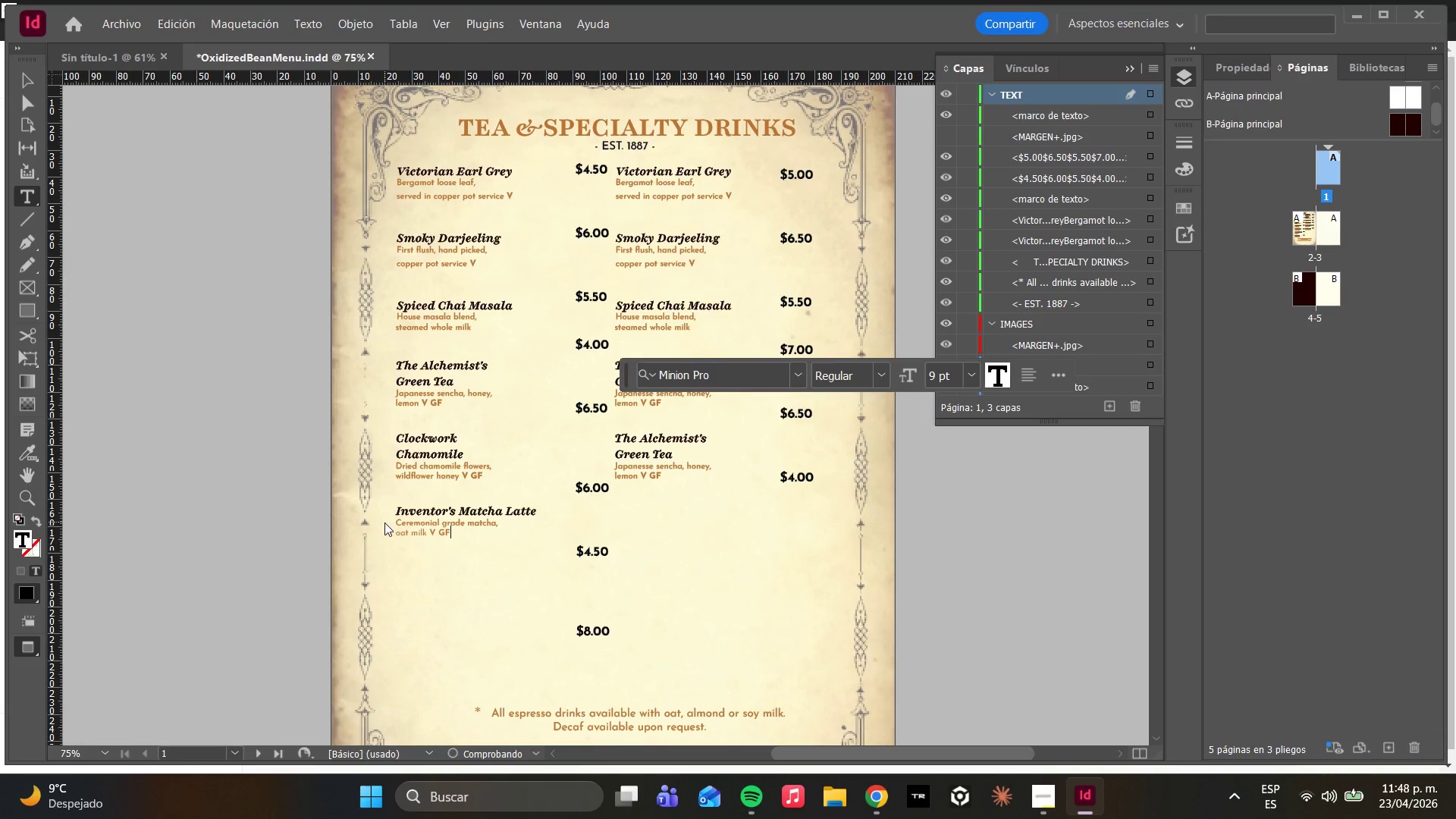 
key(Backspace)
 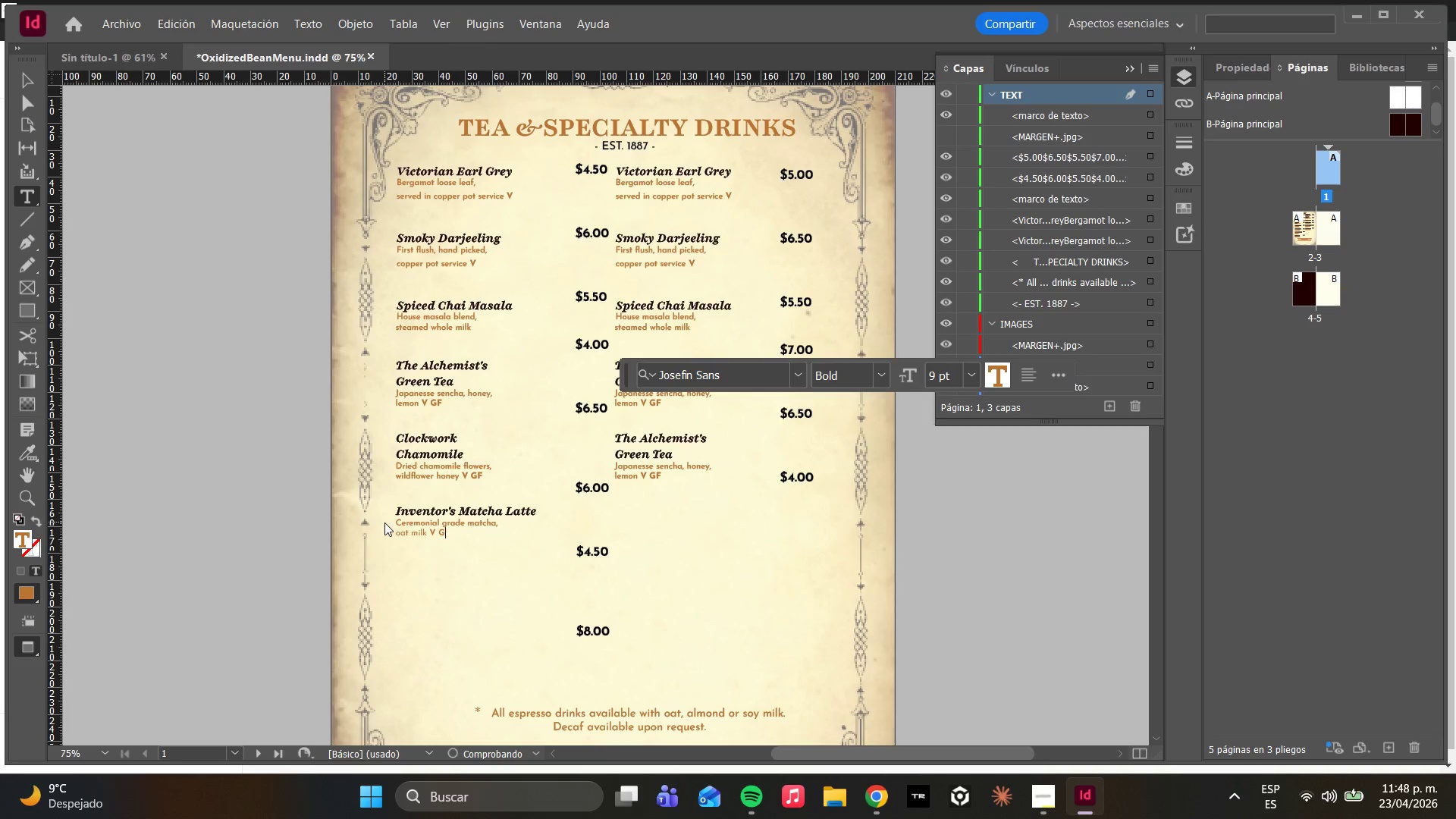 
key(Backspace)
 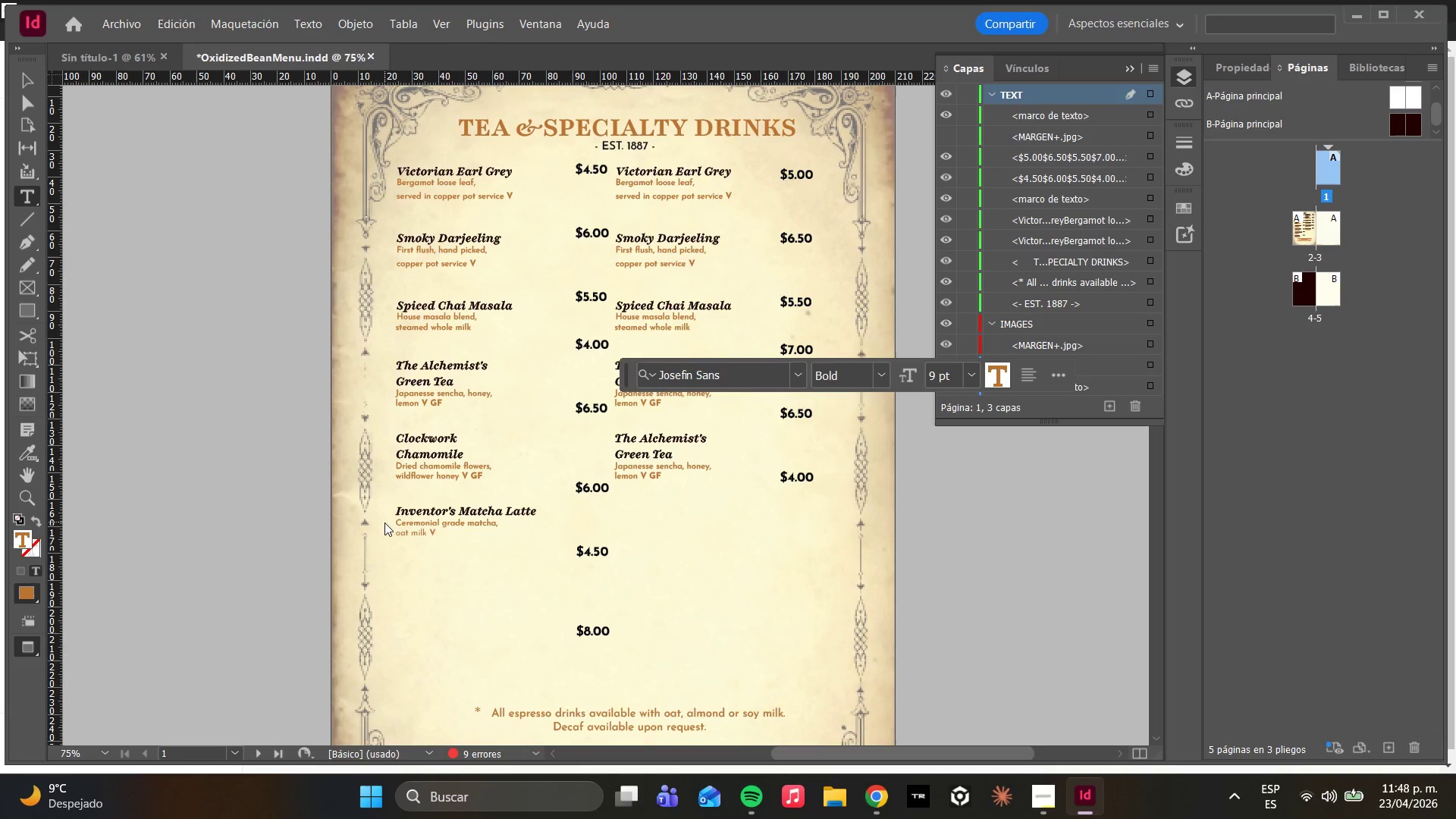 
key(Enter)
 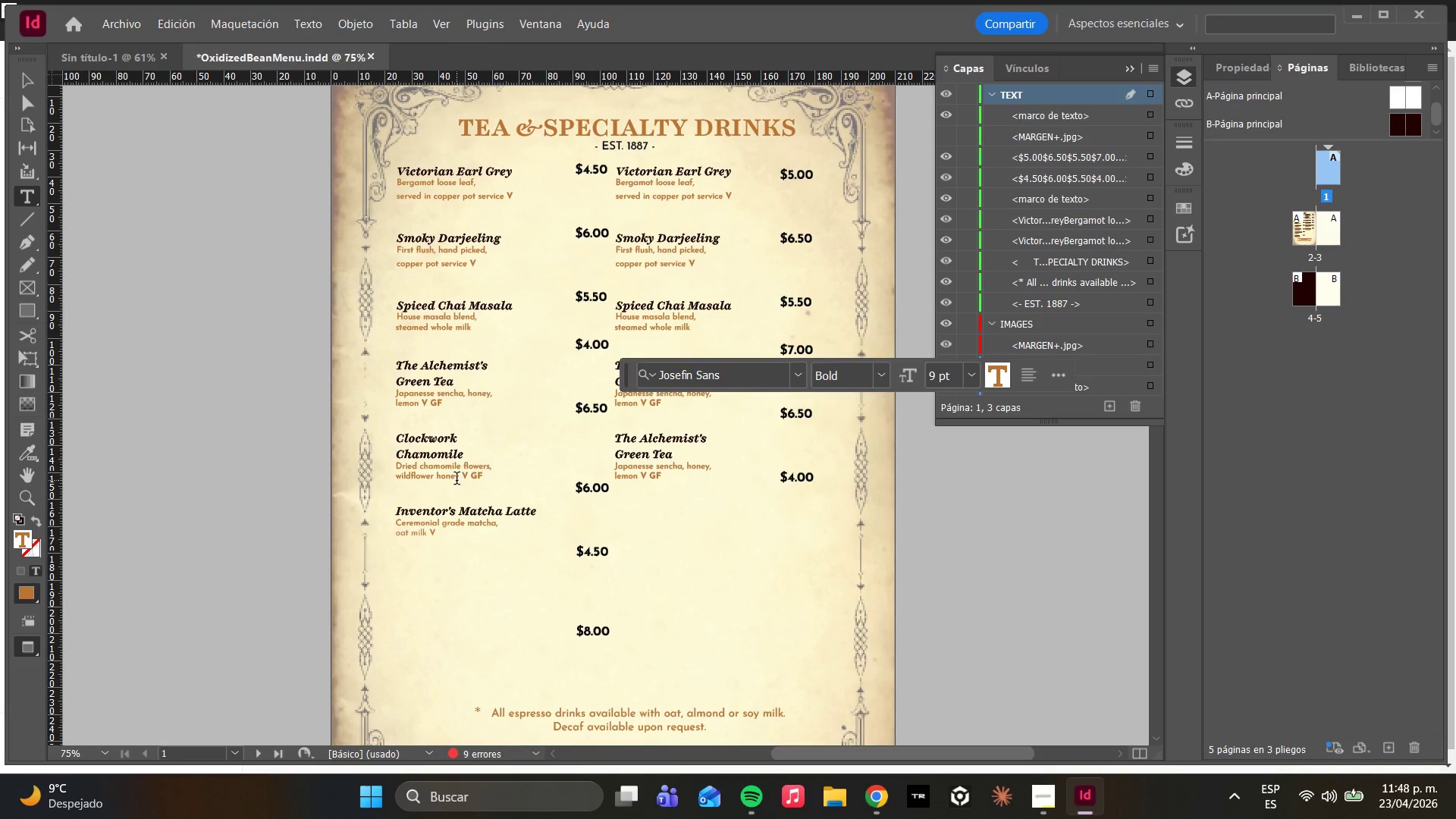 
left_click([31, 99])
 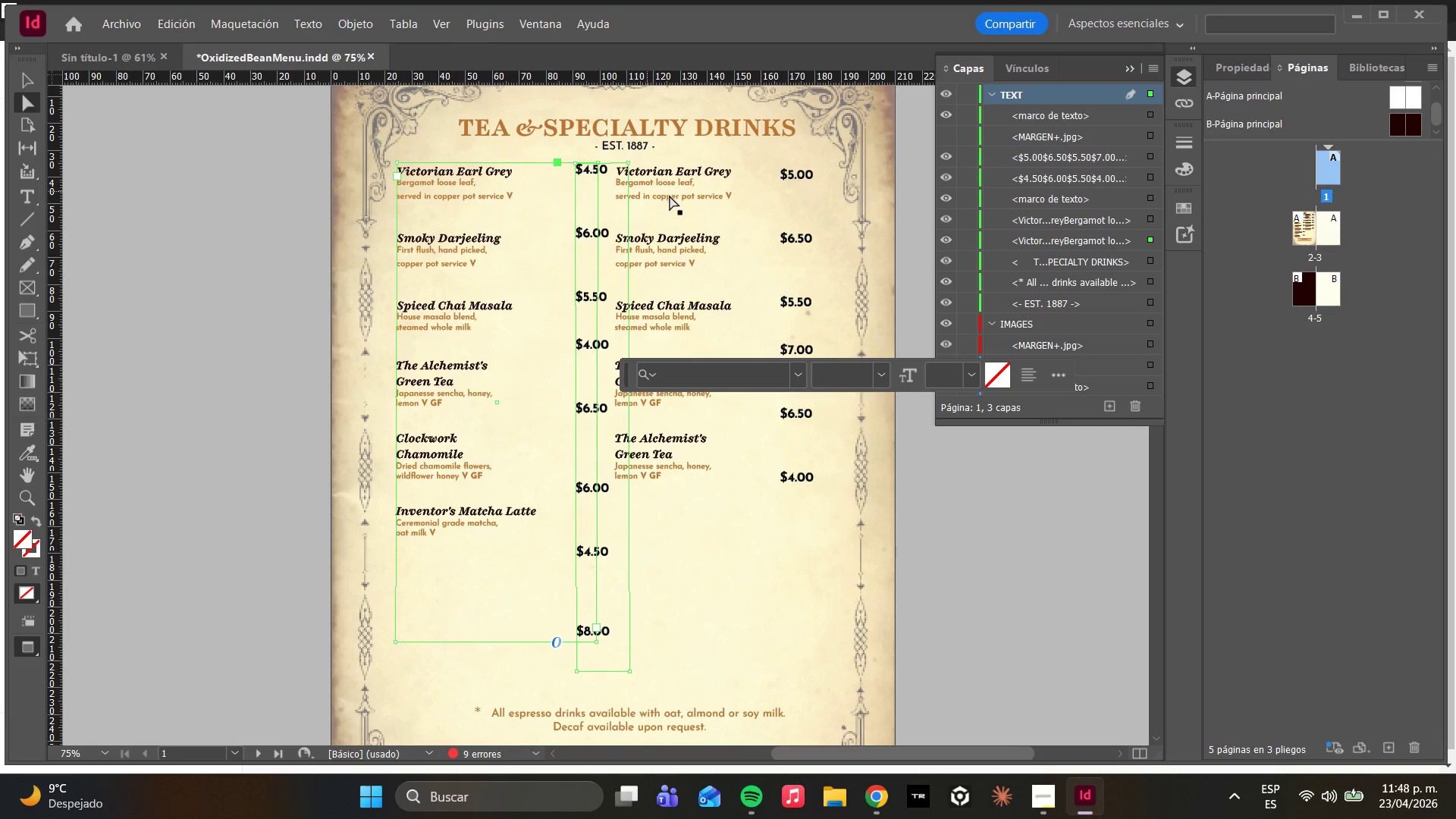 
double_click([689, 202])
 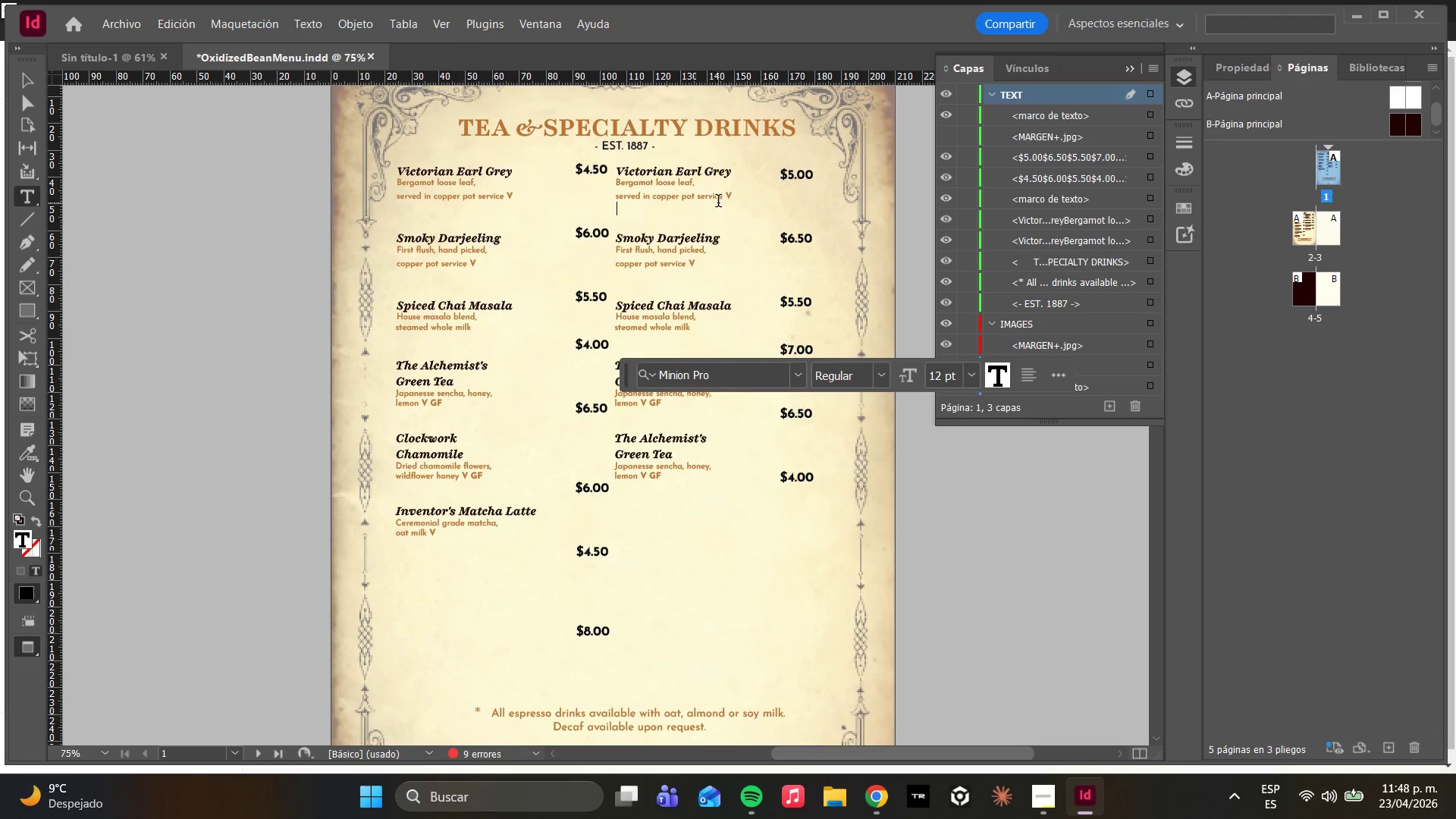 
left_click_drag(start_coordinate=[737, 175], to_coordinate=[620, 174])
 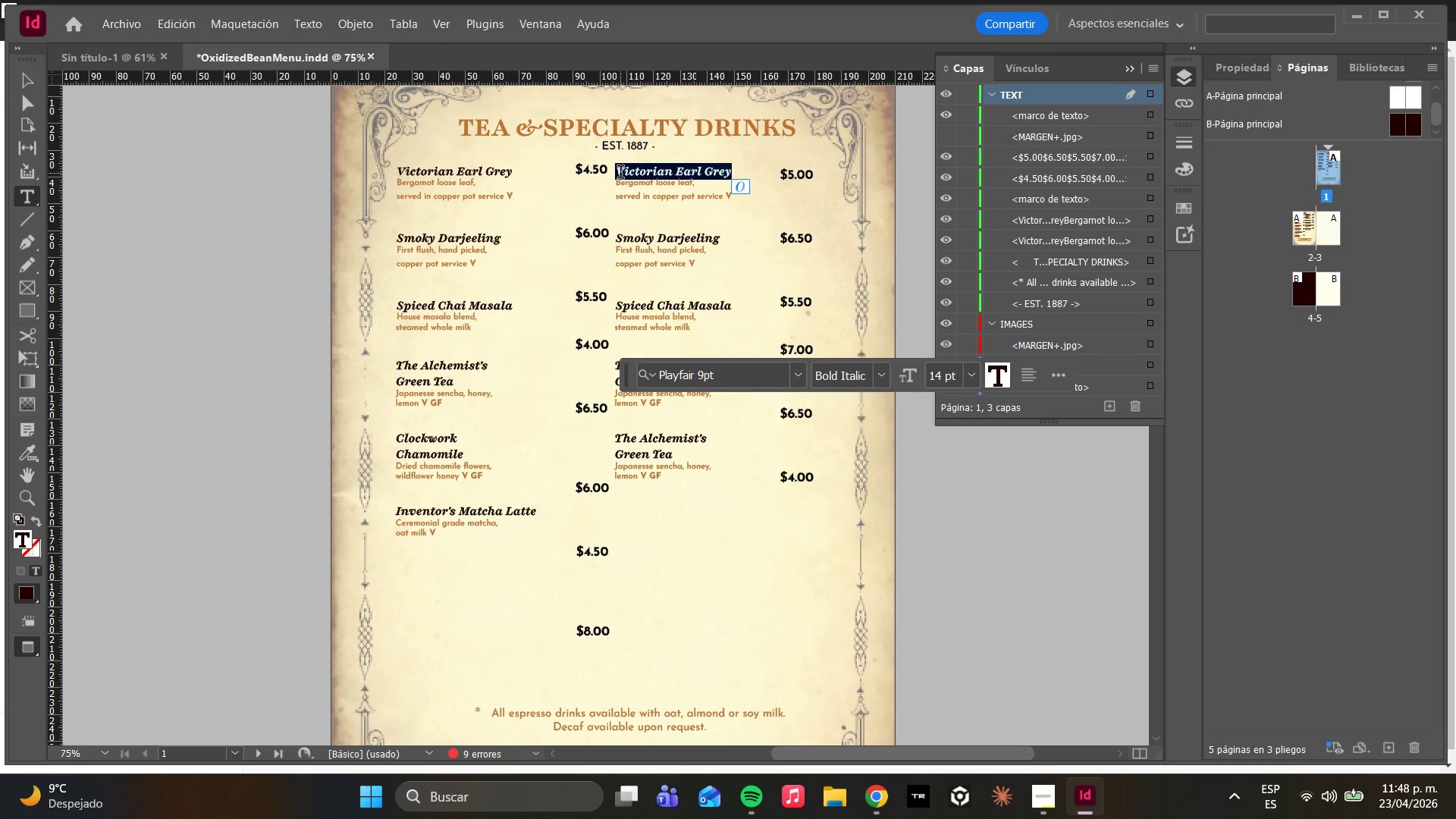 
type(Ruvy)
key(Backspace)
key(Backspace)
type(by Hibiscus Iced  Tea)
 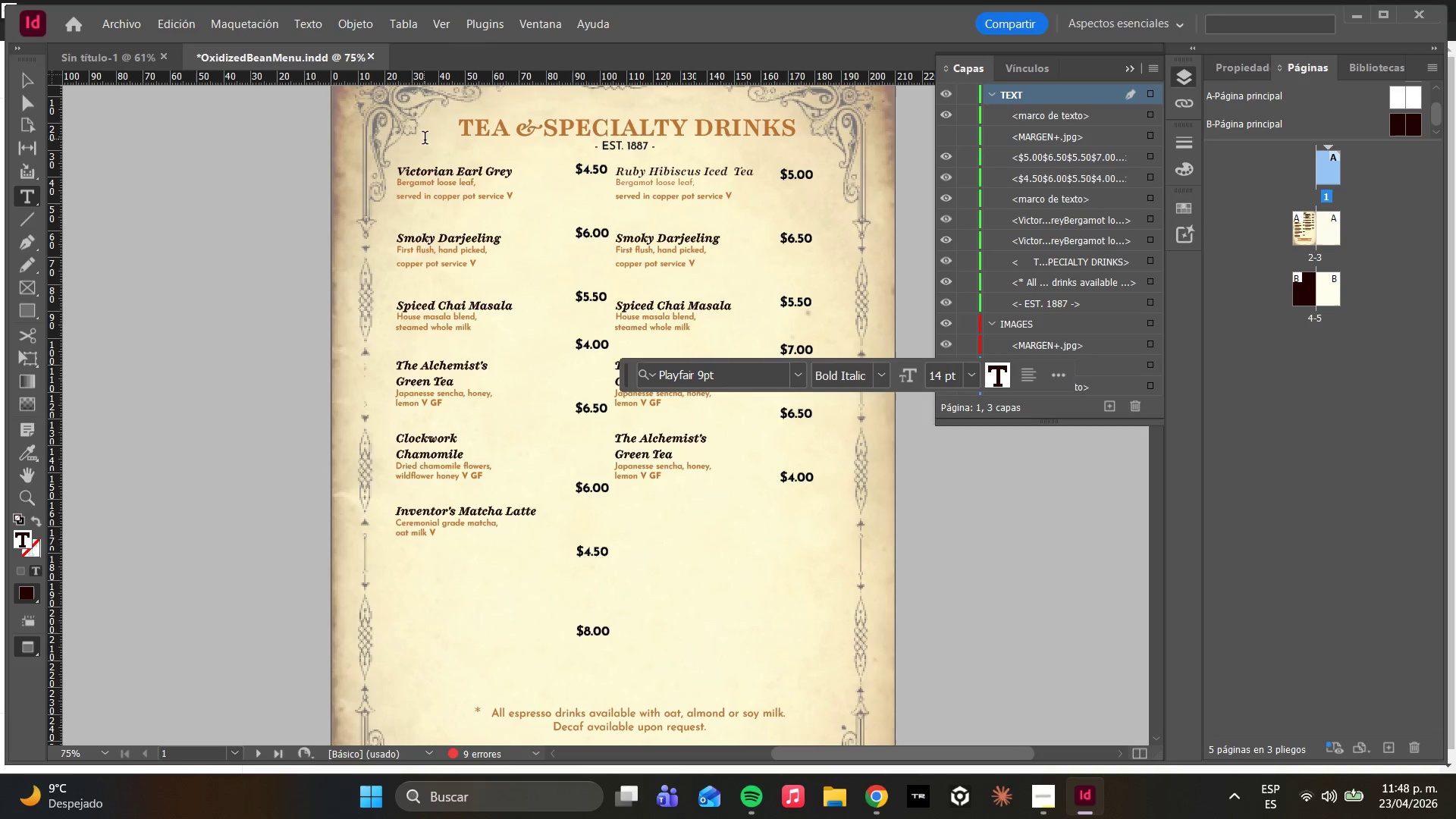 
left_click([619, 203])
 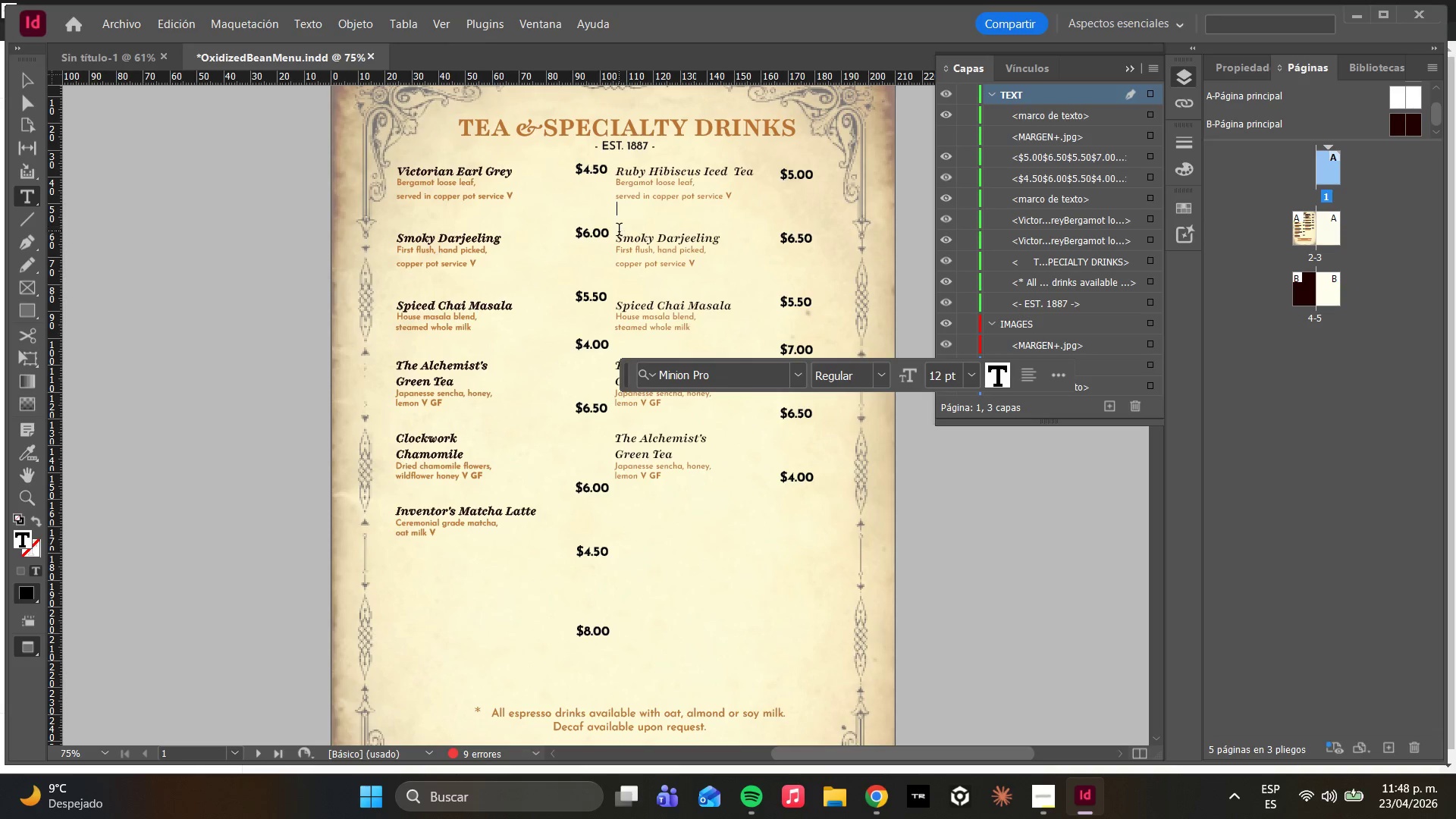 
double_click([620, 233])
 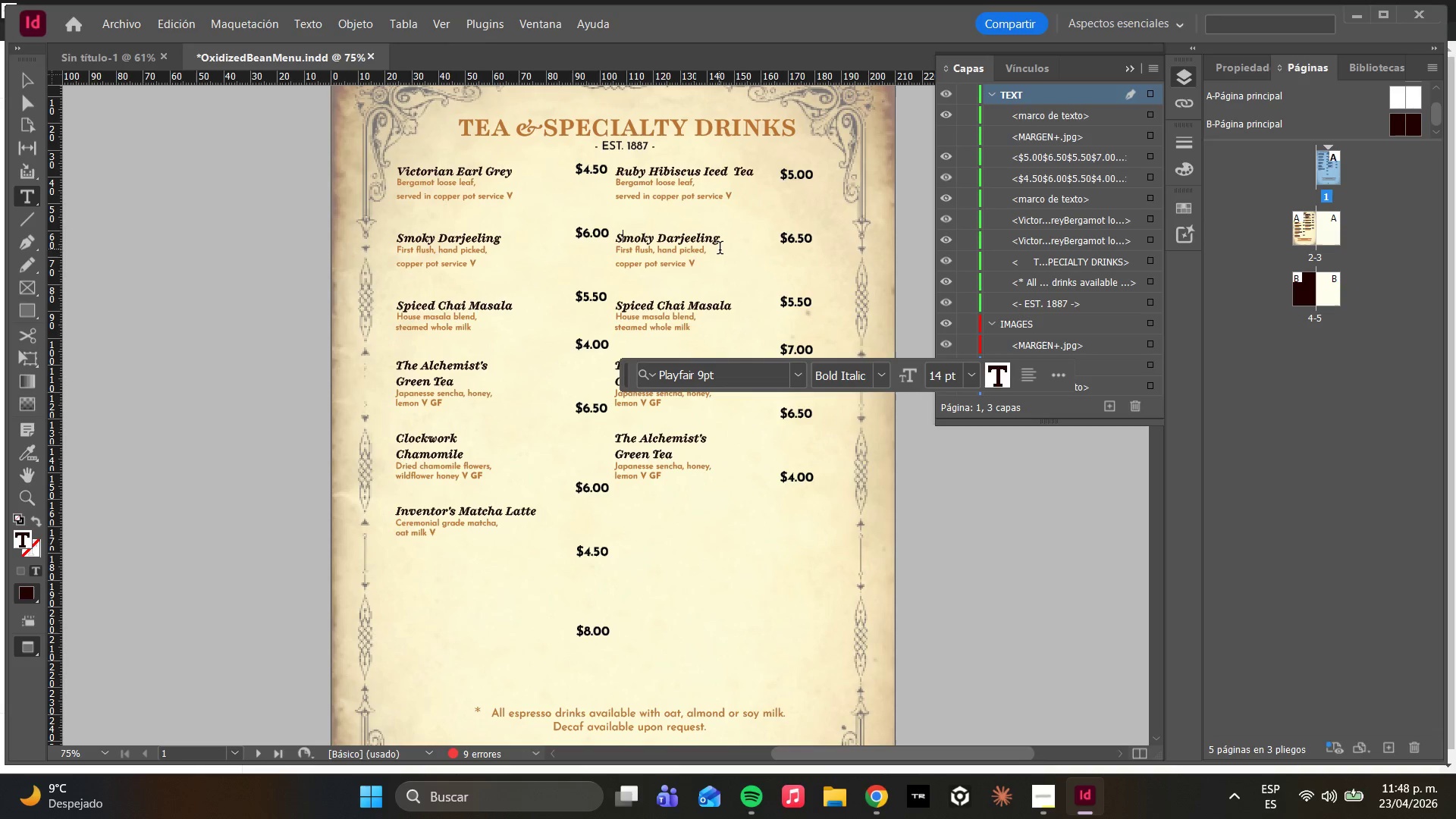 
left_click_drag(start_coordinate=[723, 238], to_coordinate=[615, 243])
 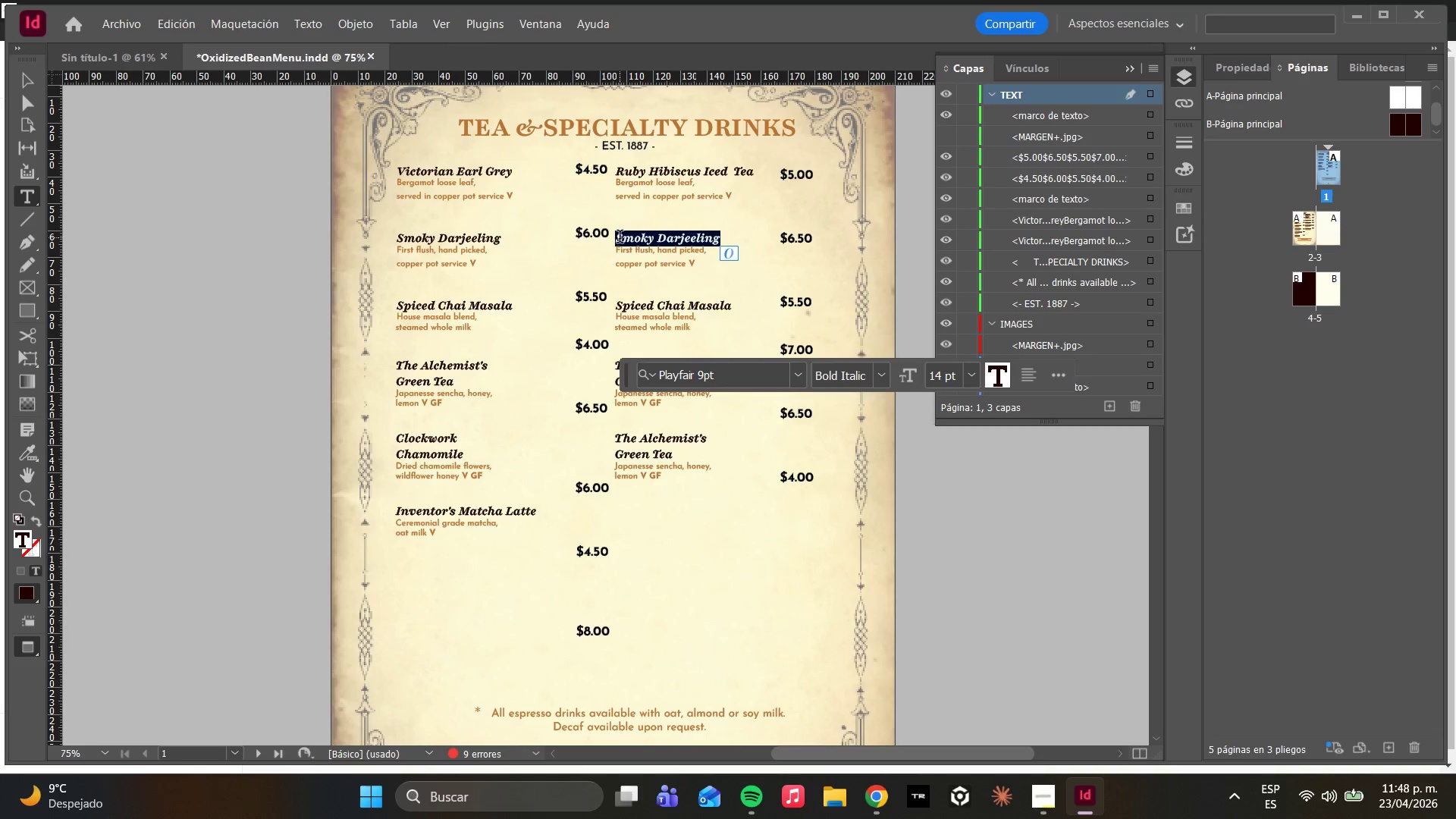 
type(Steam )
 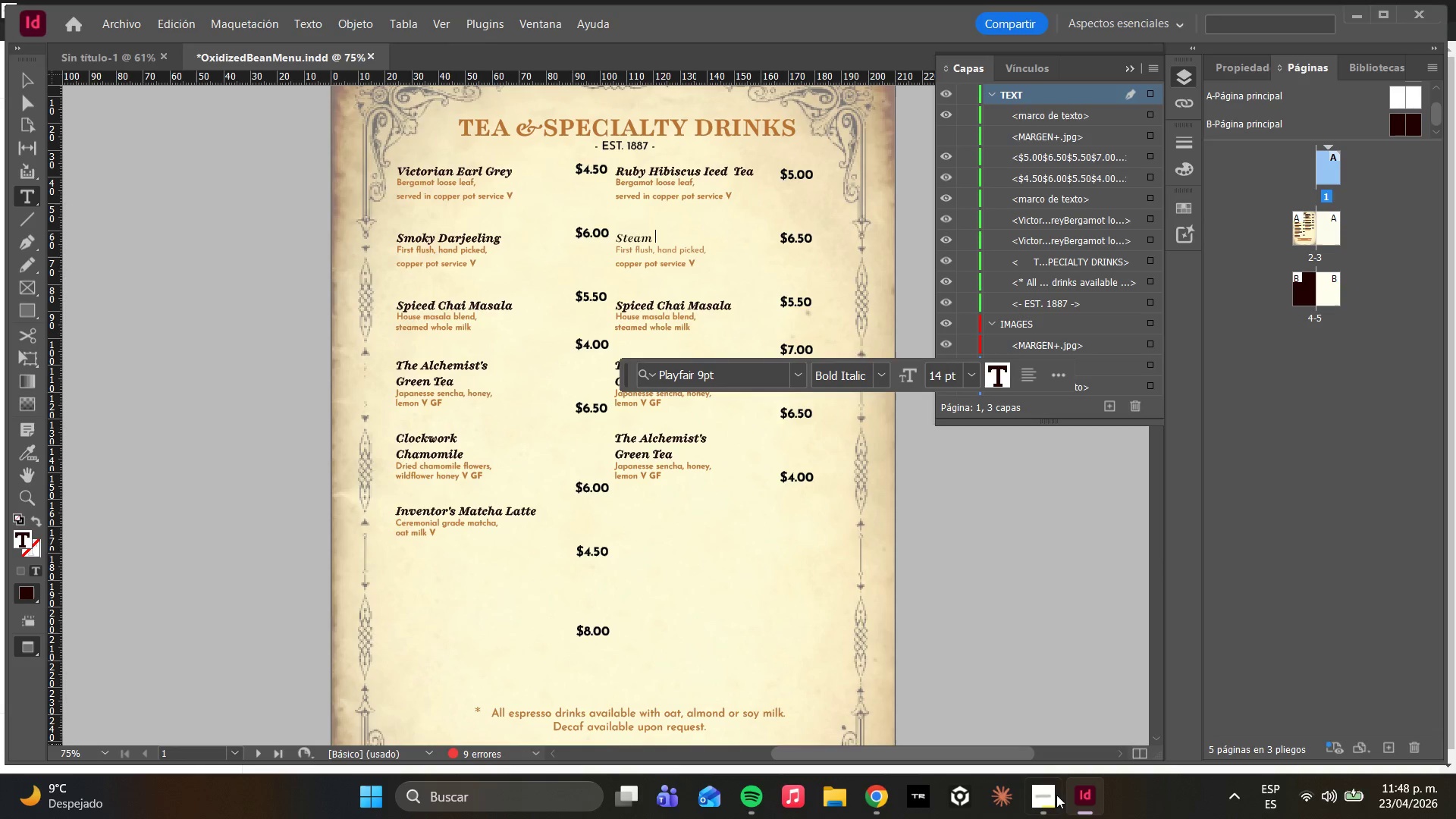 
left_click([879, 792])
 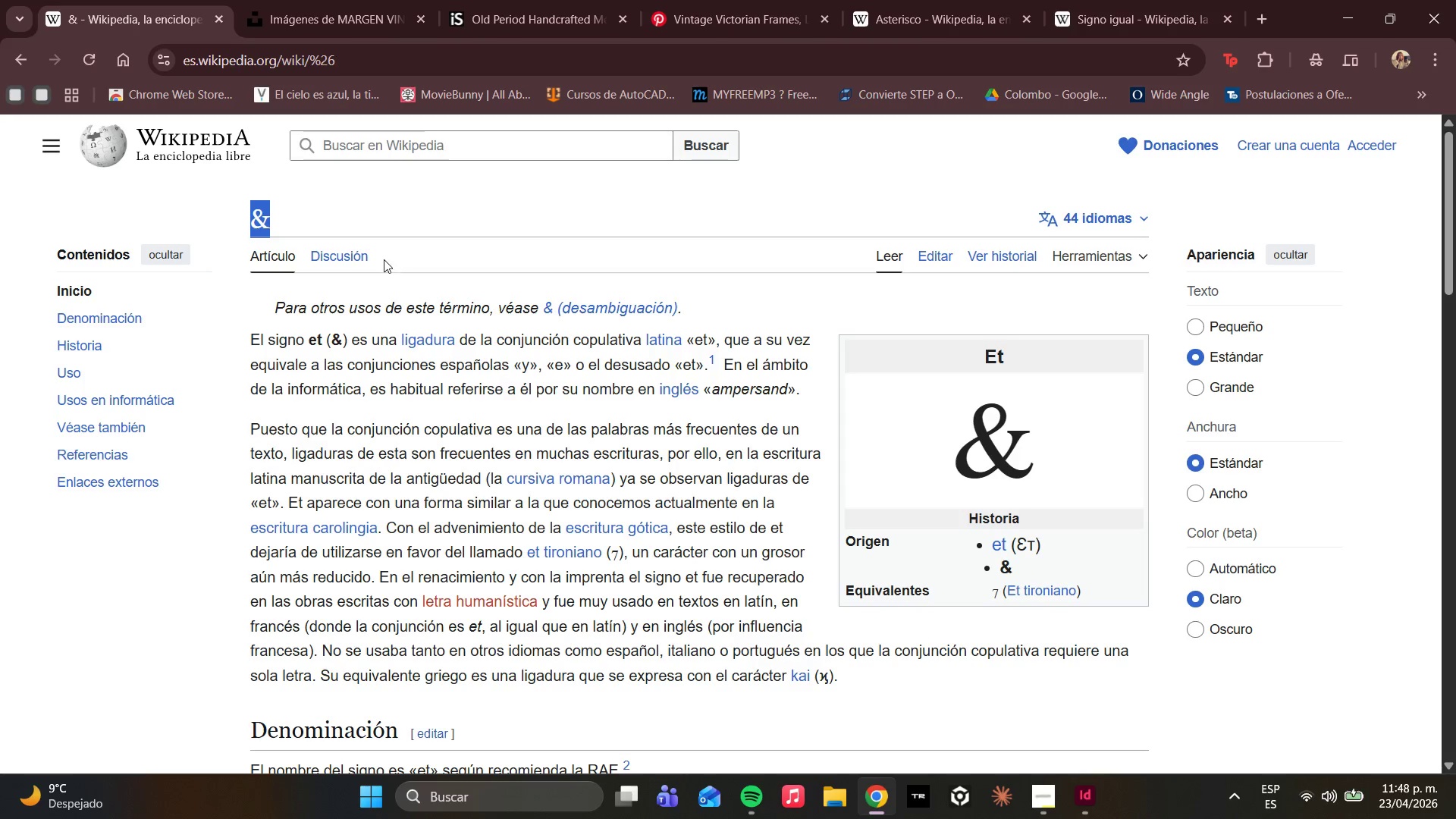 
key(Control+C)
 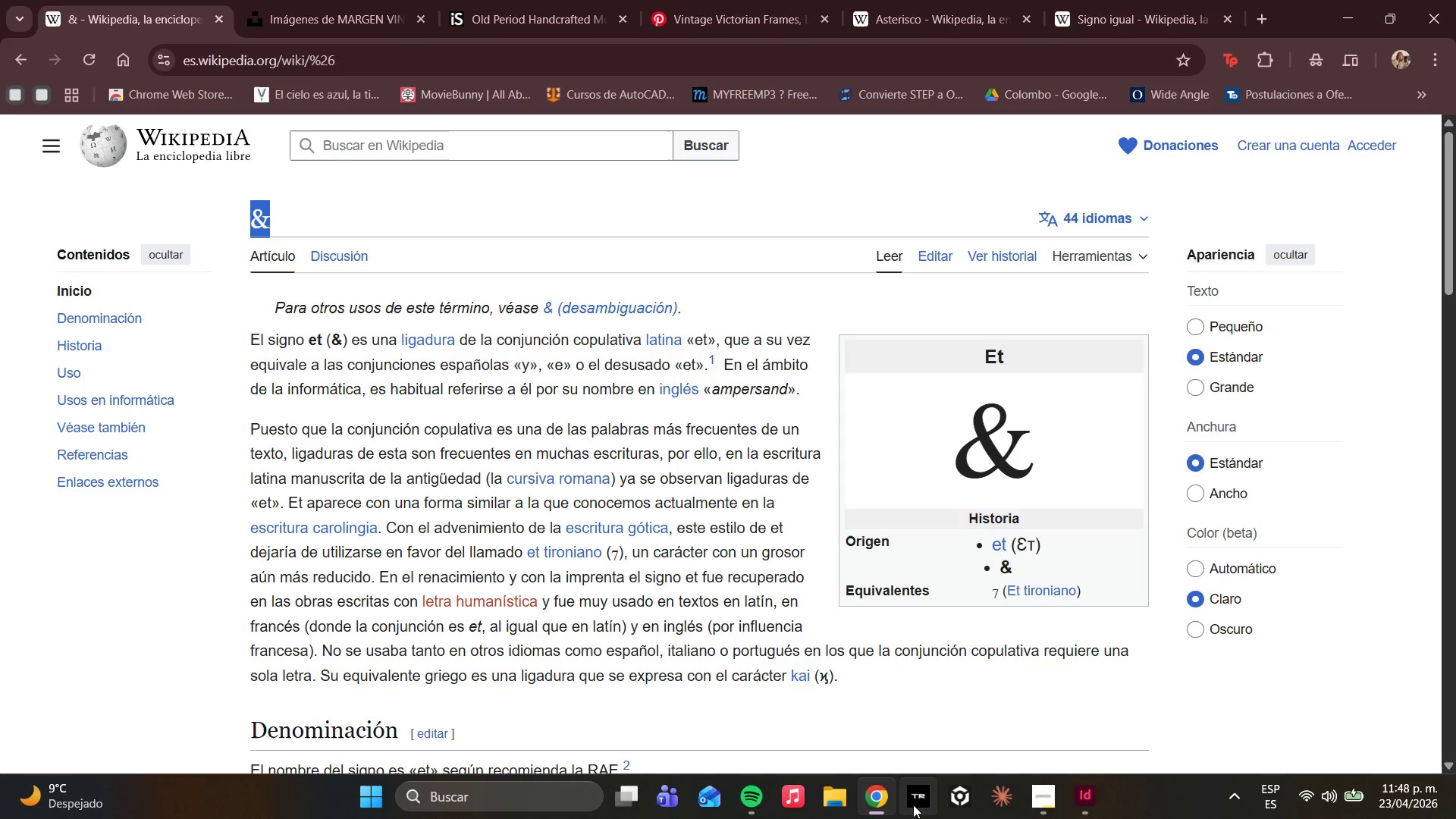 
left_click([1087, 806])
 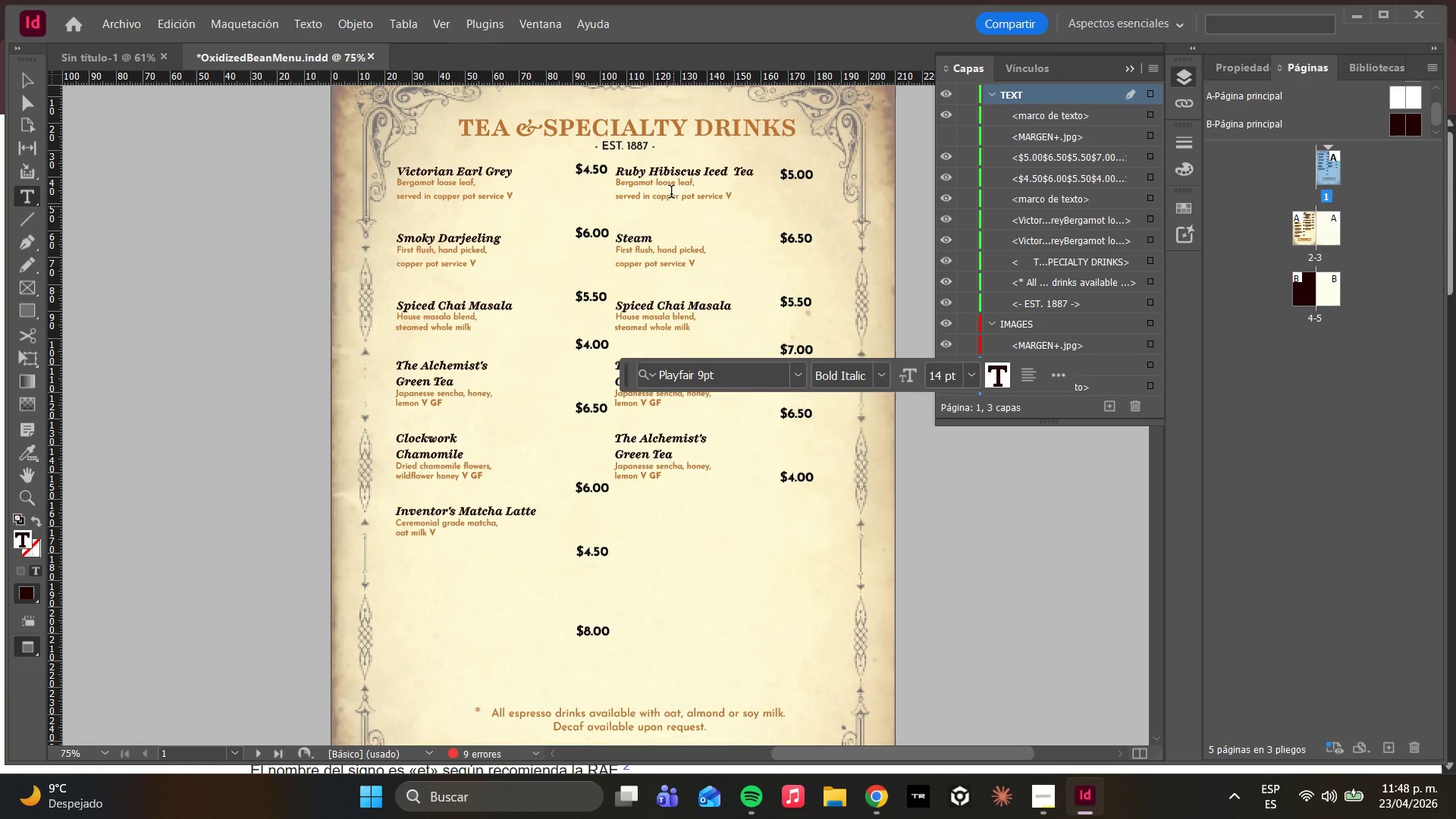 
key(Control+V)
 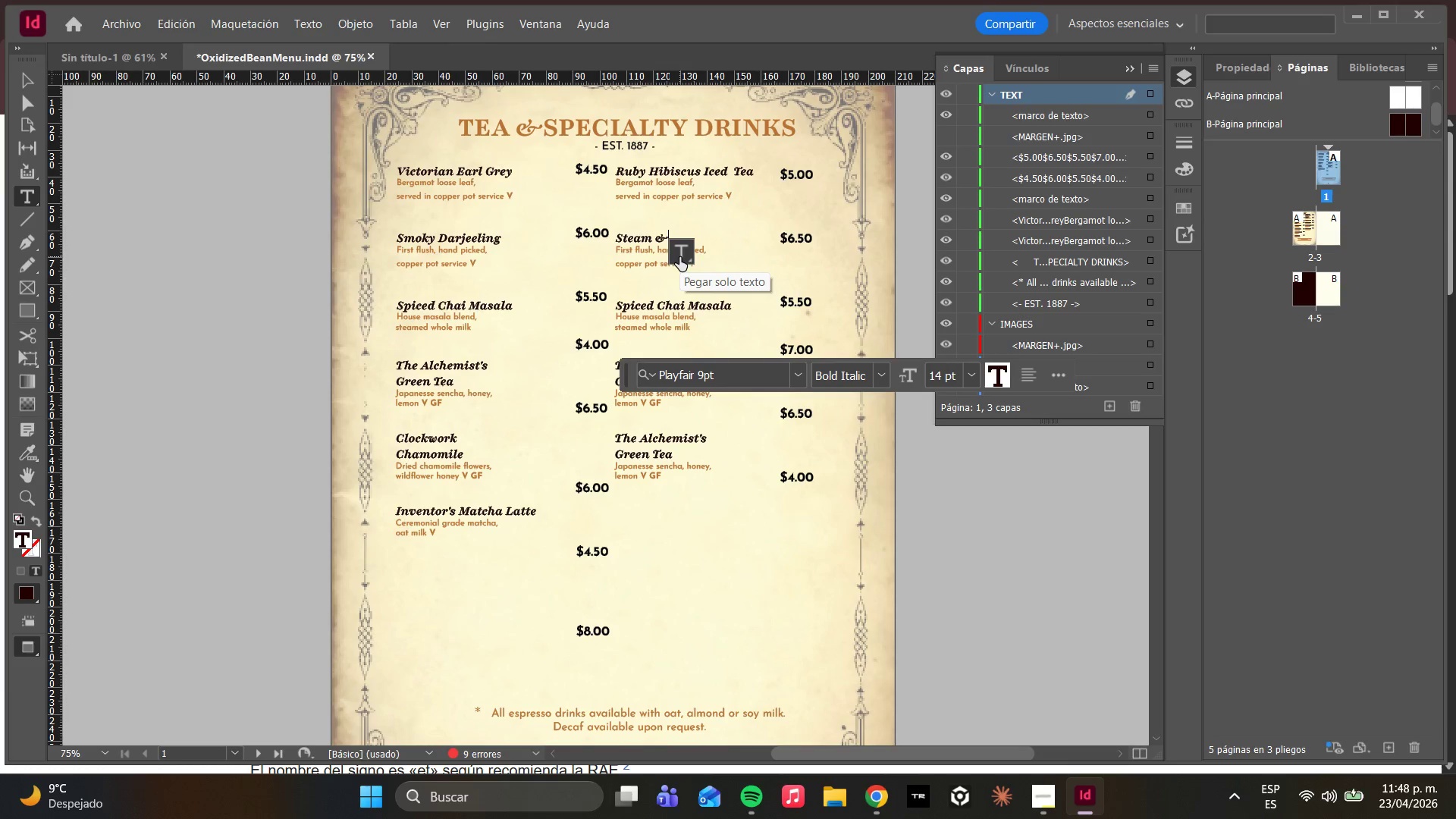 
type(M)
key(Backspace)
type( Mint Infussion)
 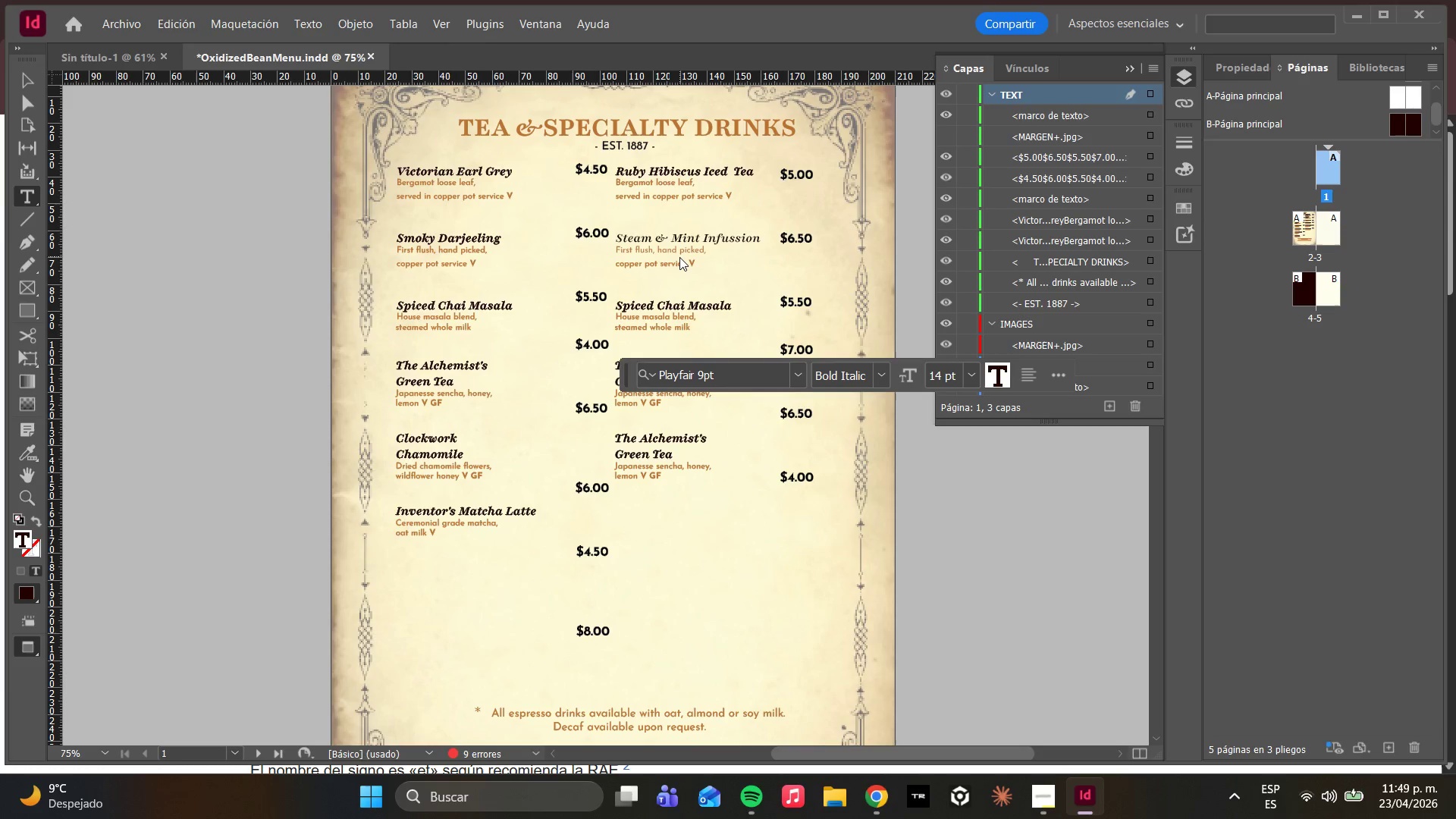 
key(ArrowLeft)
 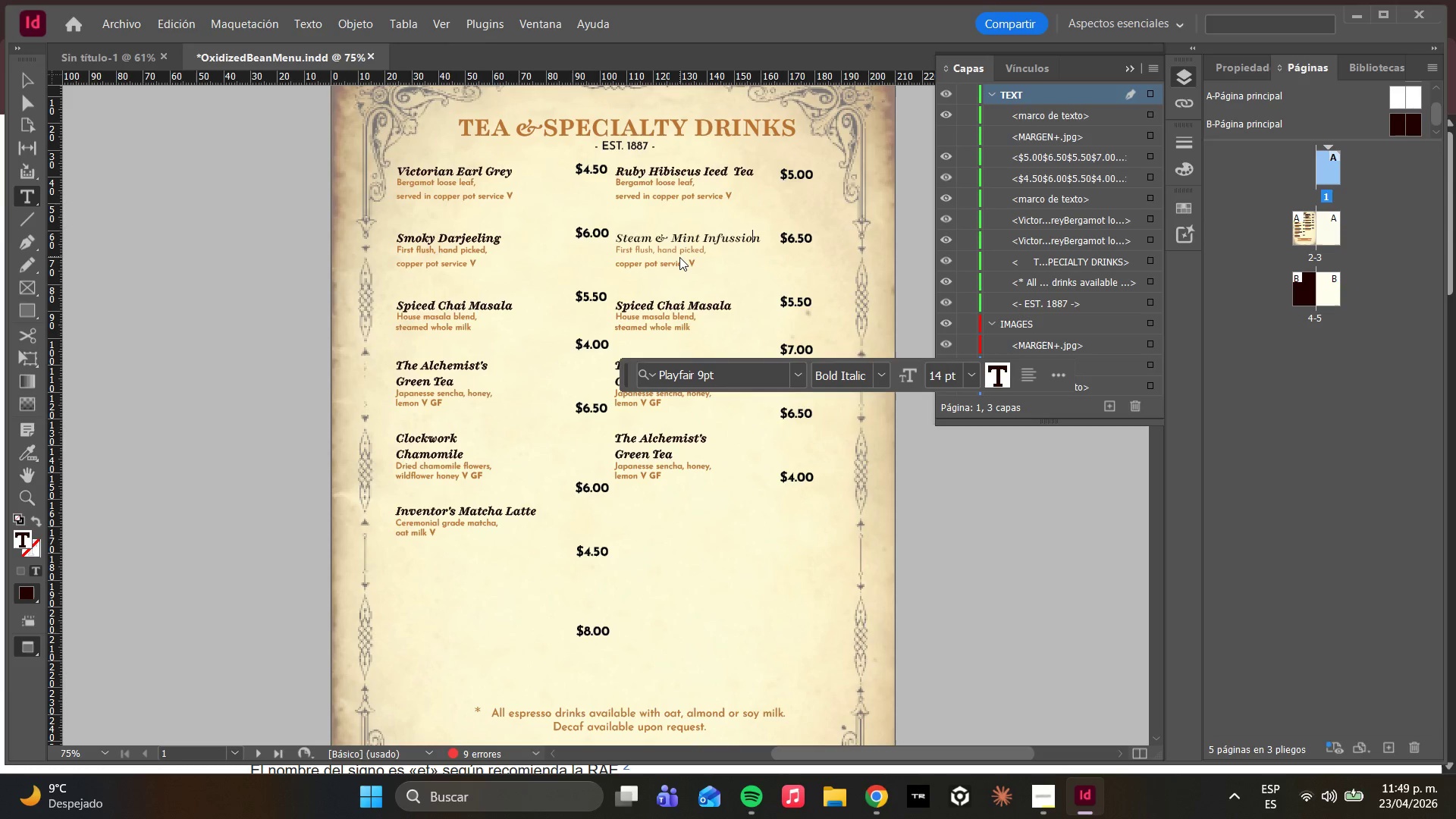 
key(ArrowLeft)
 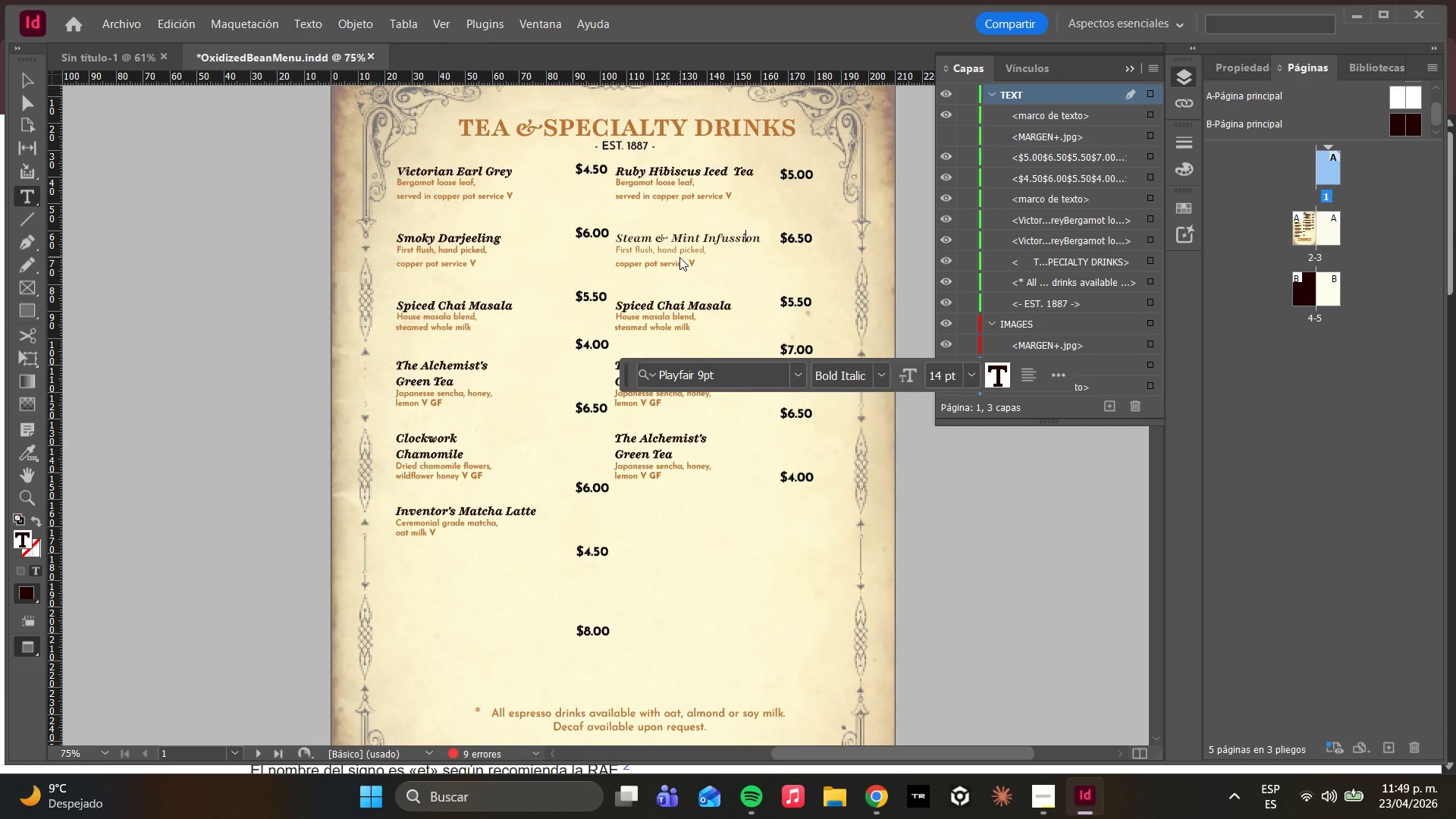 
key(ArrowLeft)
 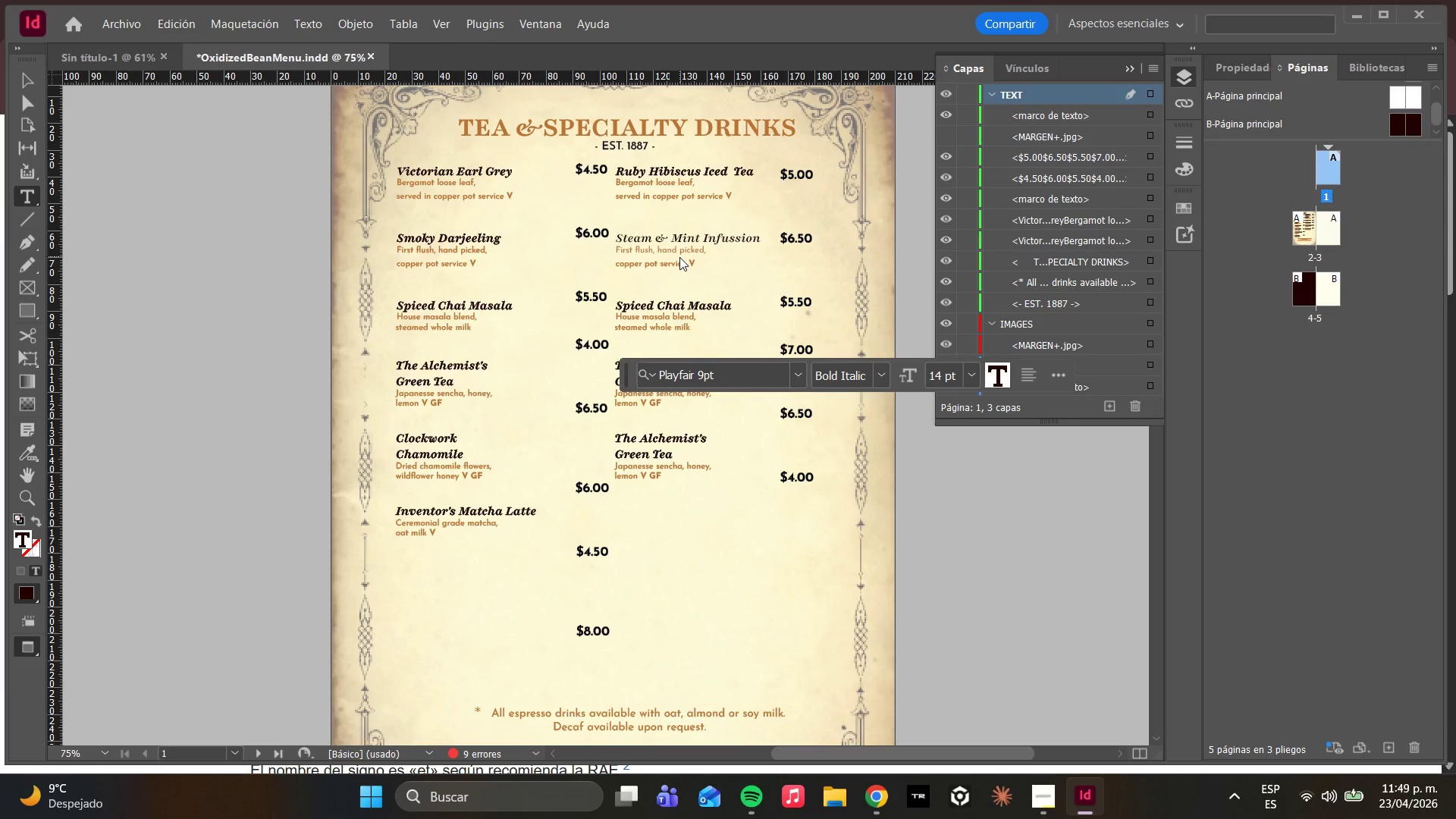 
key(Backspace)
 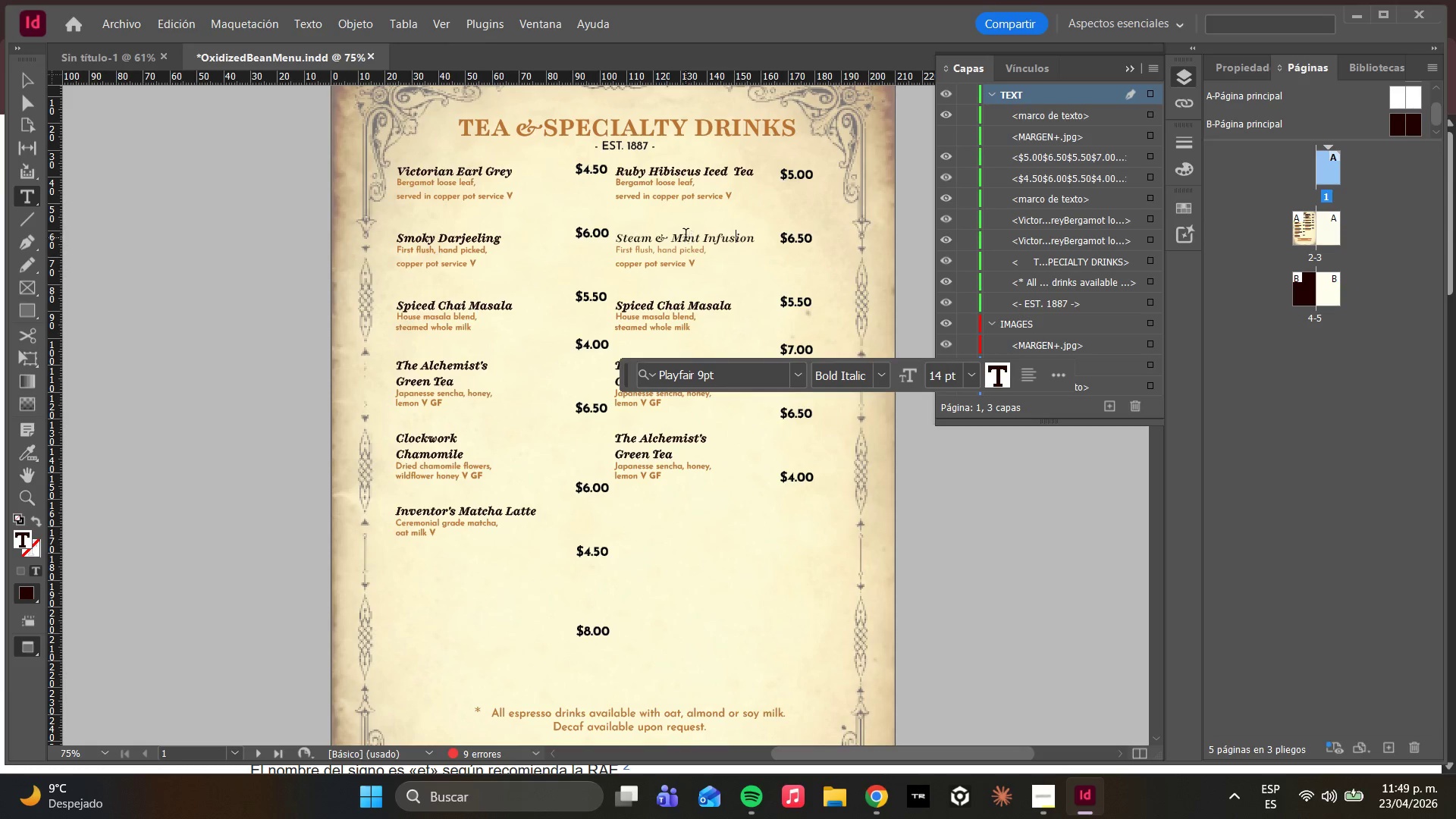 
left_click([704, 241])
 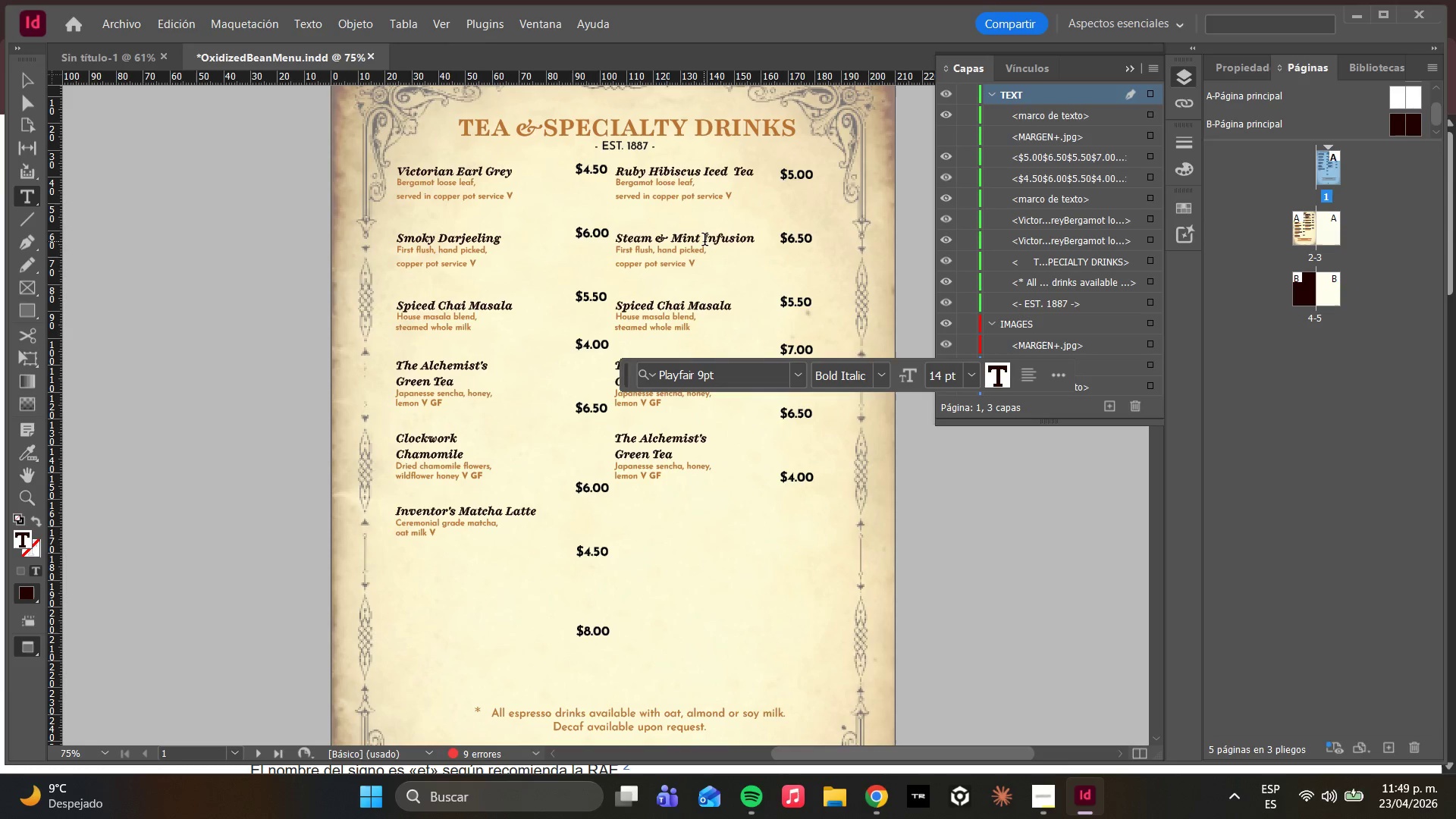 
key(Enter)
 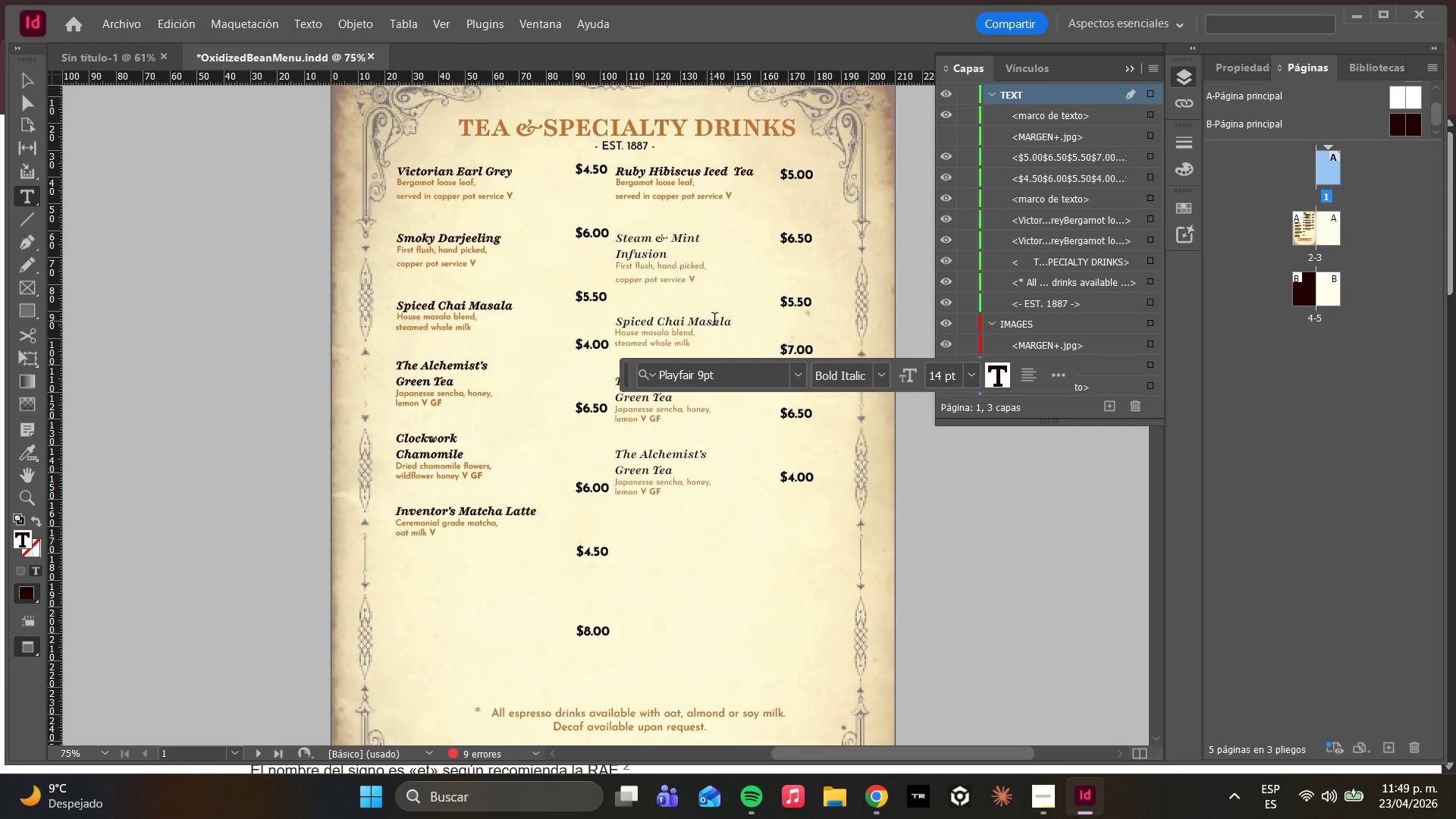 
left_click_drag(start_coordinate=[736, 322], to_coordinate=[607, 318])
 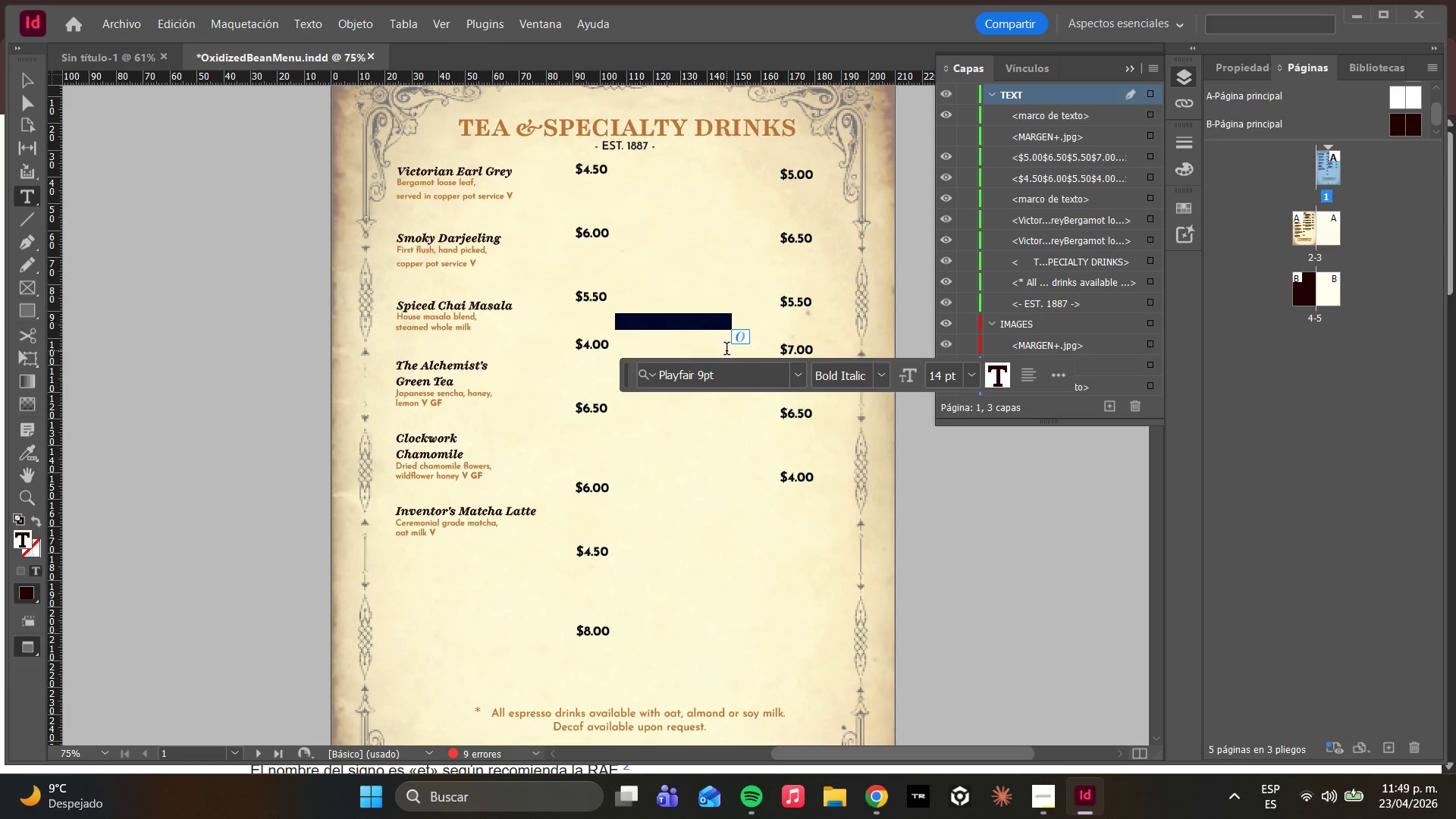 
left_click([802, 370])
 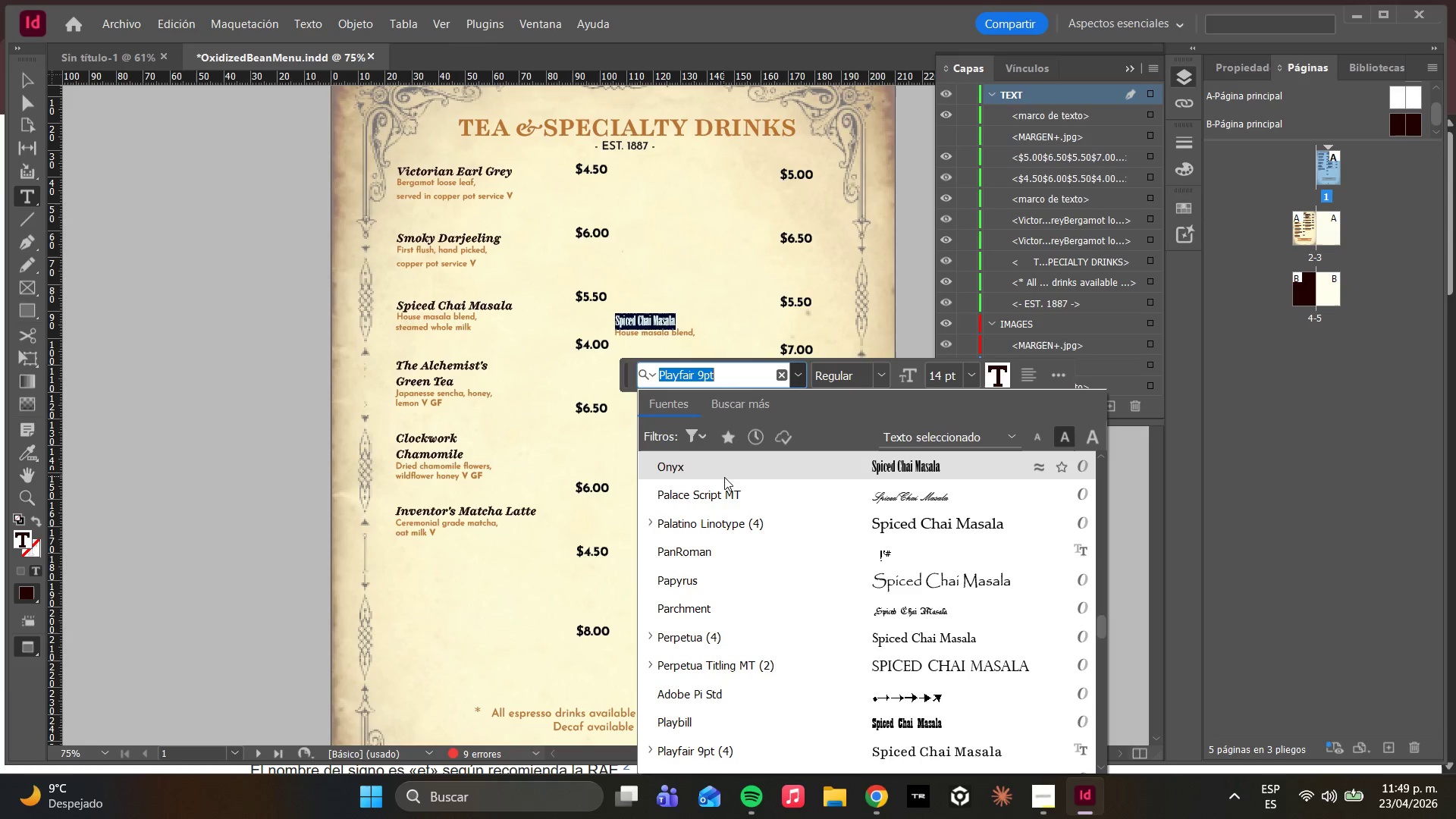 
left_click([33, 97])
 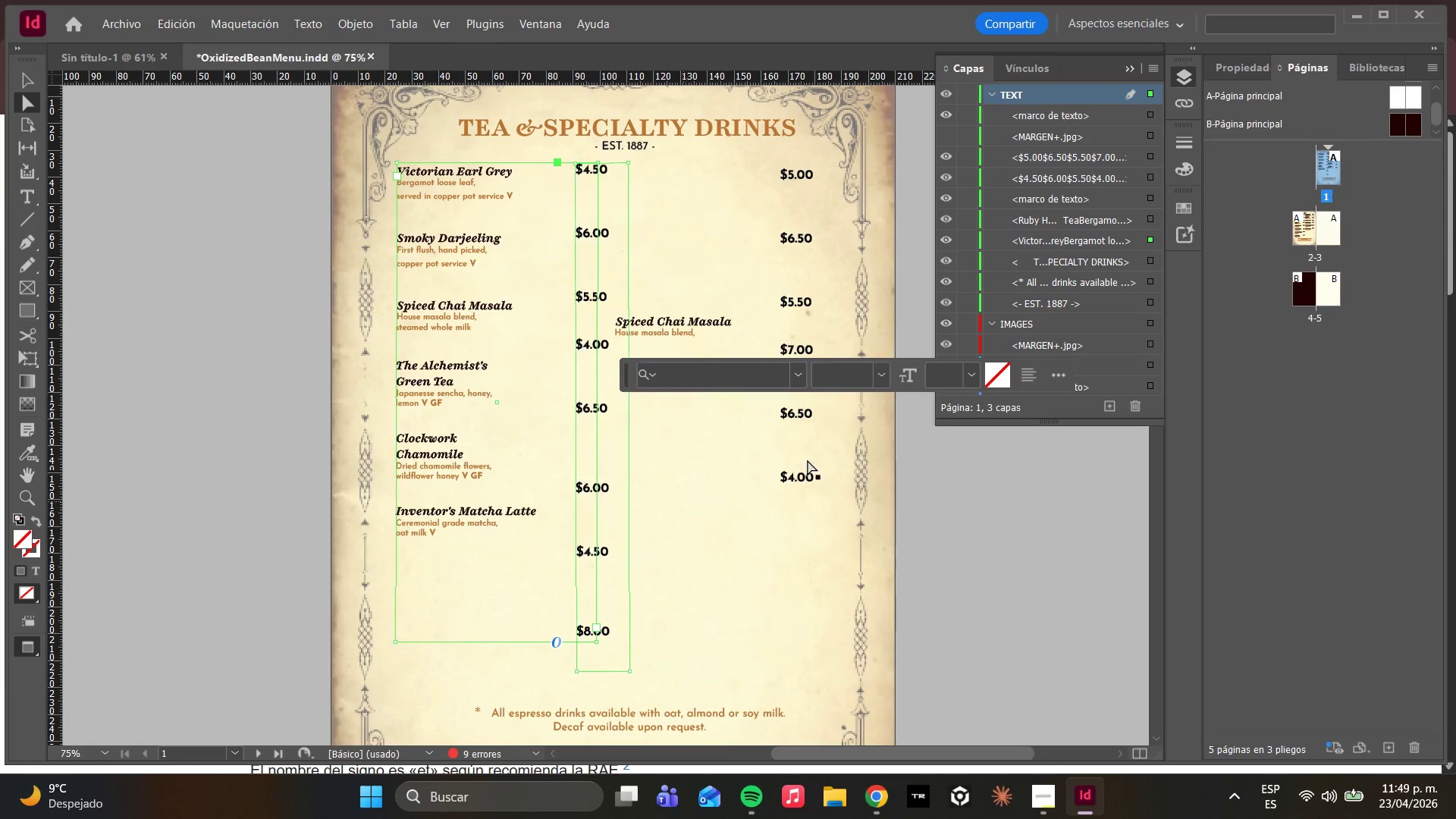 
left_click([710, 334])
 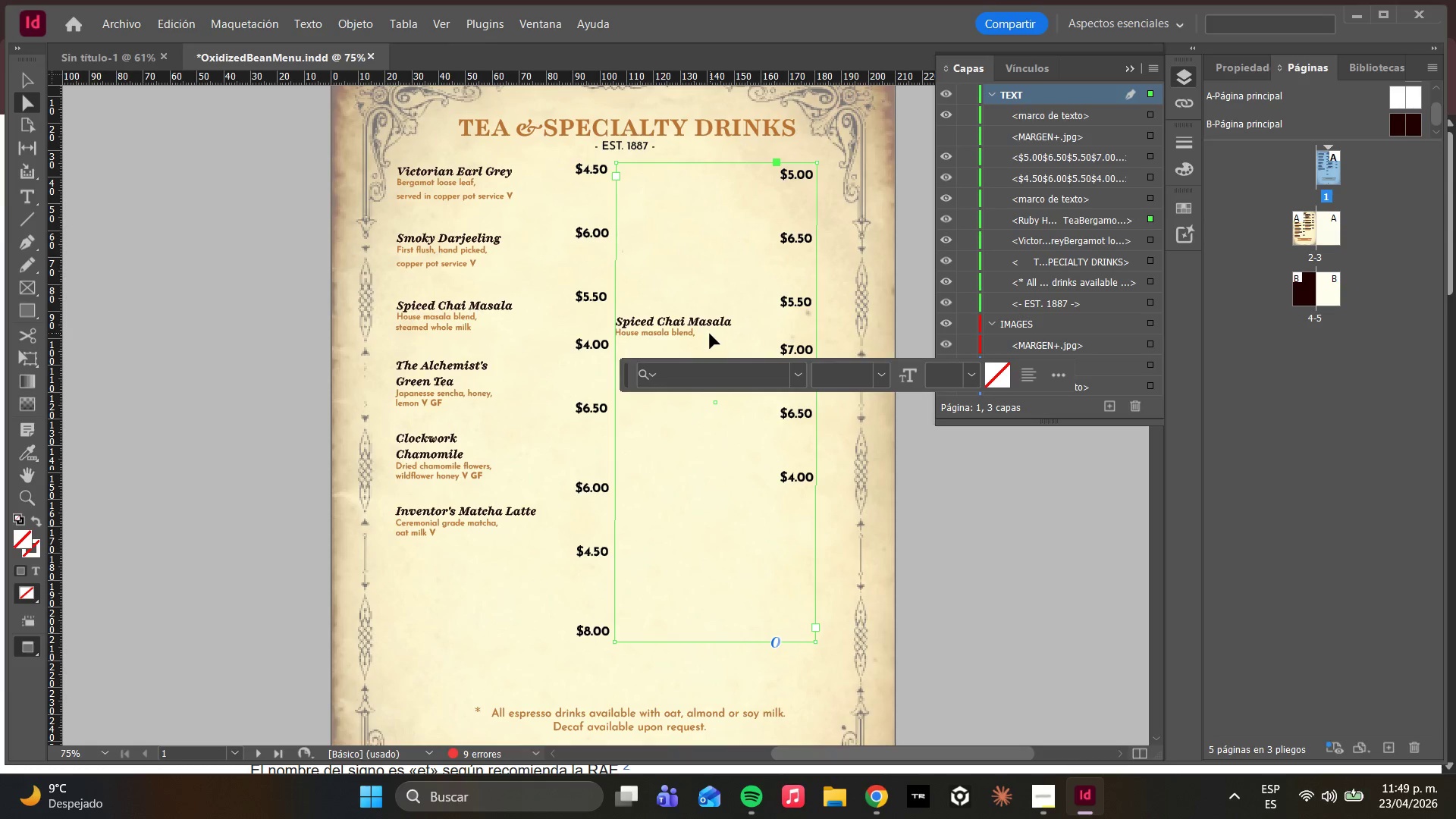 
key(Control+Z)
 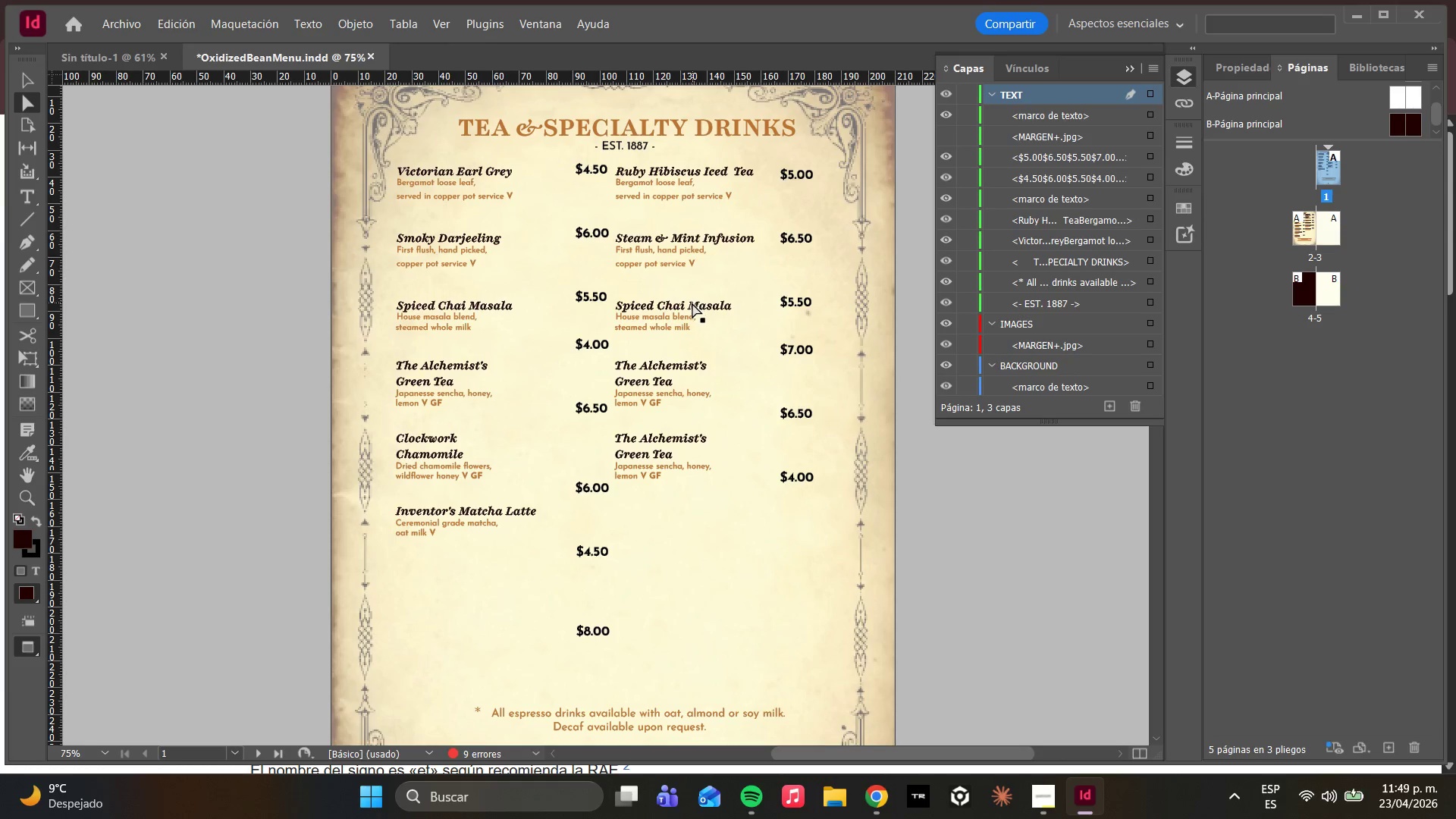 
double_click([690, 307])
 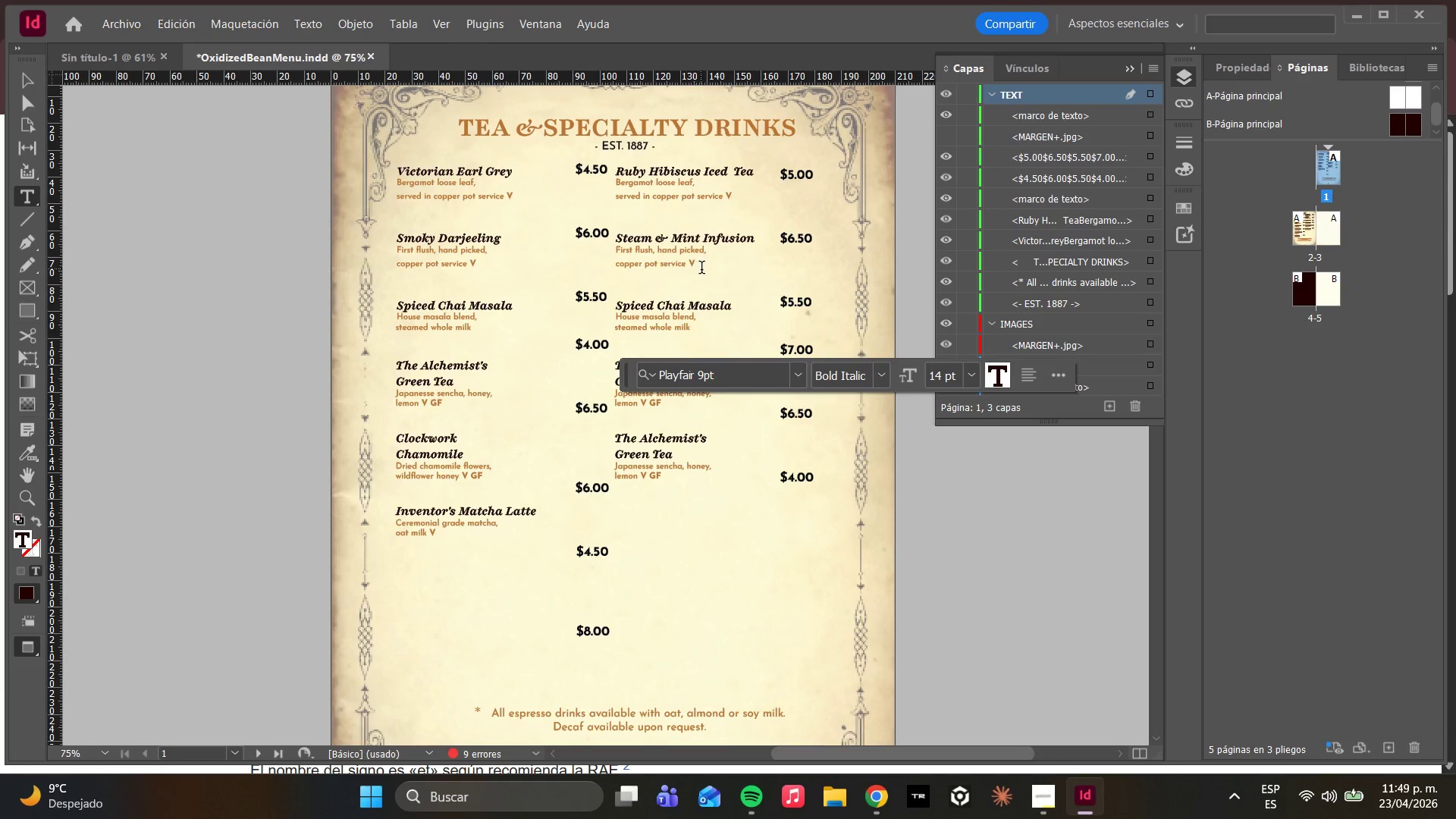 
left_click_drag(start_coordinate=[739, 304], to_coordinate=[618, 307])
 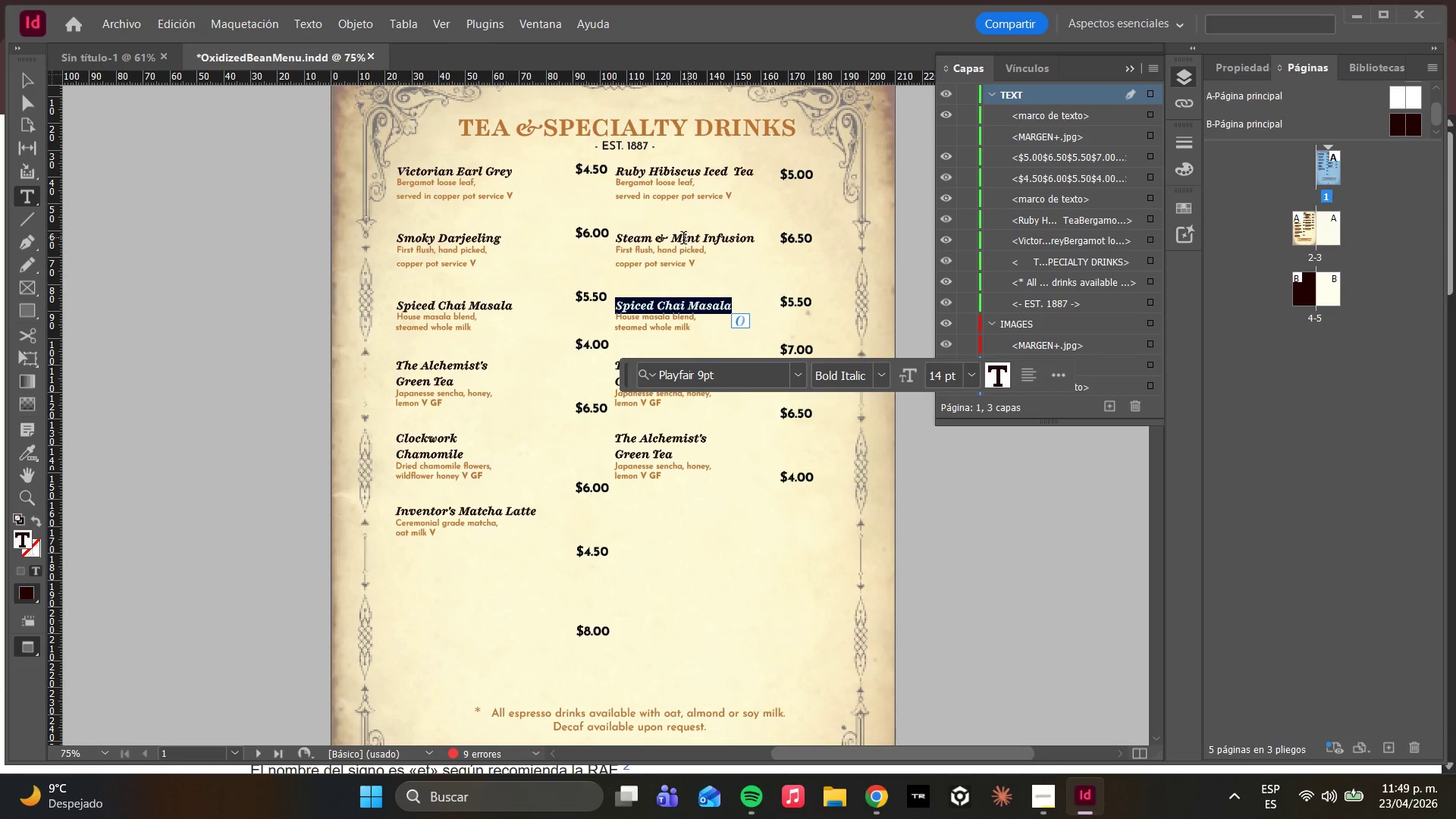 
left_click([701, 240])
 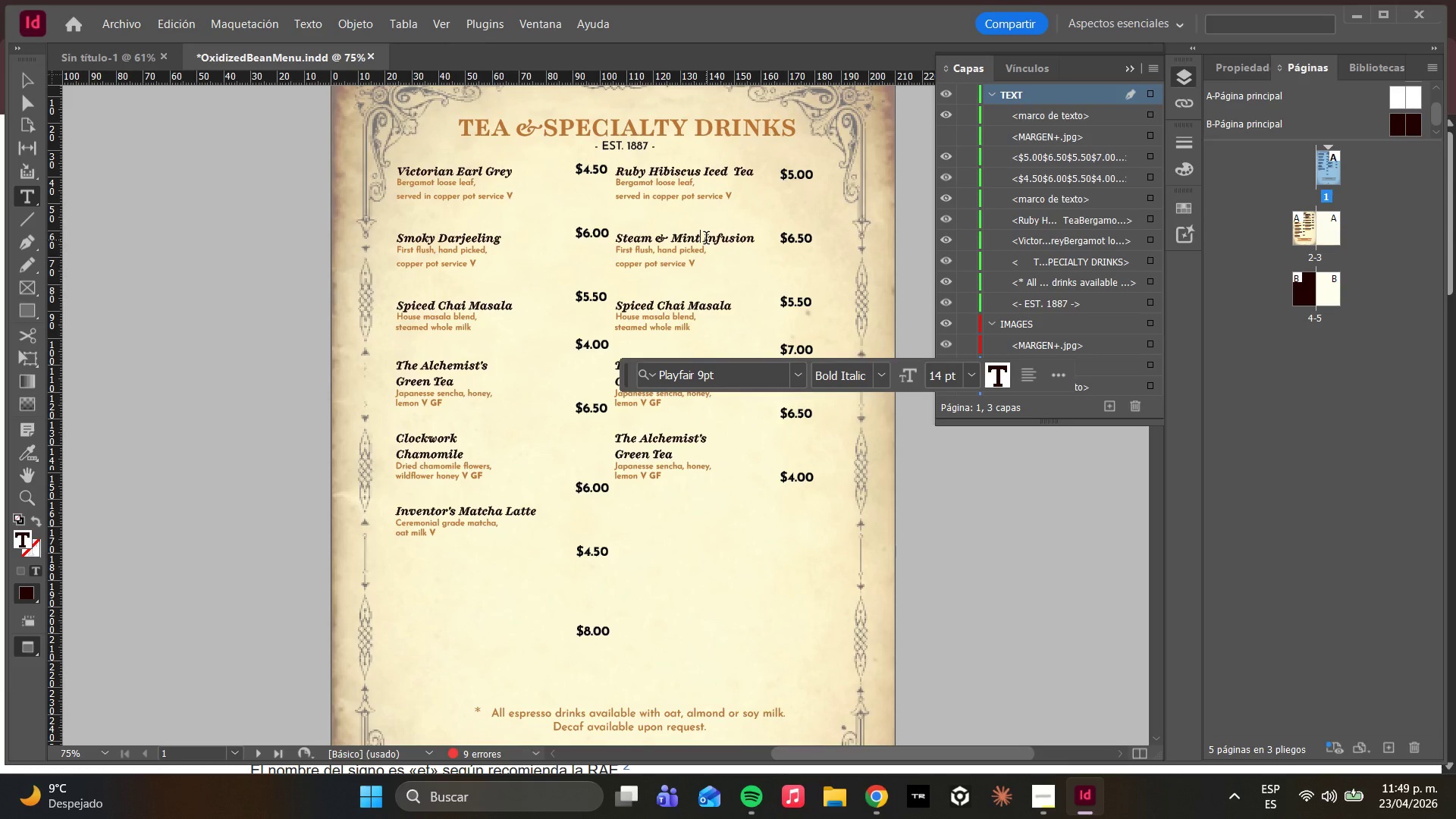 
key(Enter)
 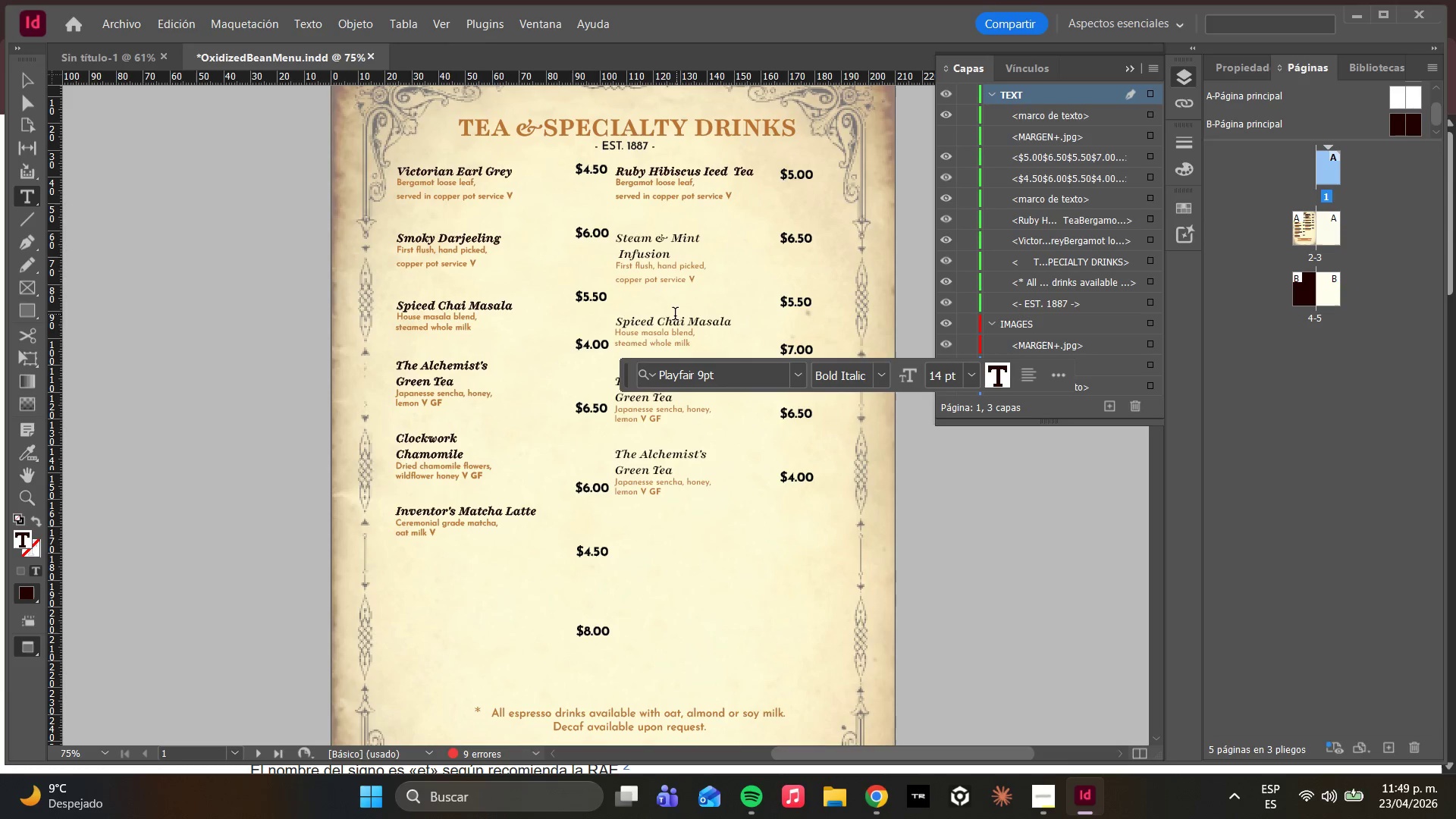 
left_click([674, 315])
 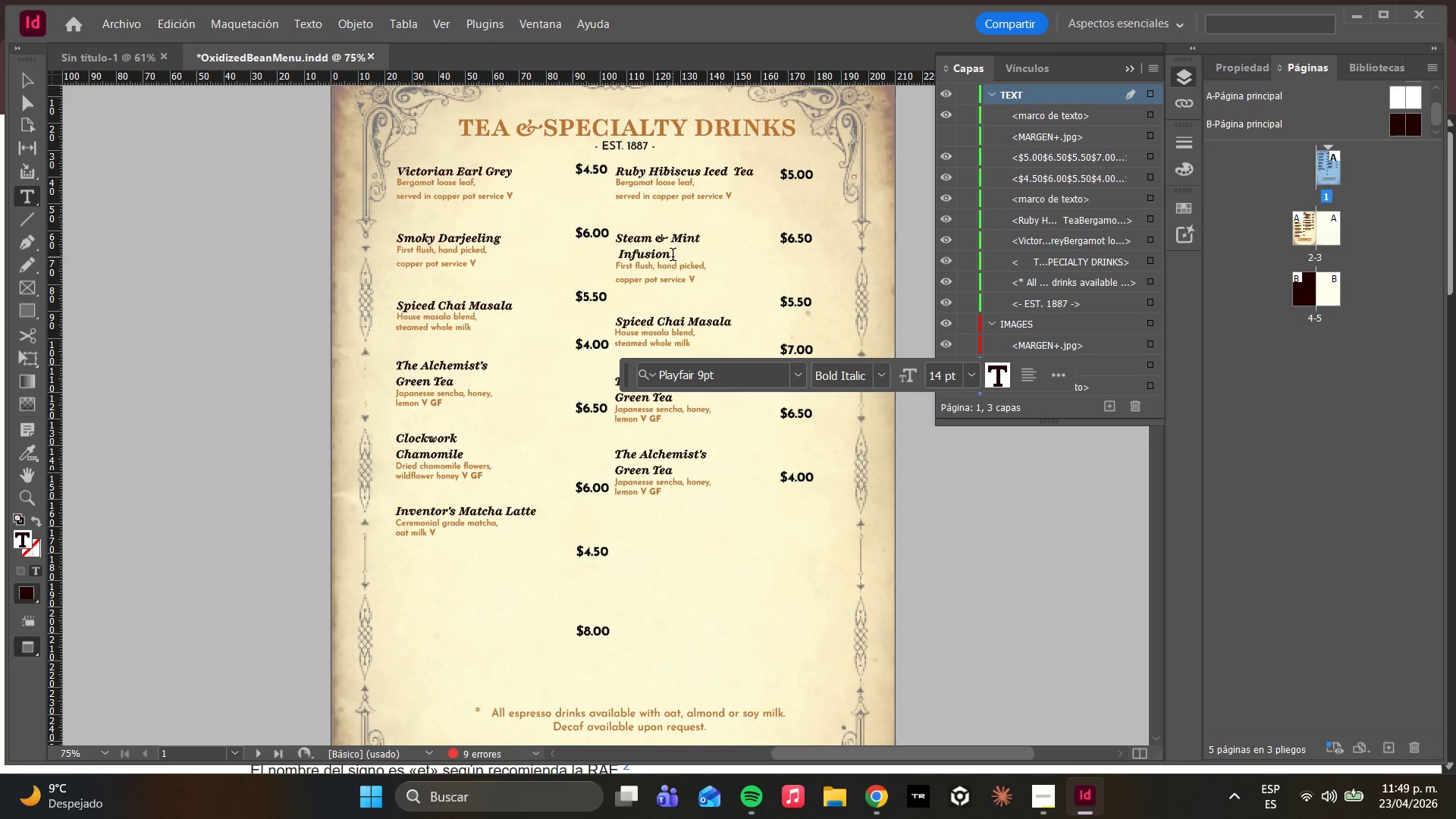 
left_click([620, 256])
 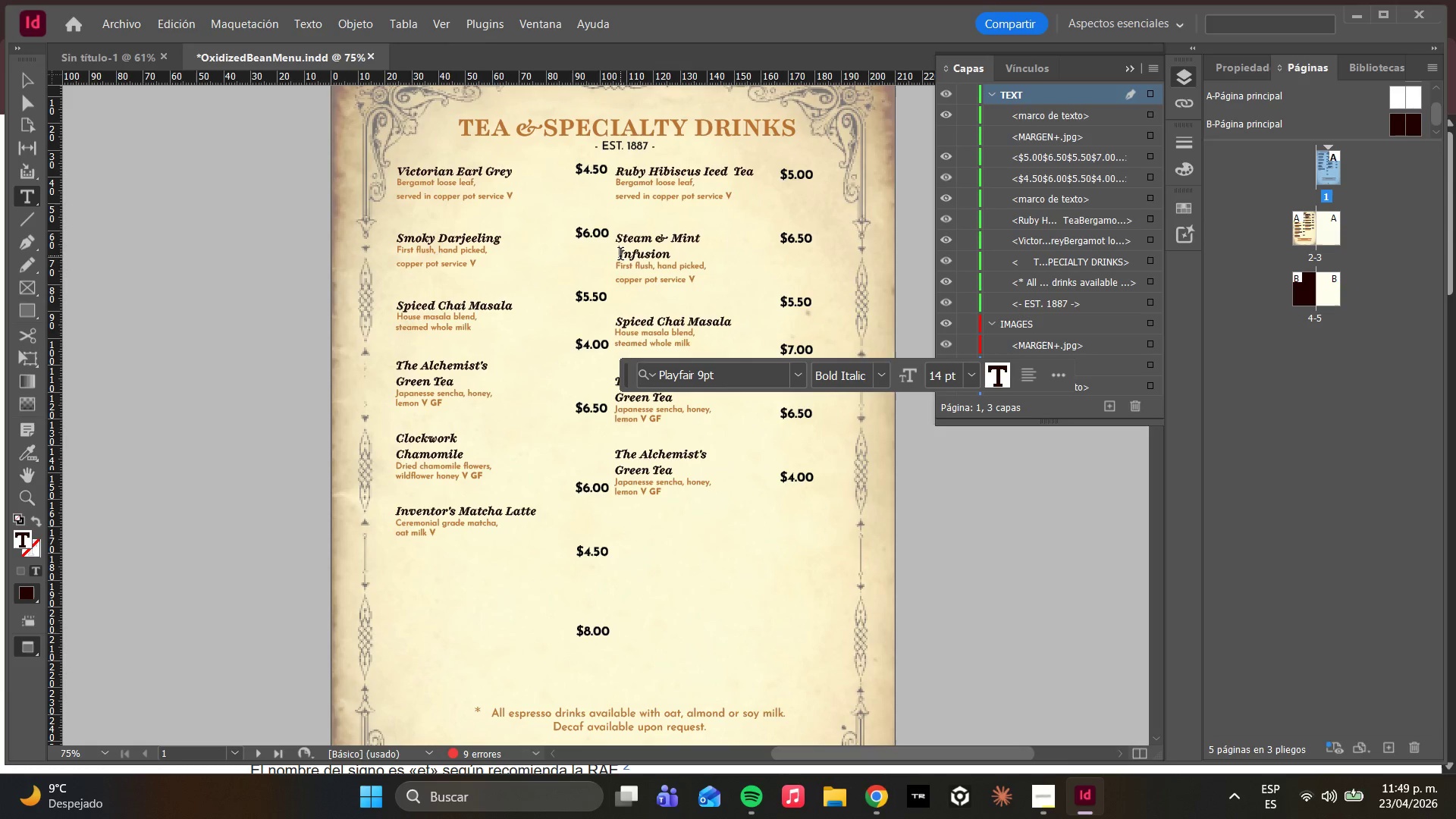 
key(Backspace)
 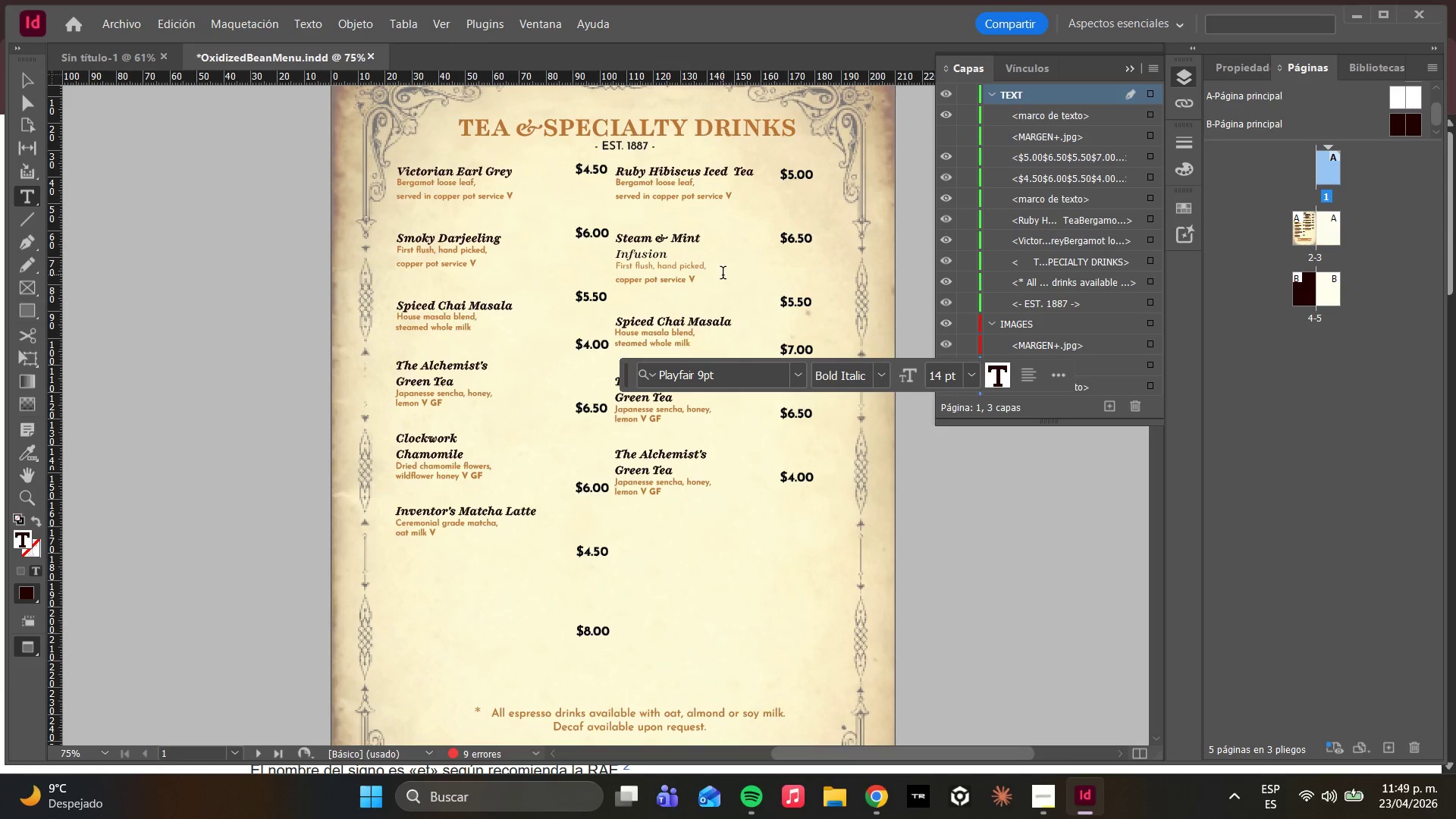 
key(Backspace)
 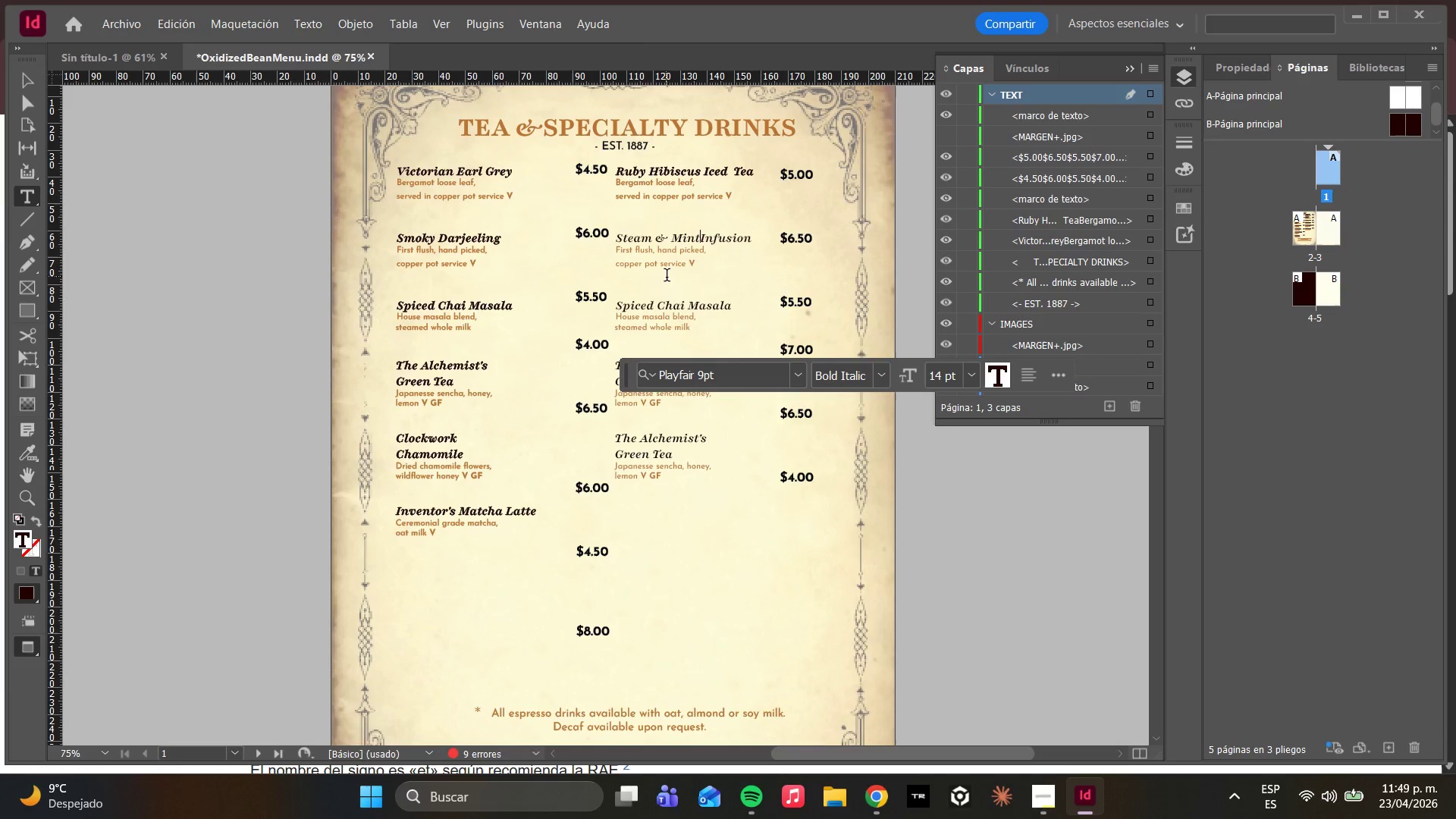 
key(Space)
 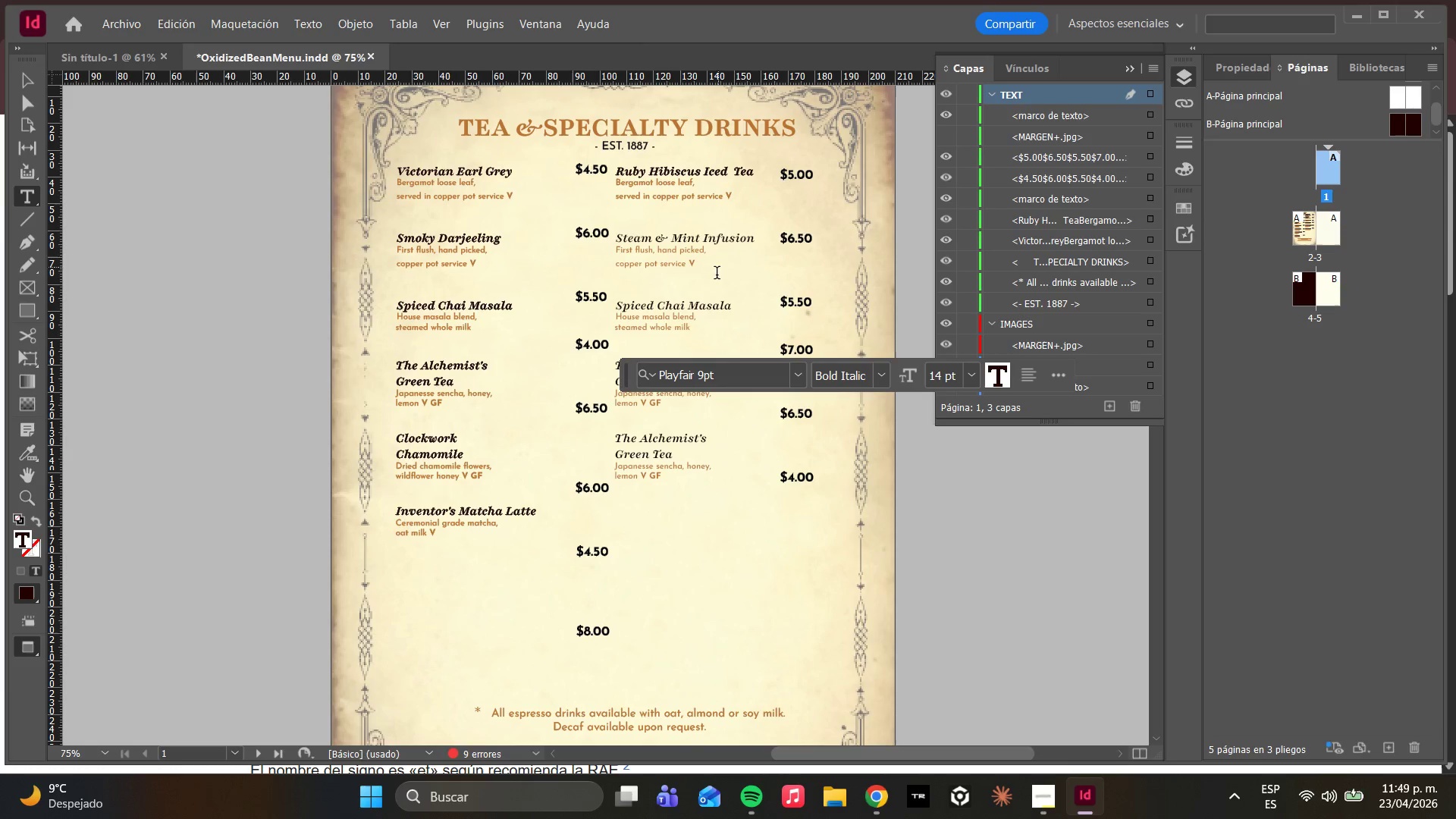 
left_click([714, 297])
 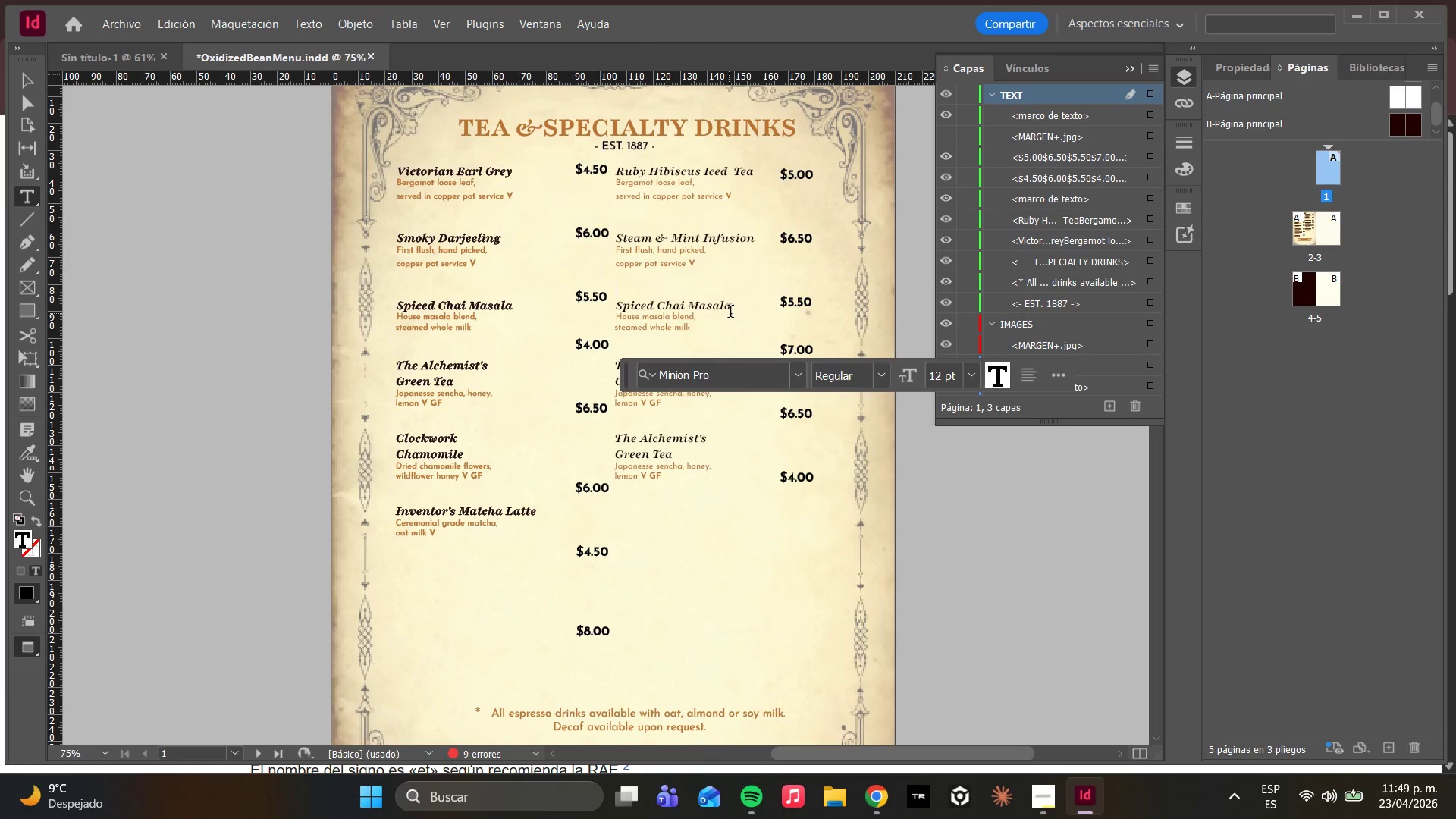 
left_click_drag(start_coordinate=[736, 308], to_coordinate=[617, 300])
 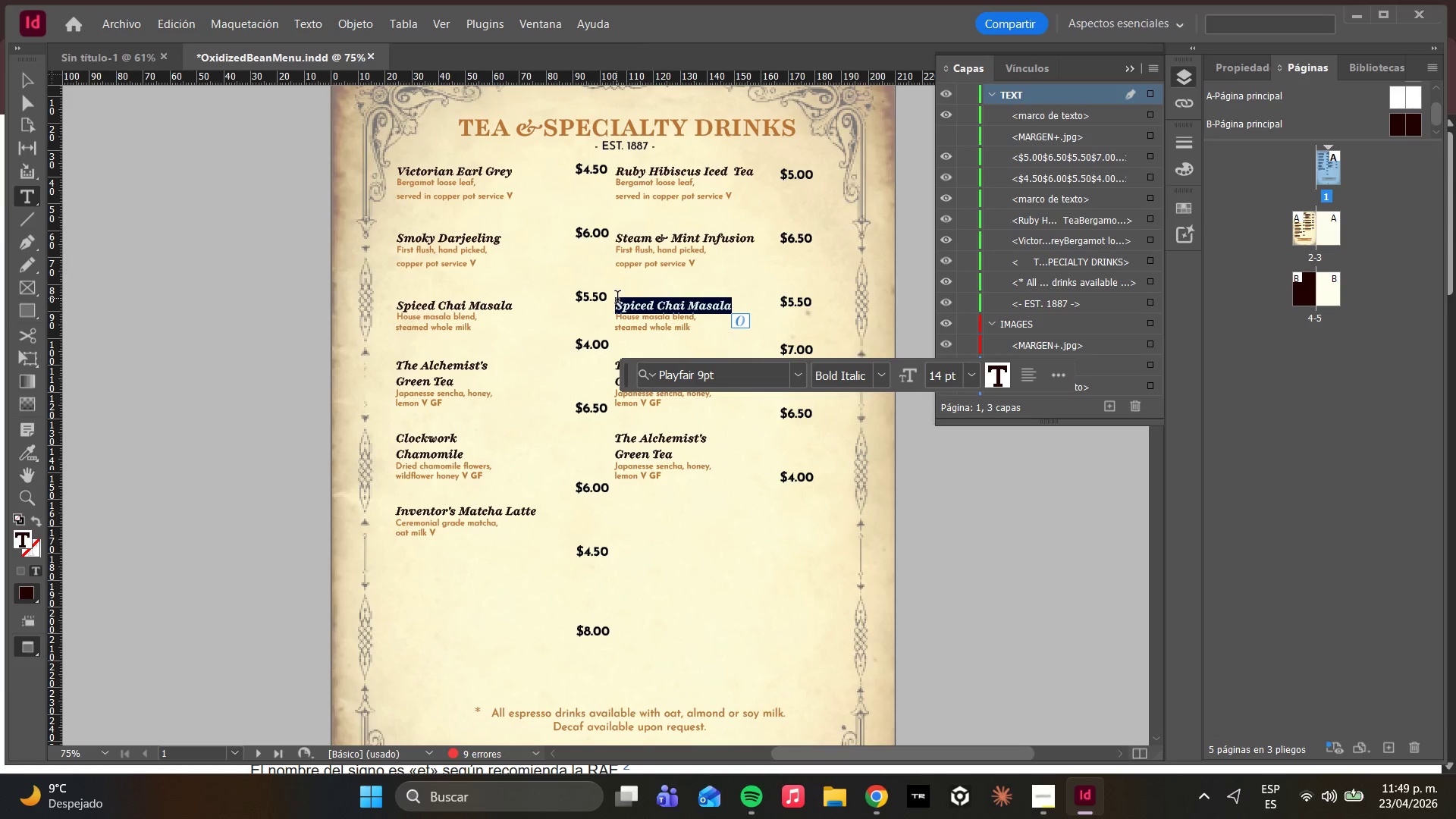 
key(CapsLock)
 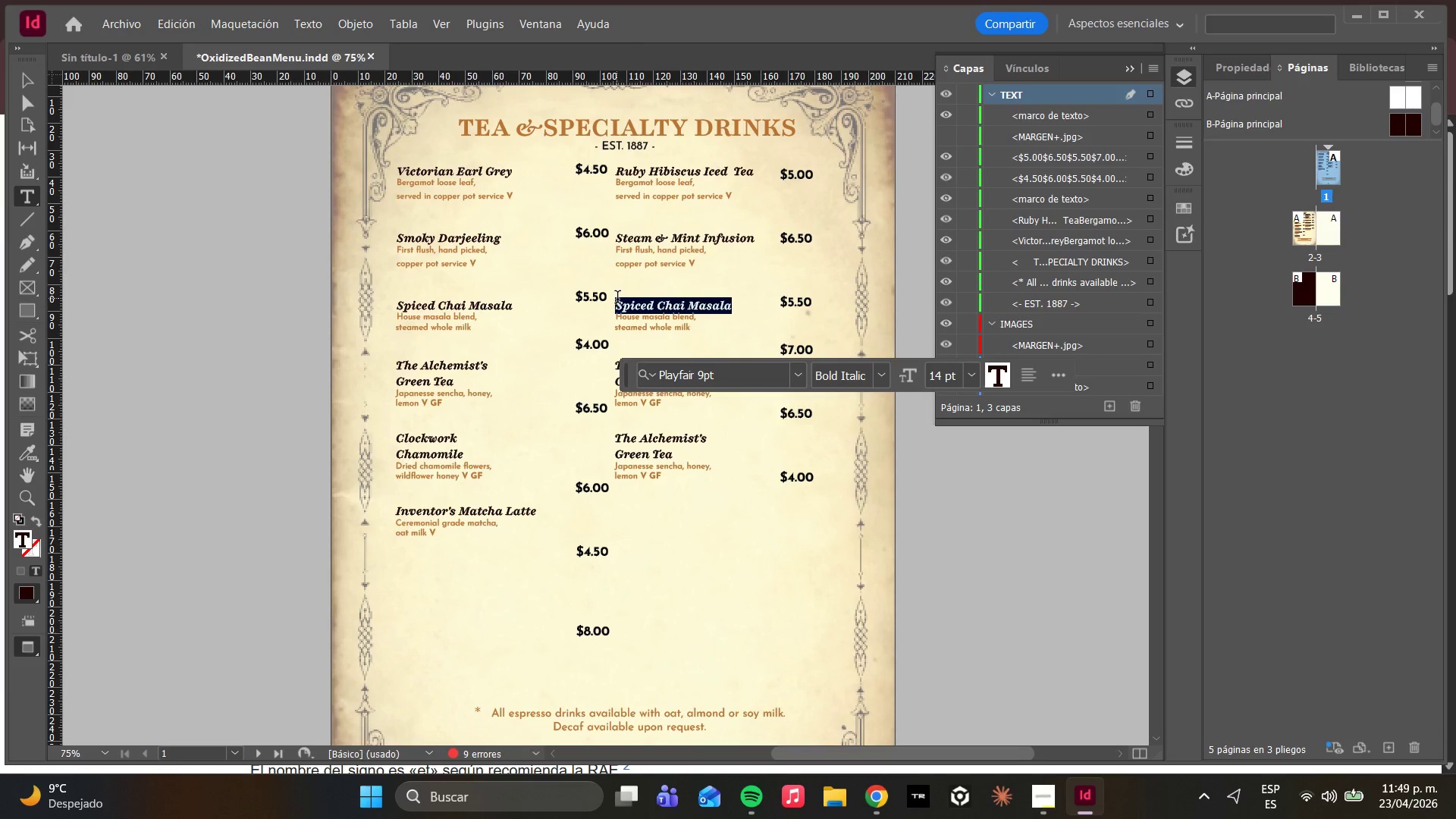 
key(T)
 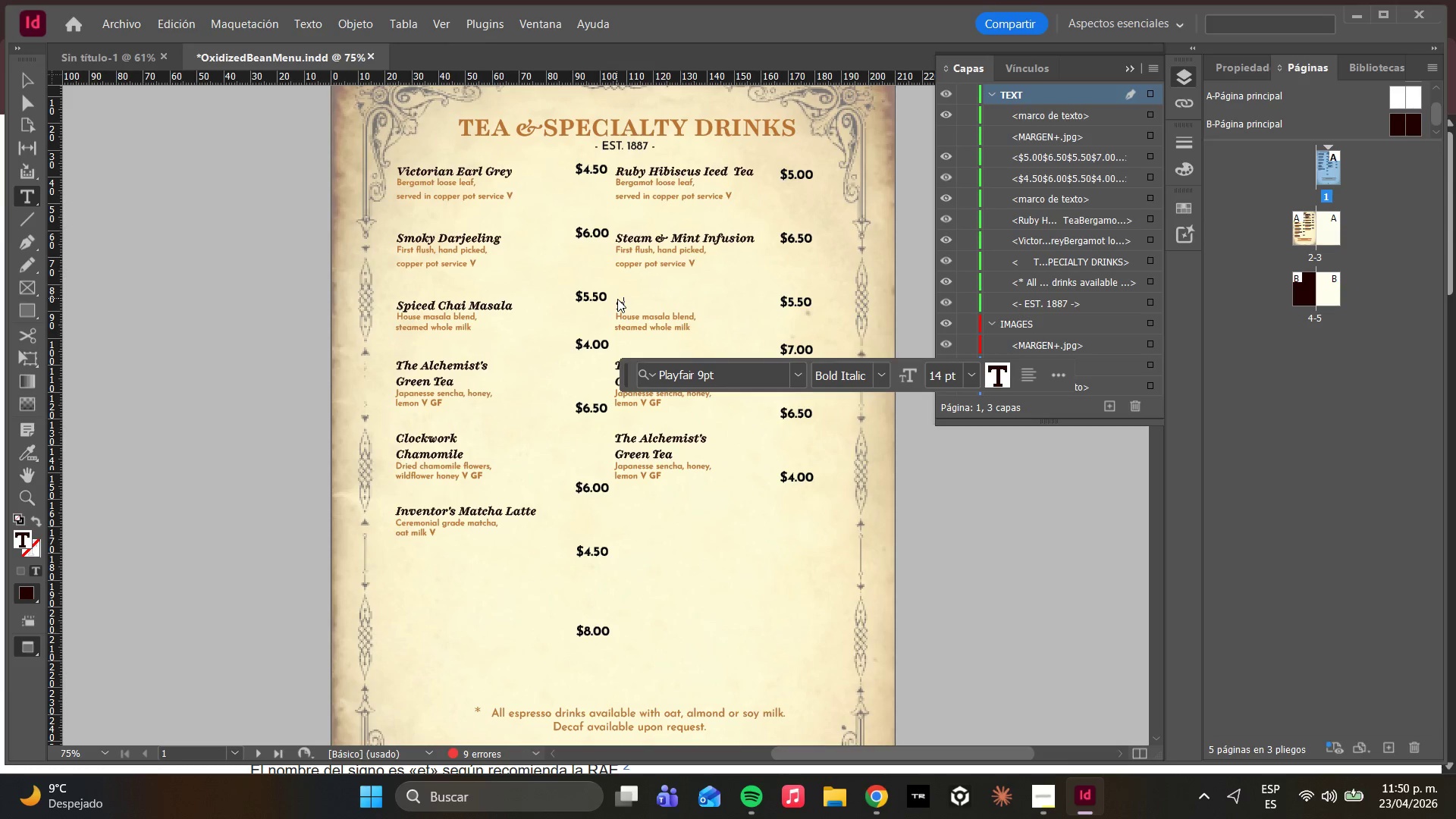 
wait(5.14)
 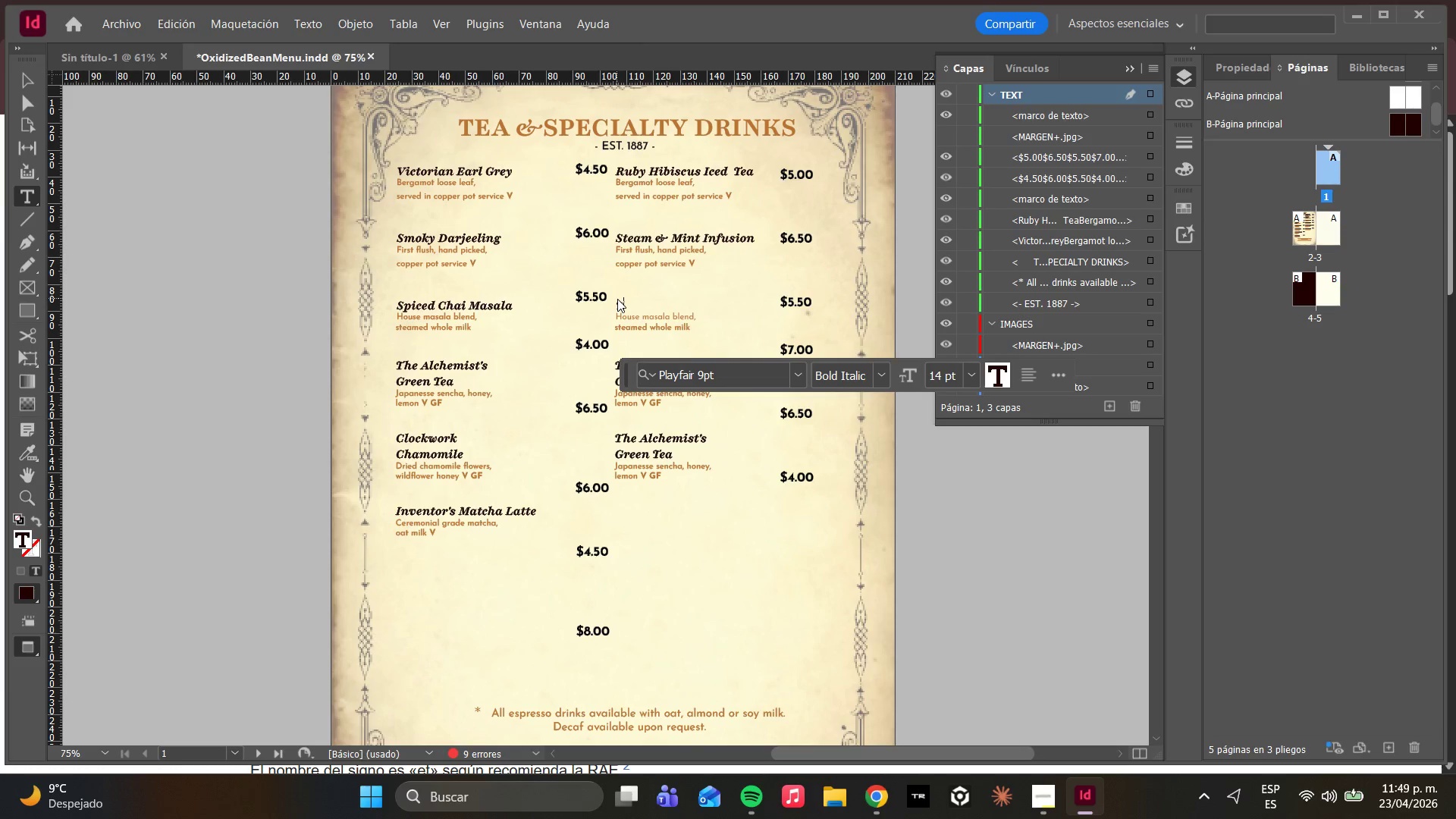 
key(Backspace)
type(Lavender )
 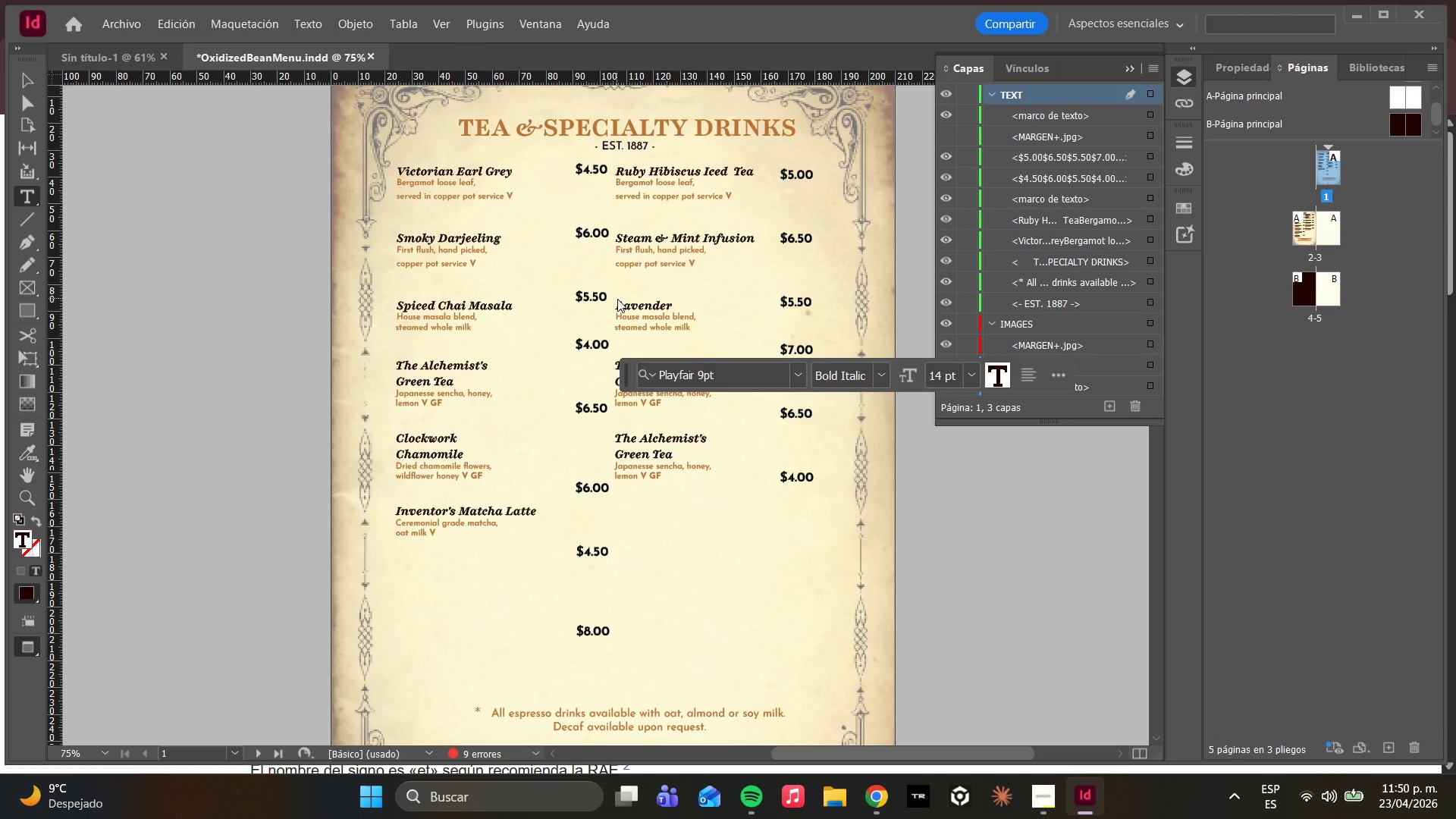 
wait(39.38)
 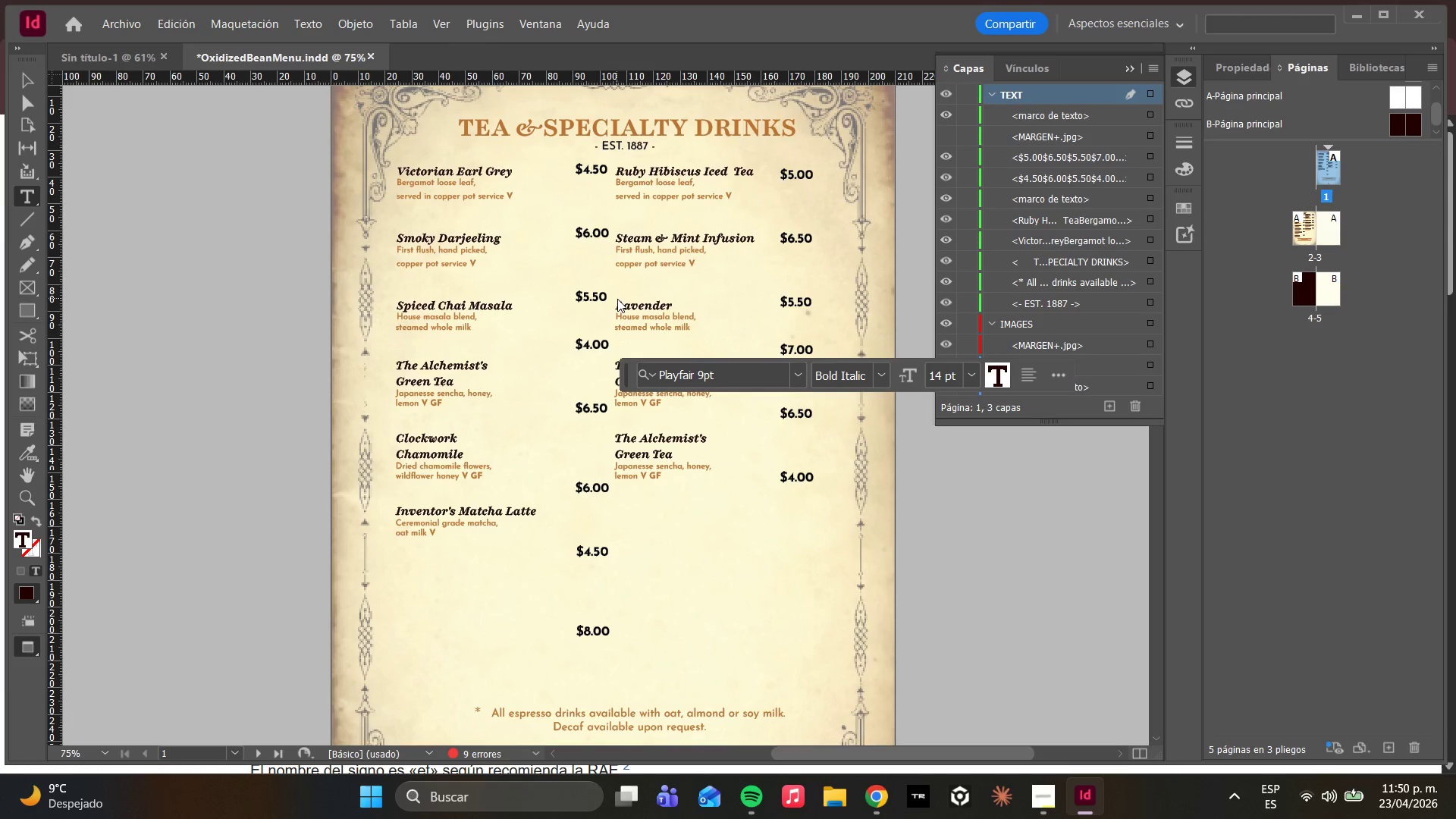 
type(l)
key(Backspace)
type(London)
 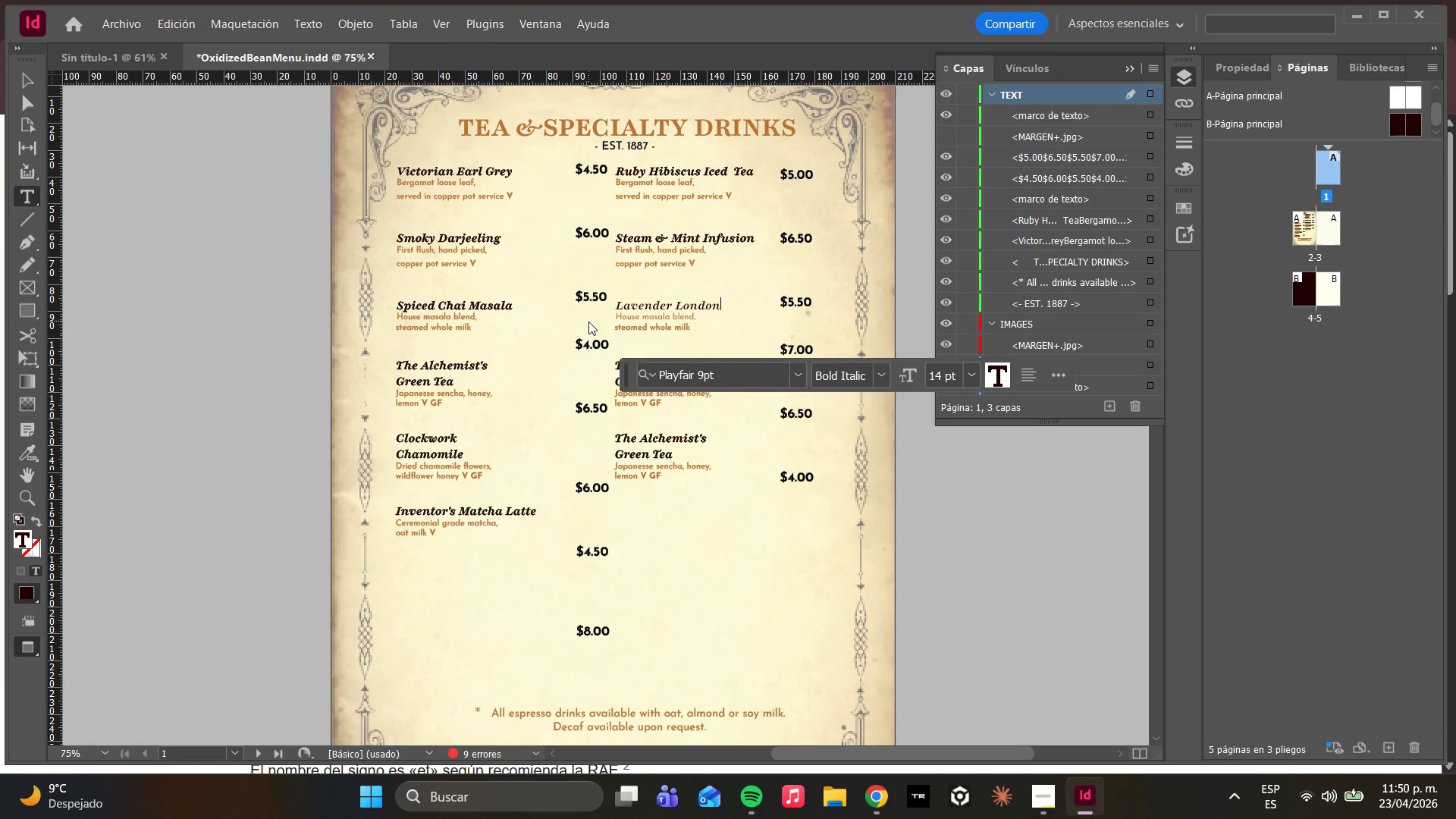 
type( Fog)
 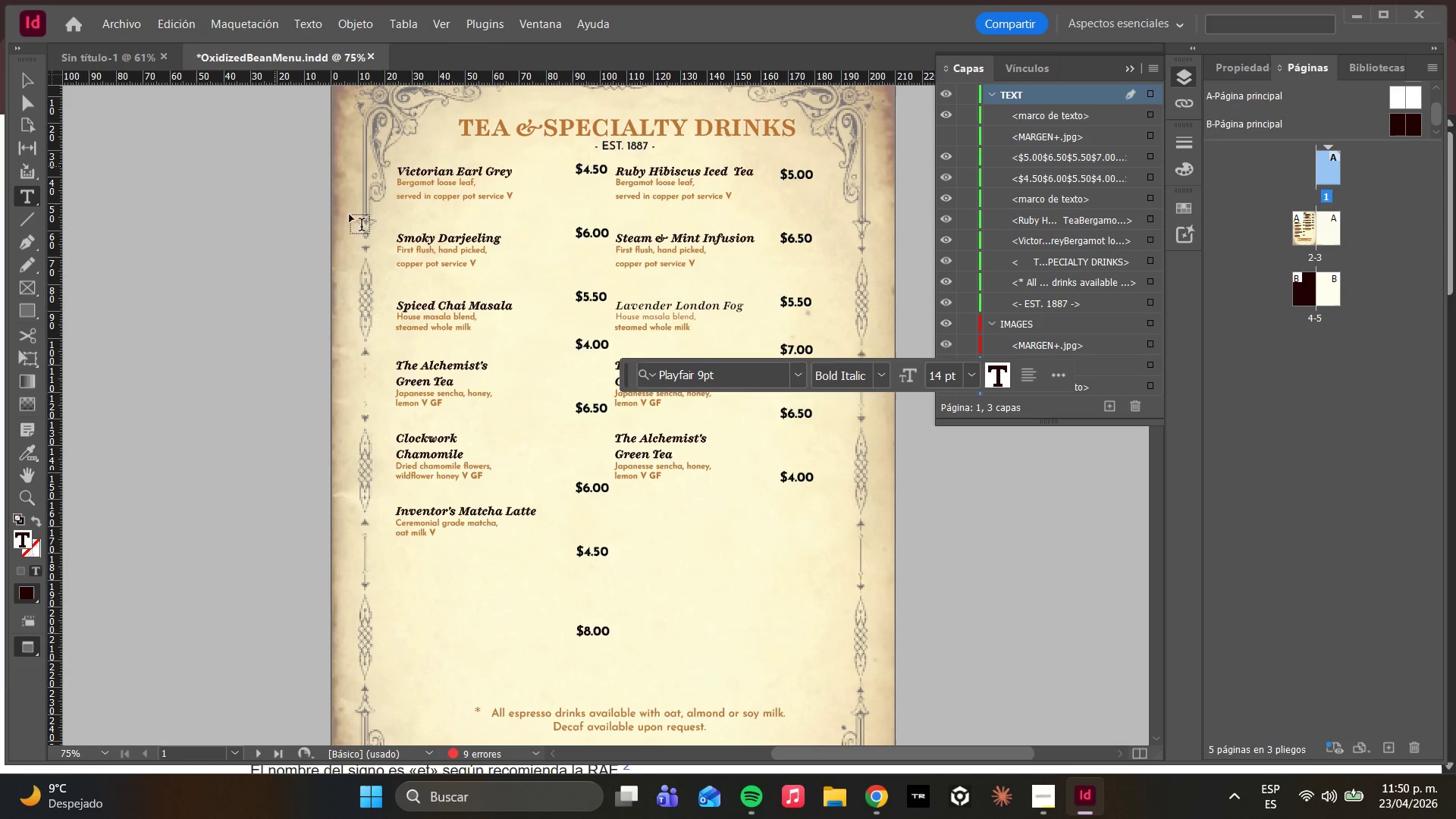 
left_click([708, 455])
 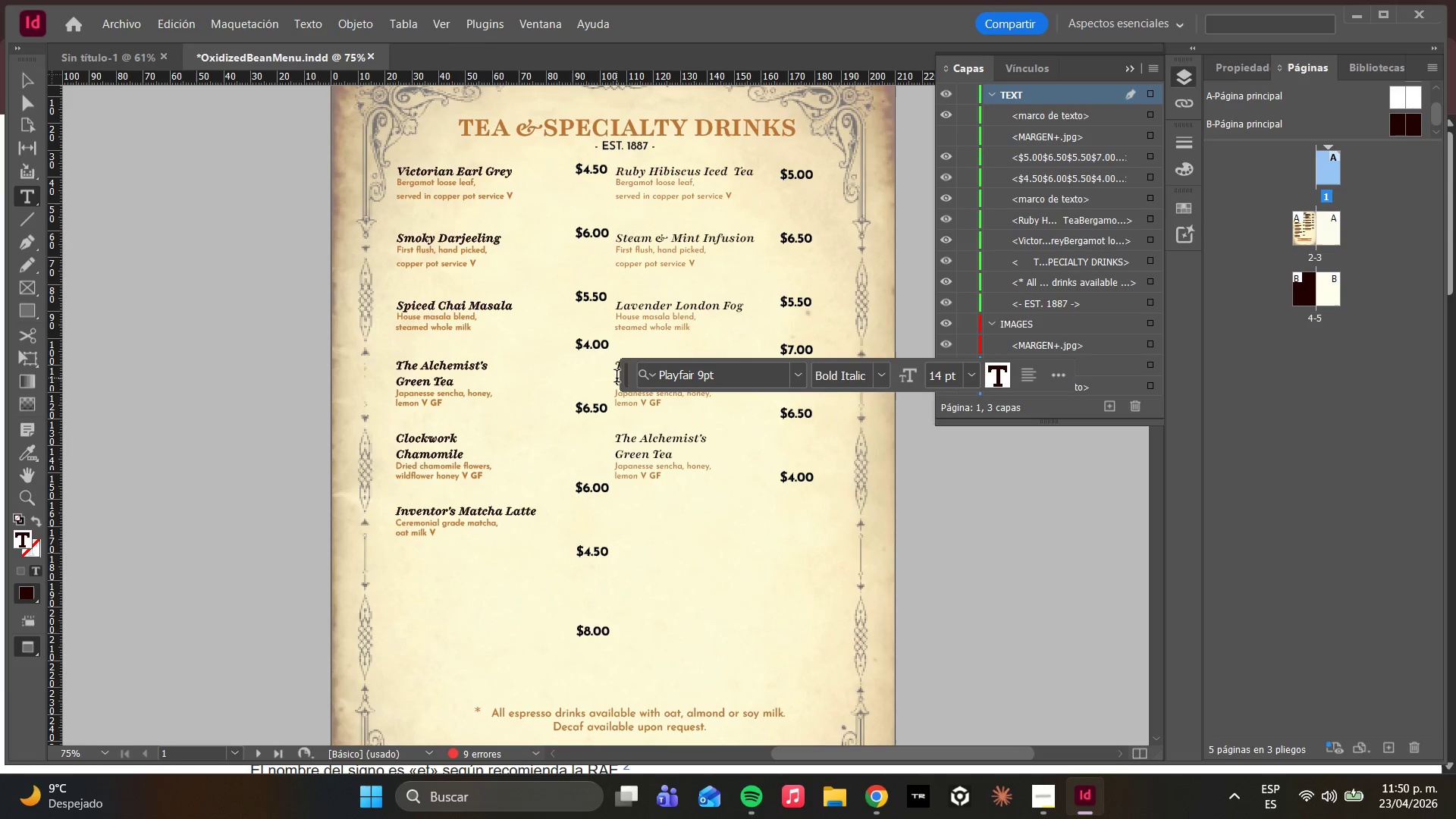 
left_click_drag(start_coordinate=[623, 380], to_coordinate=[814, 504])
 